 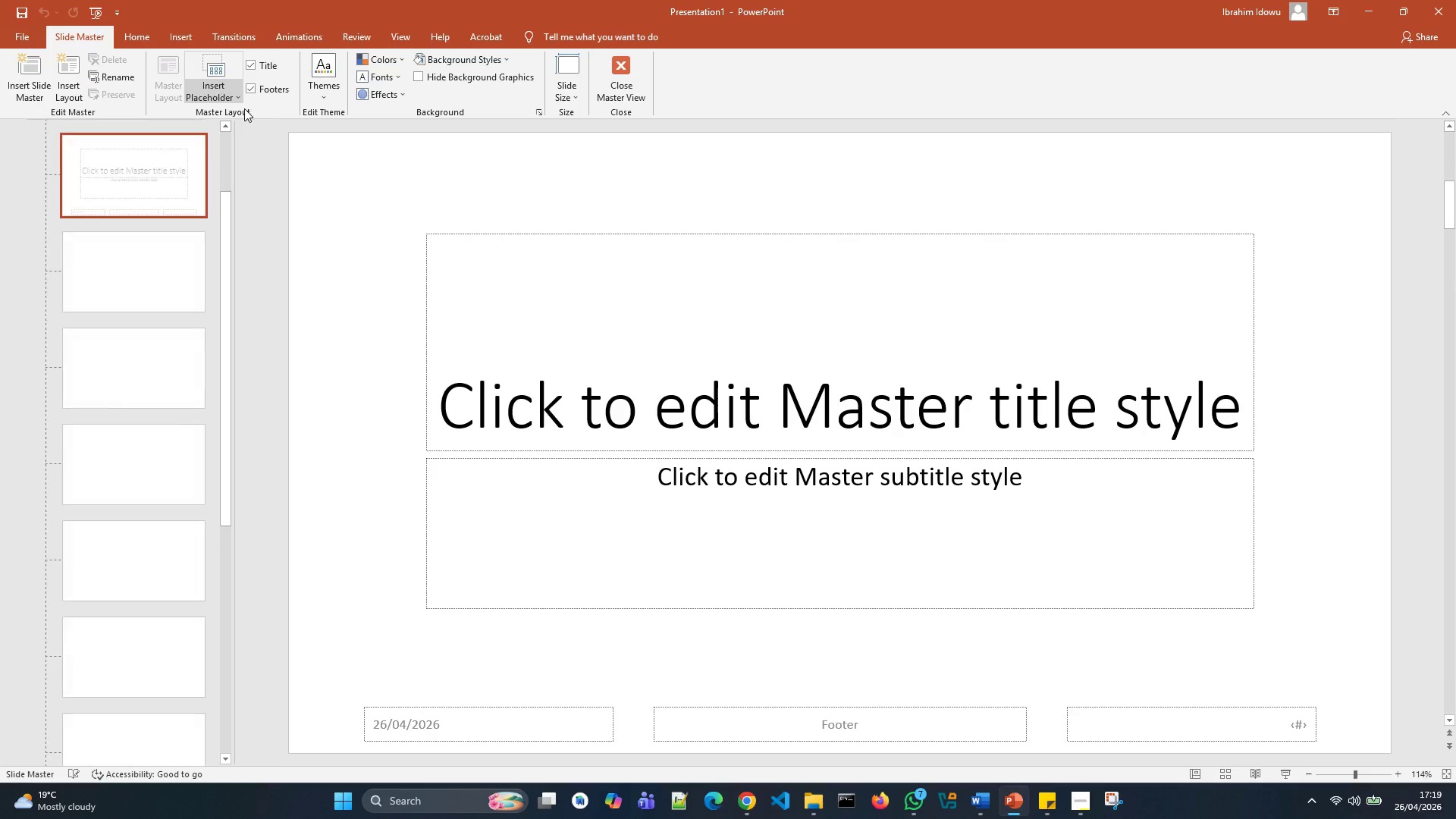 
left_click([448, 65])
 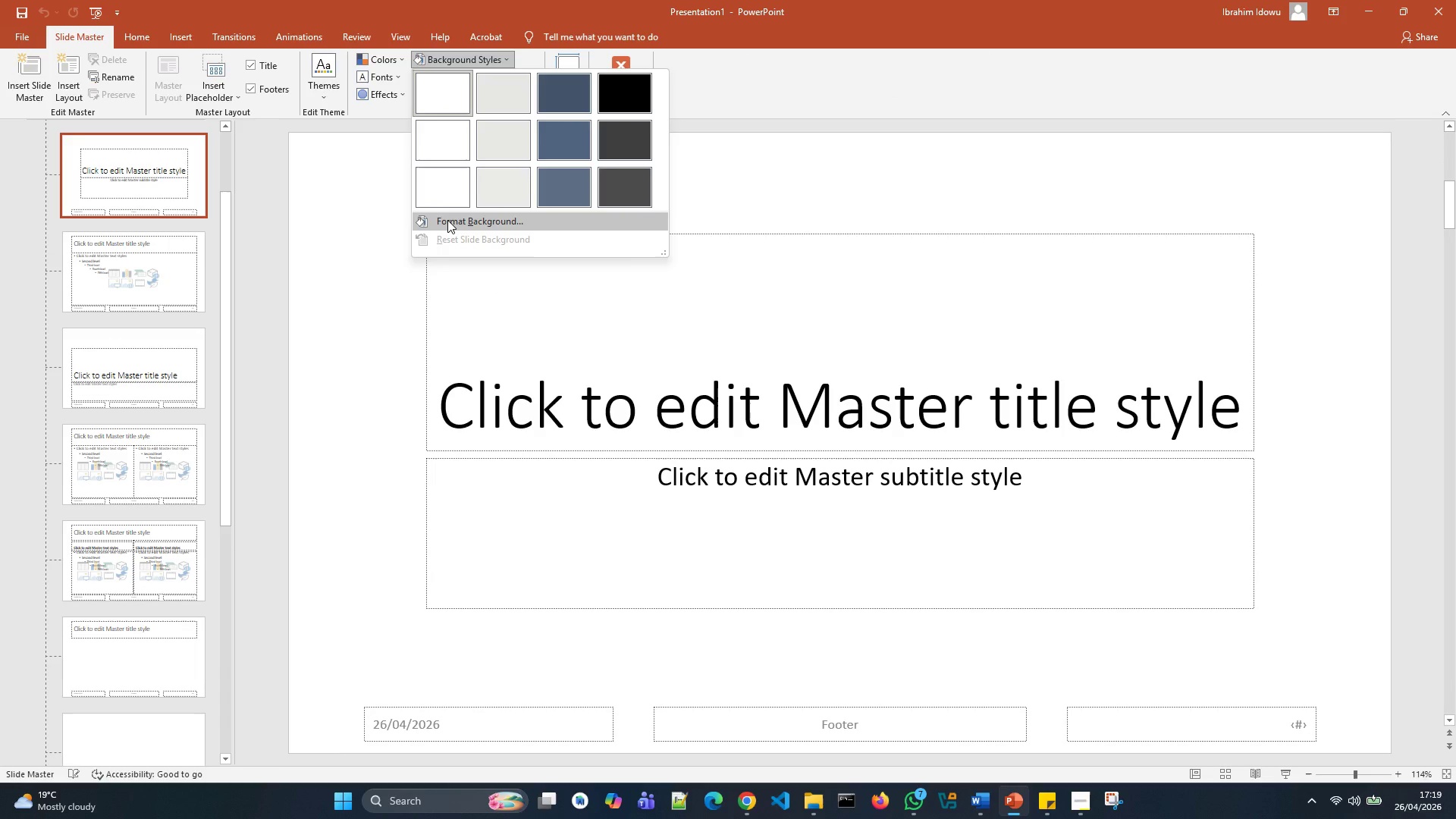 
left_click([447, 220])
 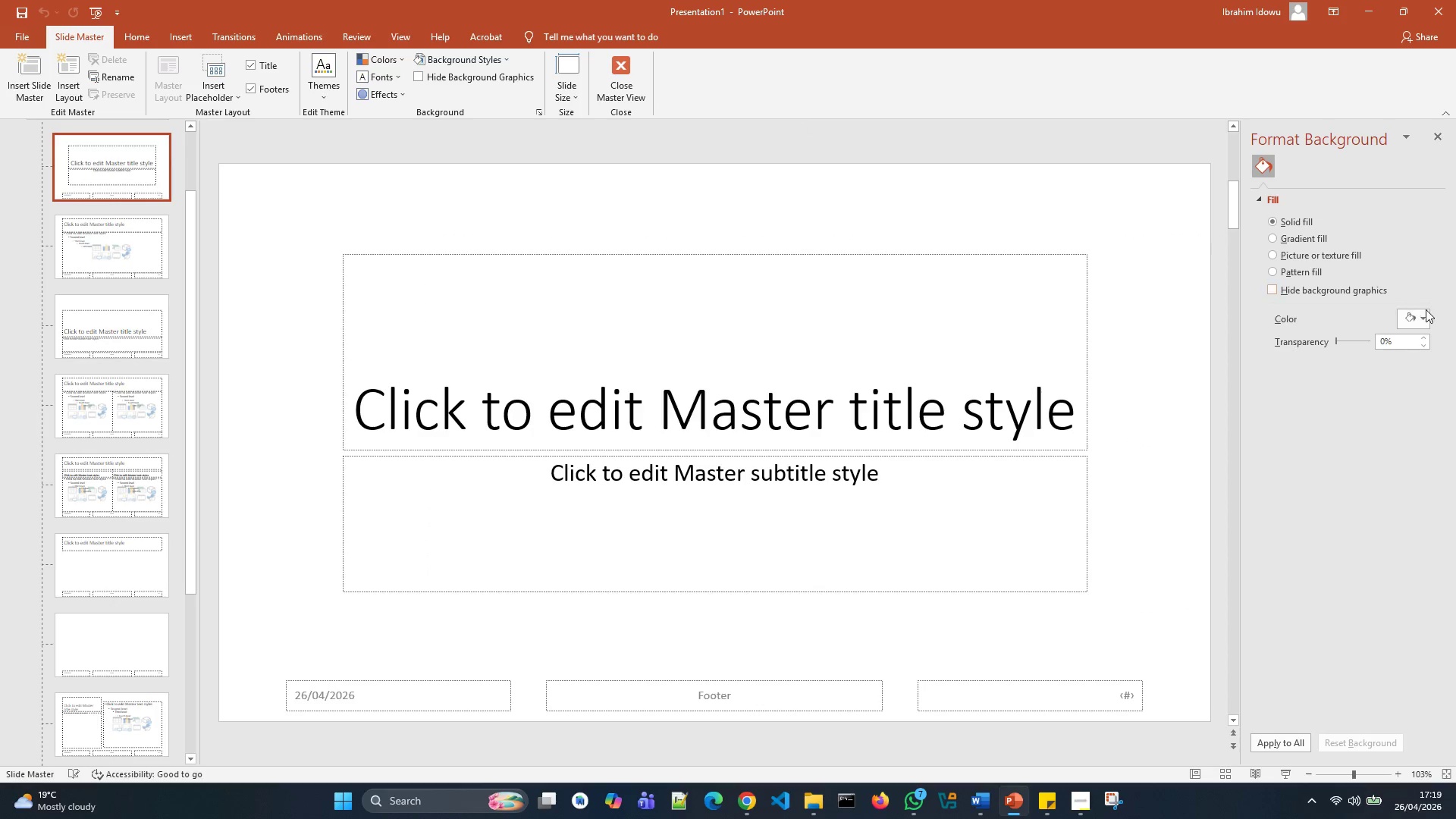 
left_click([1429, 310])
 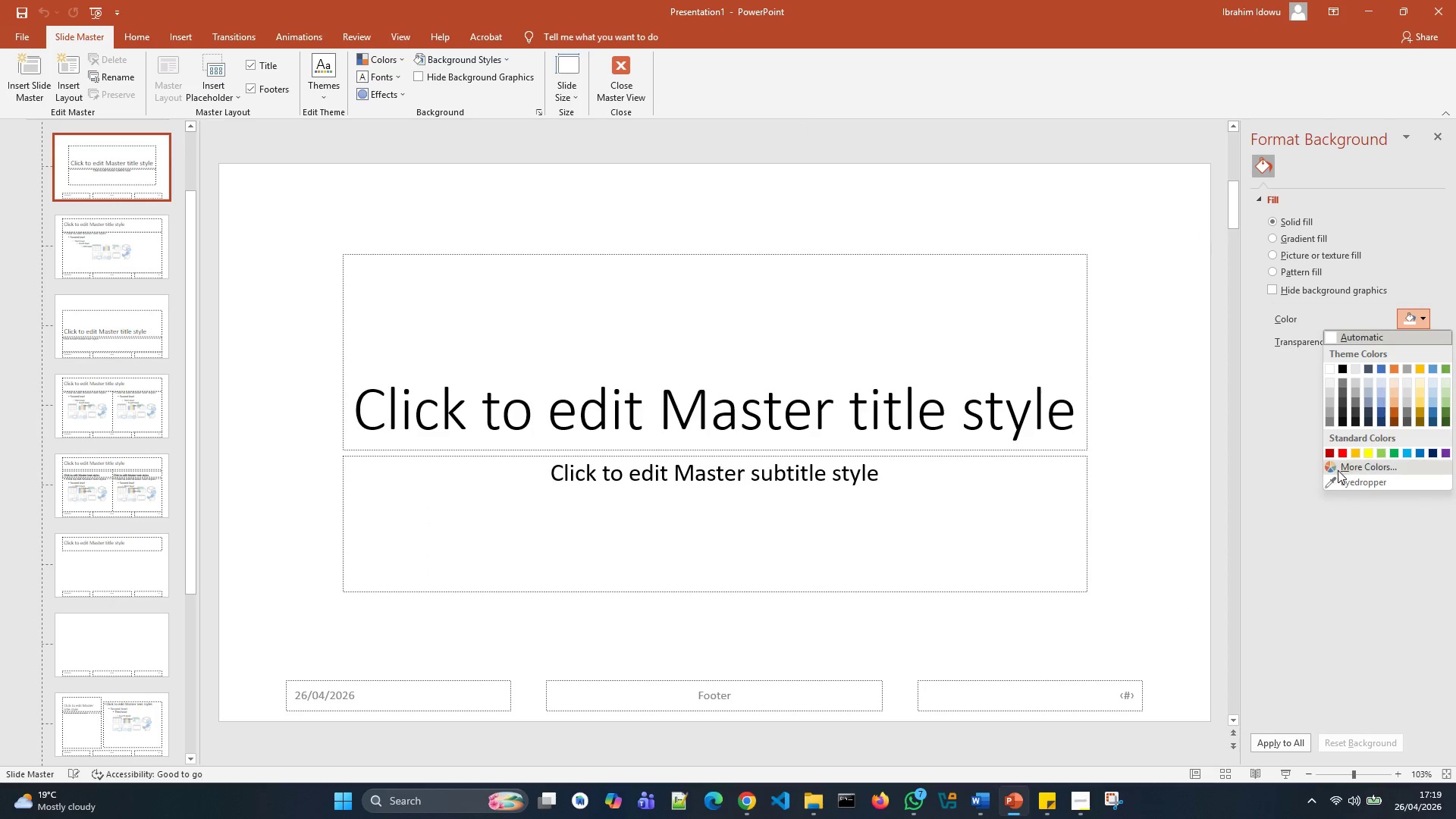 
left_click([1338, 470])
 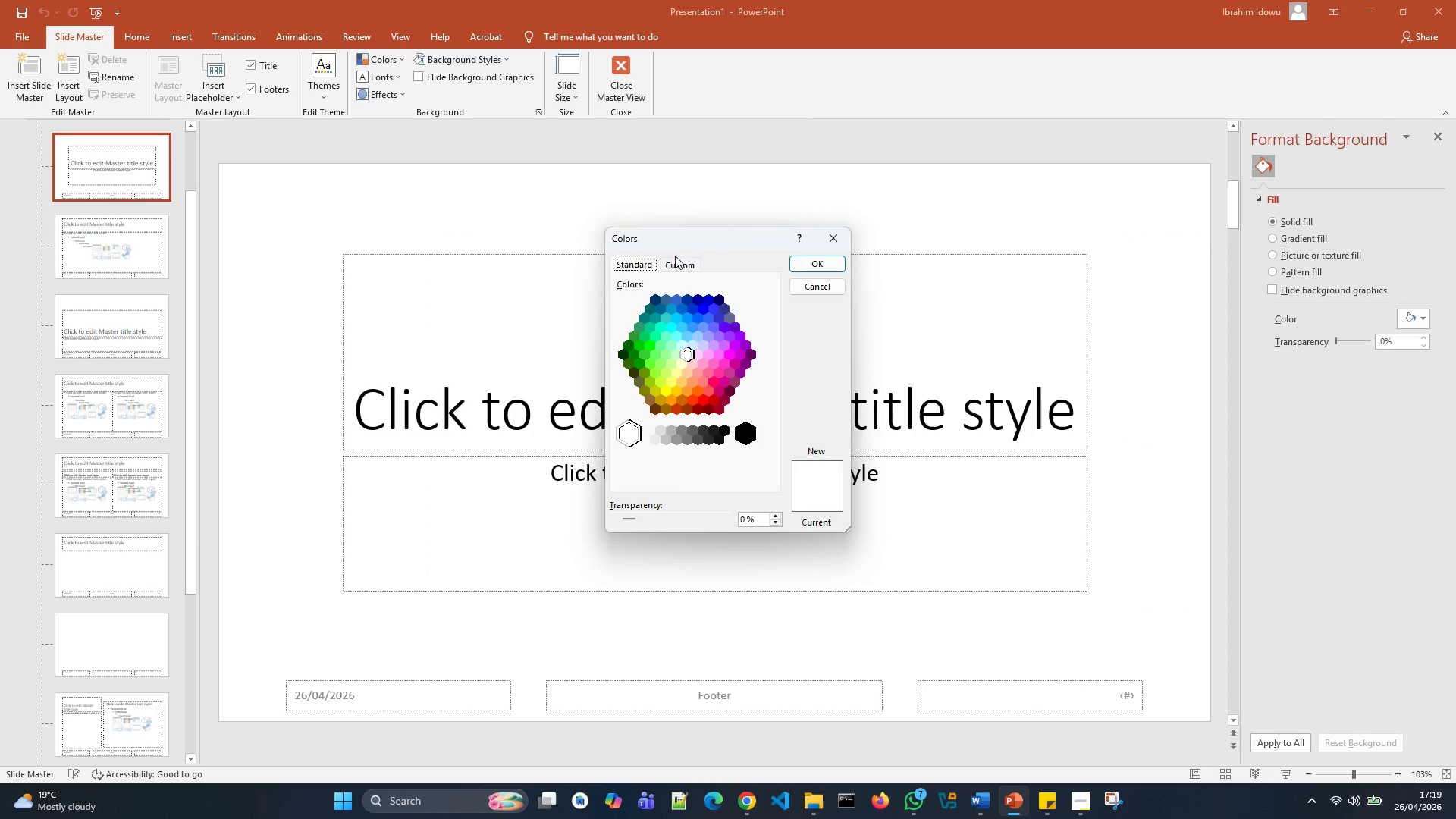 
left_click([677, 260])
 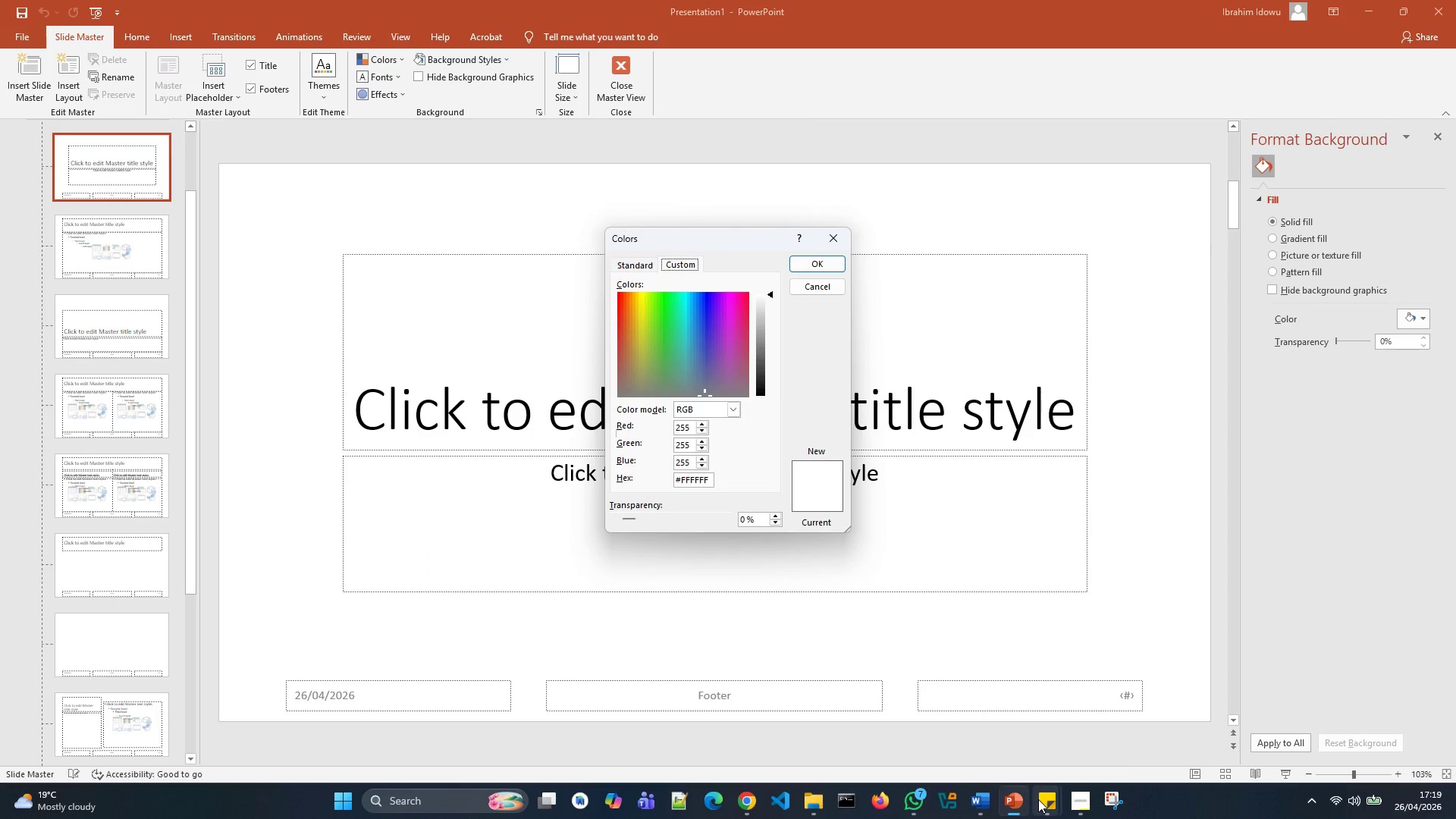 
left_click([1014, 730])
 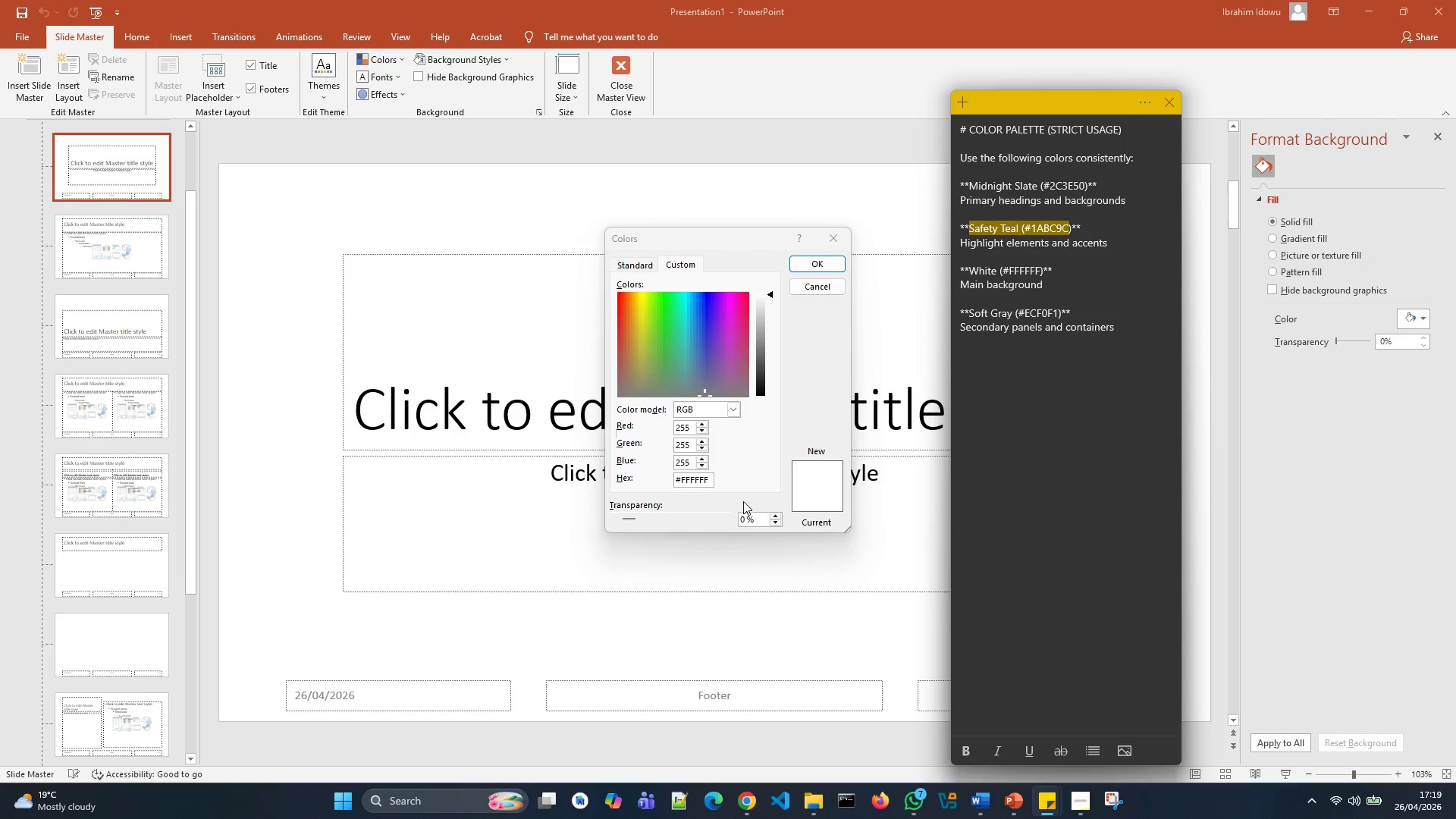 
left_click([761, 458])
 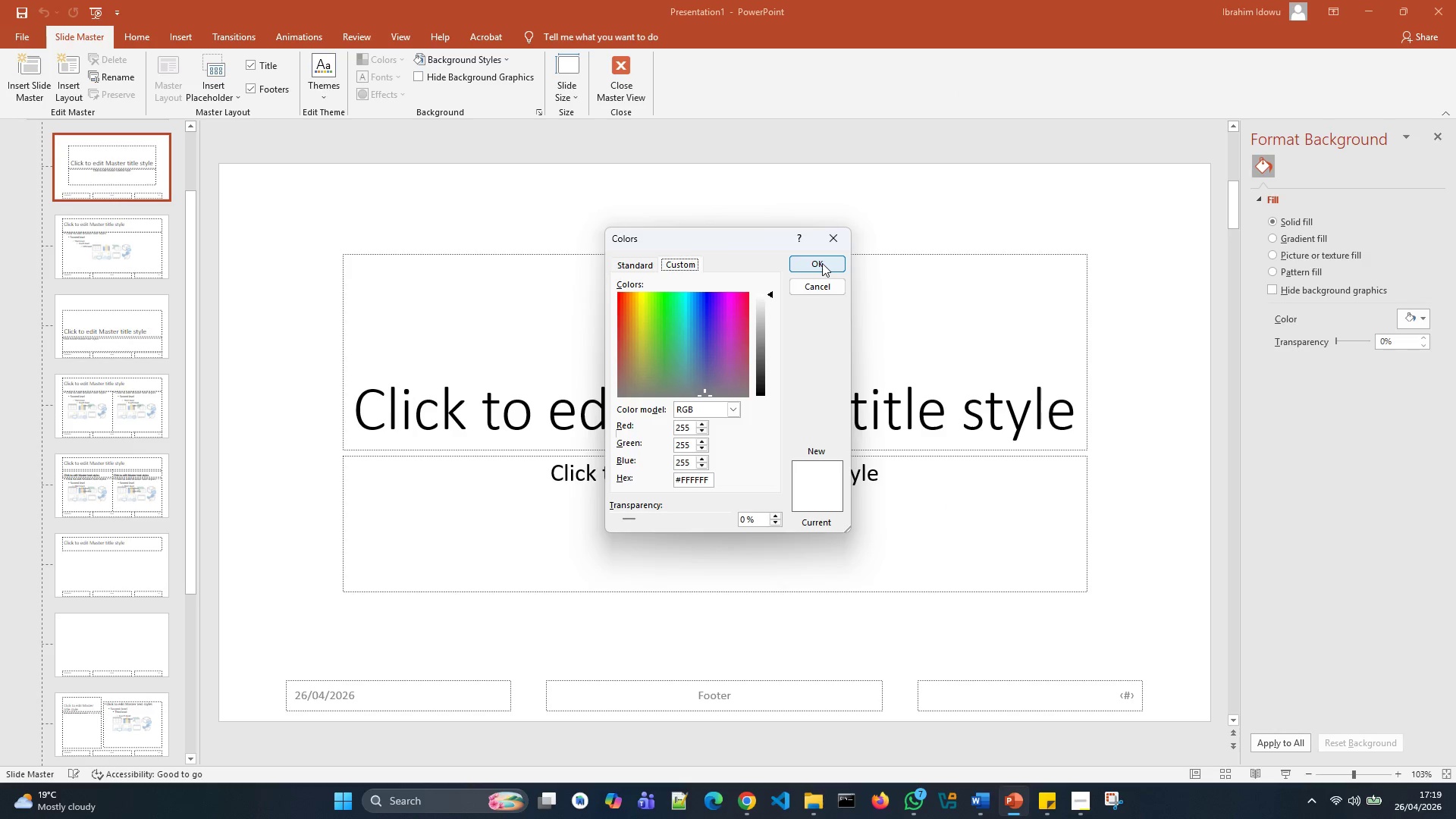 
left_click([822, 263])
 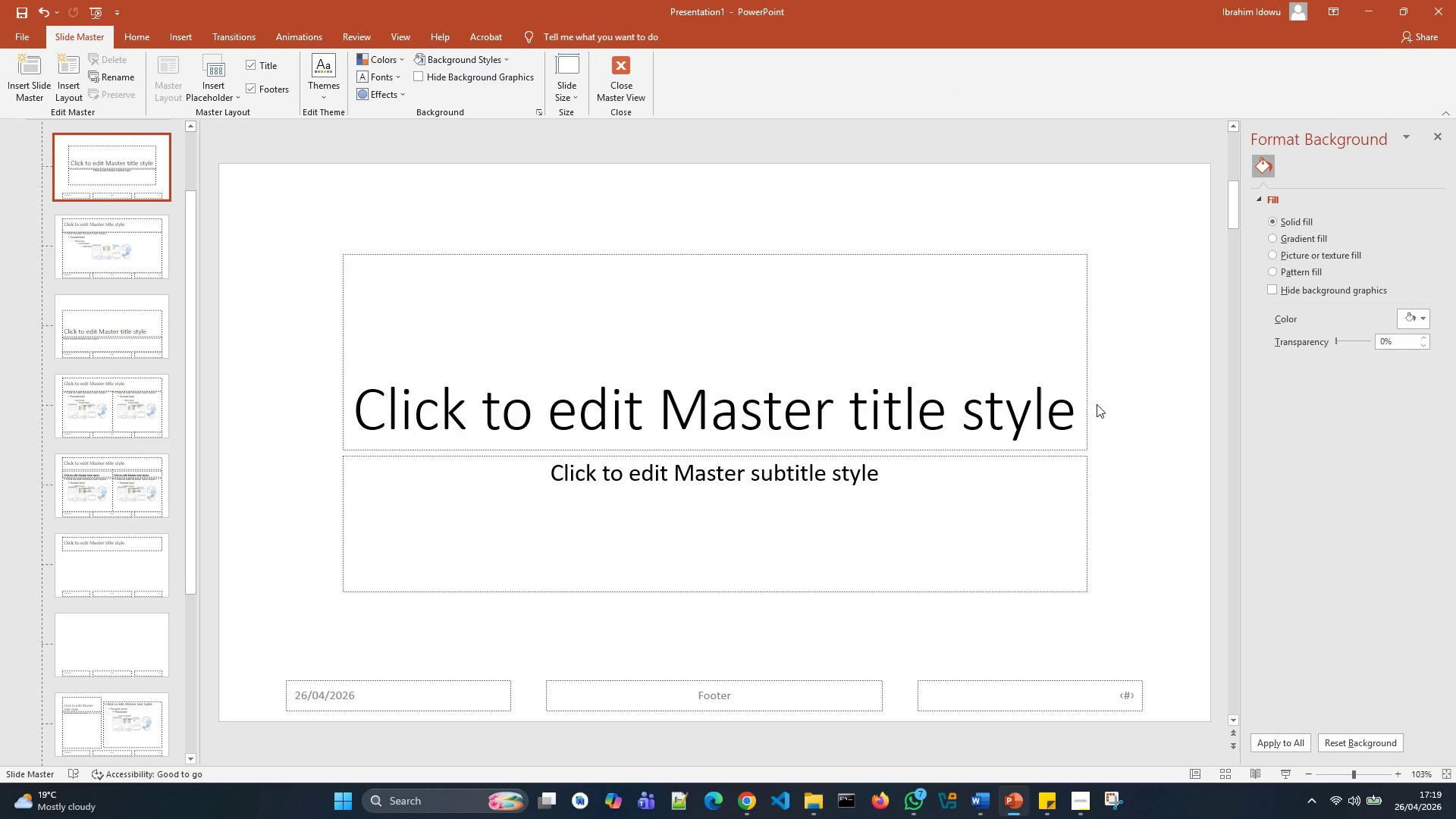 
left_click_drag(start_coordinate=[1075, 413], to_coordinate=[1052, 414])
 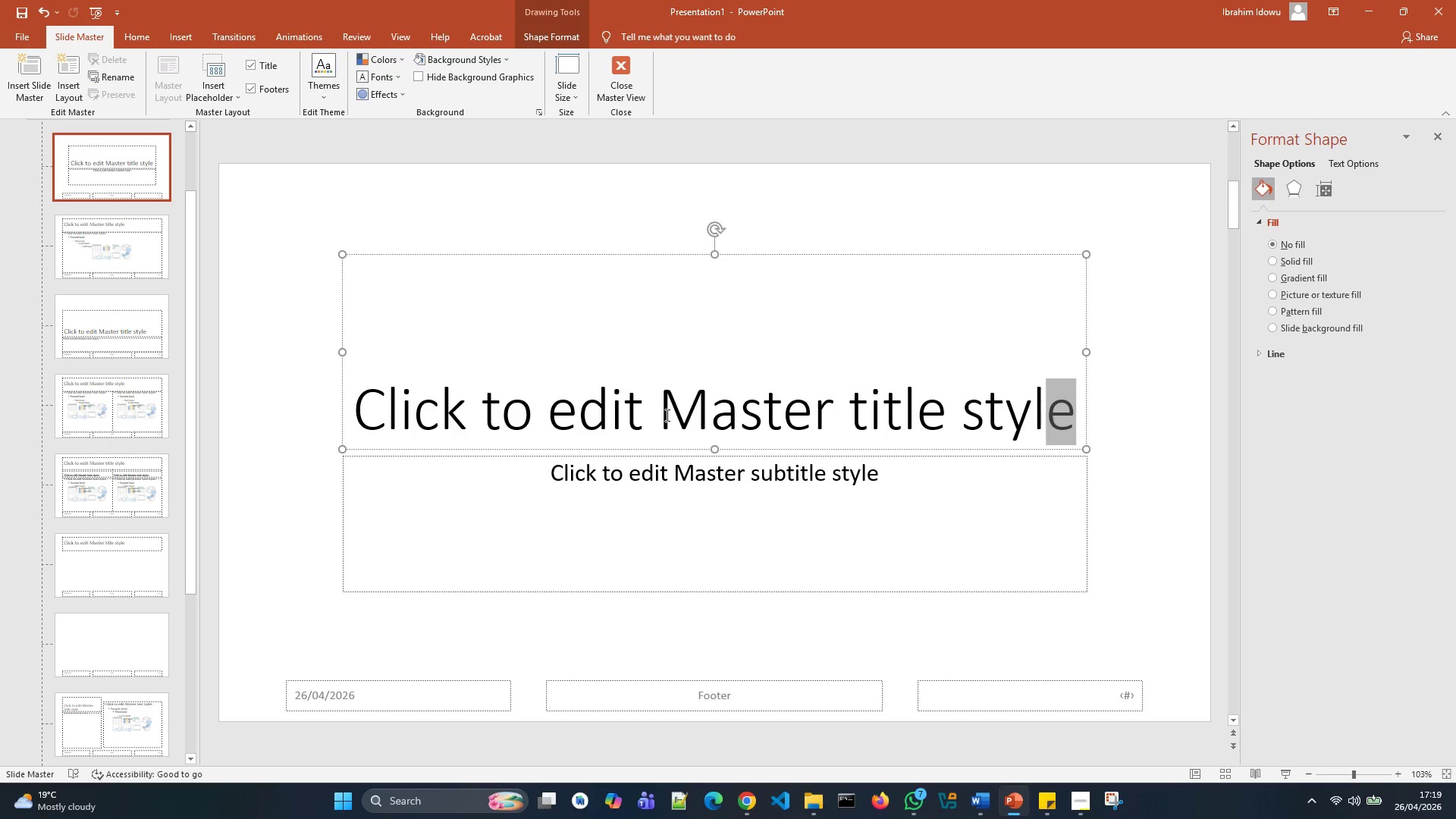 
scroll: coordinate [423, 362], scroll_direction: up, amount: 8.0
 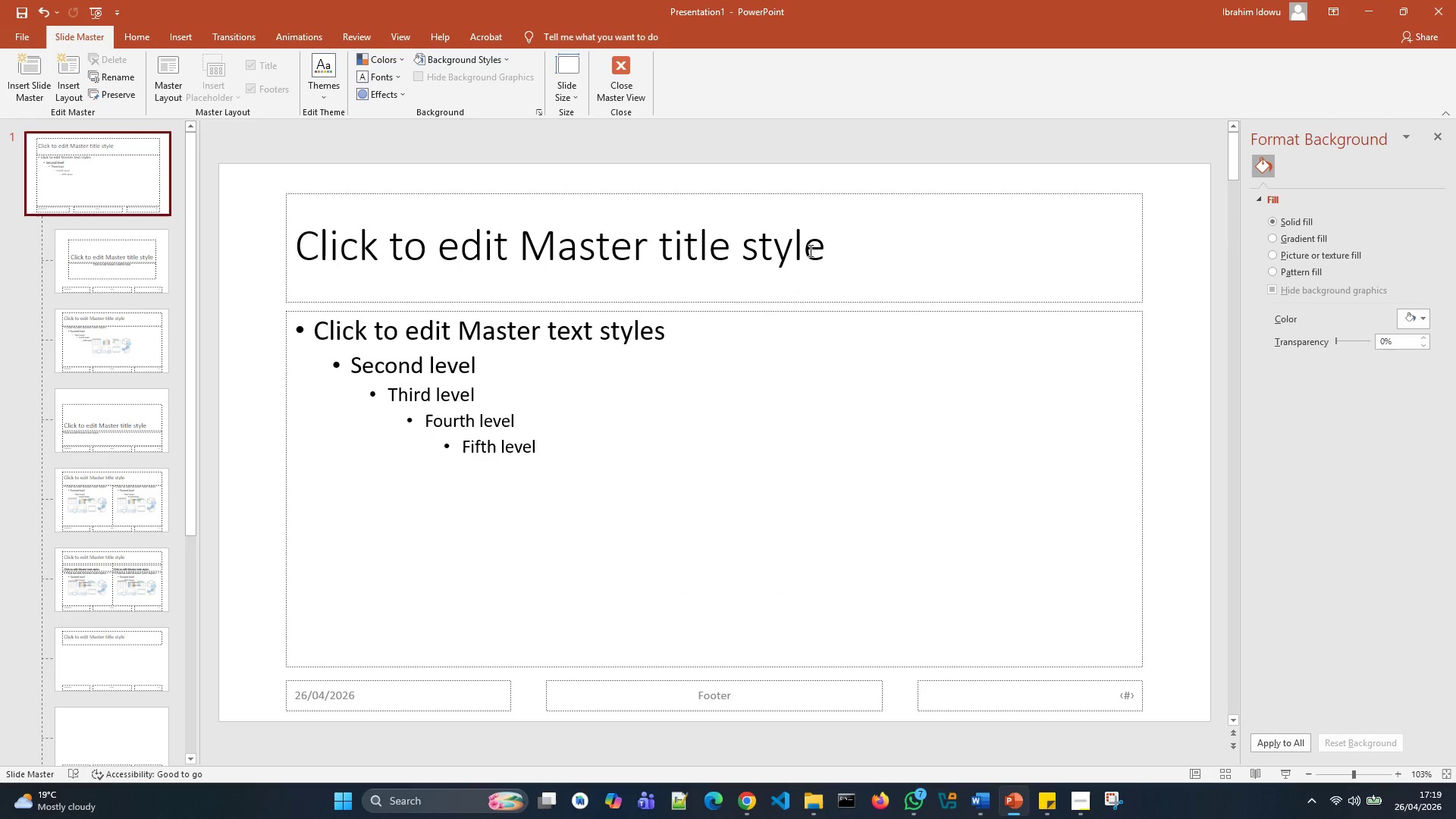 
left_click([831, 253])
 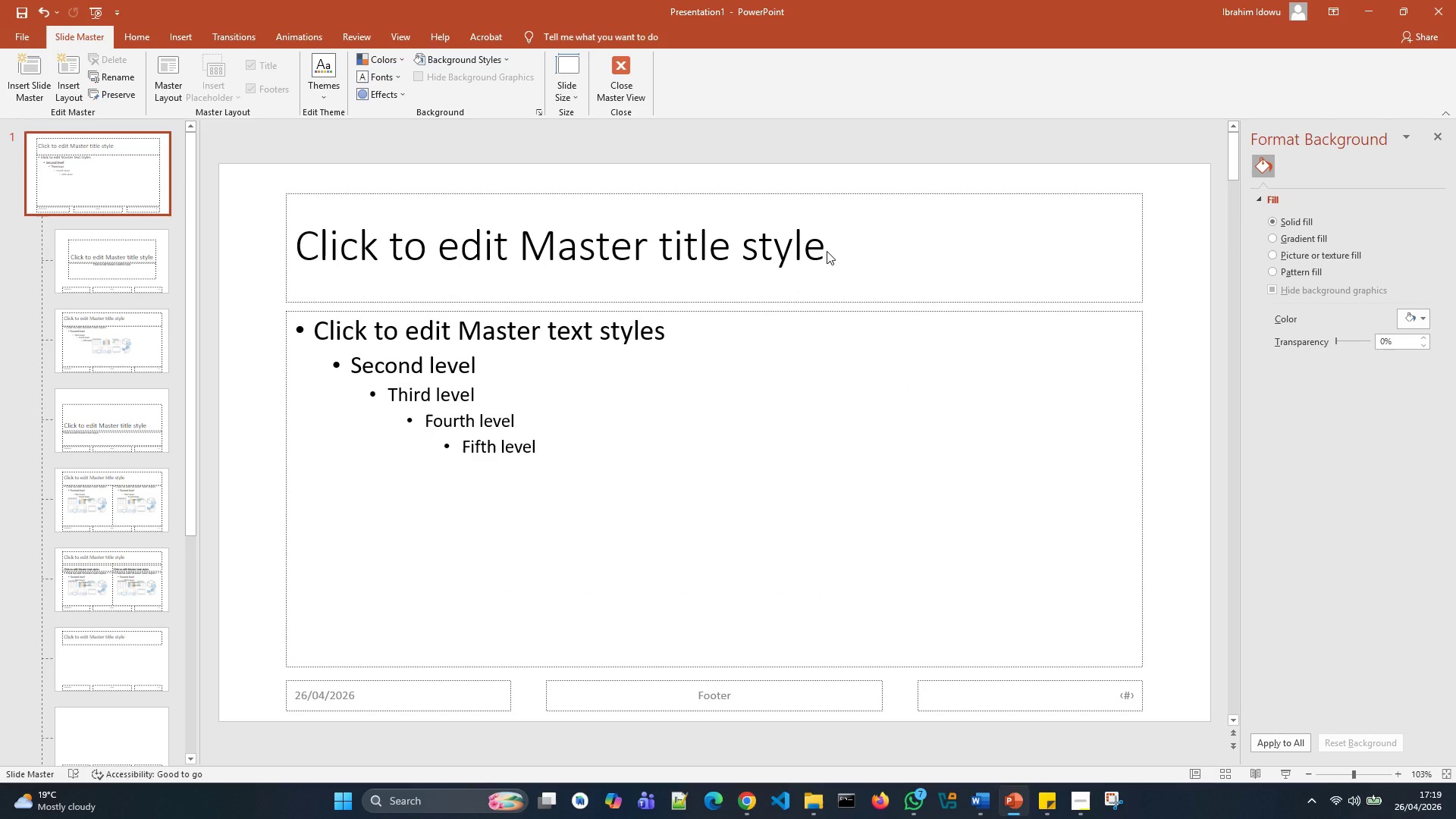 
left_click([827, 251])
 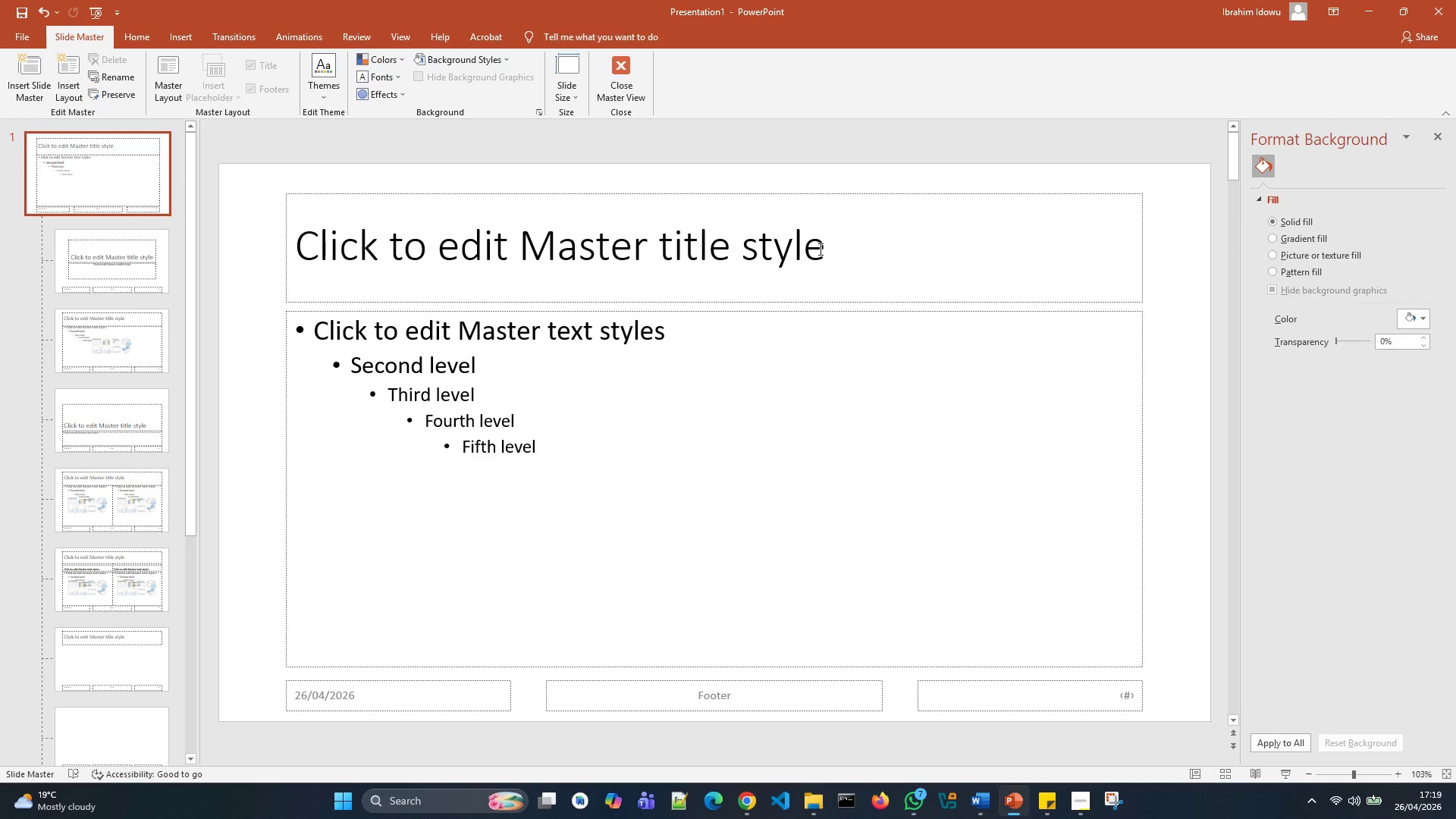 
left_click_drag(start_coordinate=[820, 249], to_coordinate=[353, 262])
 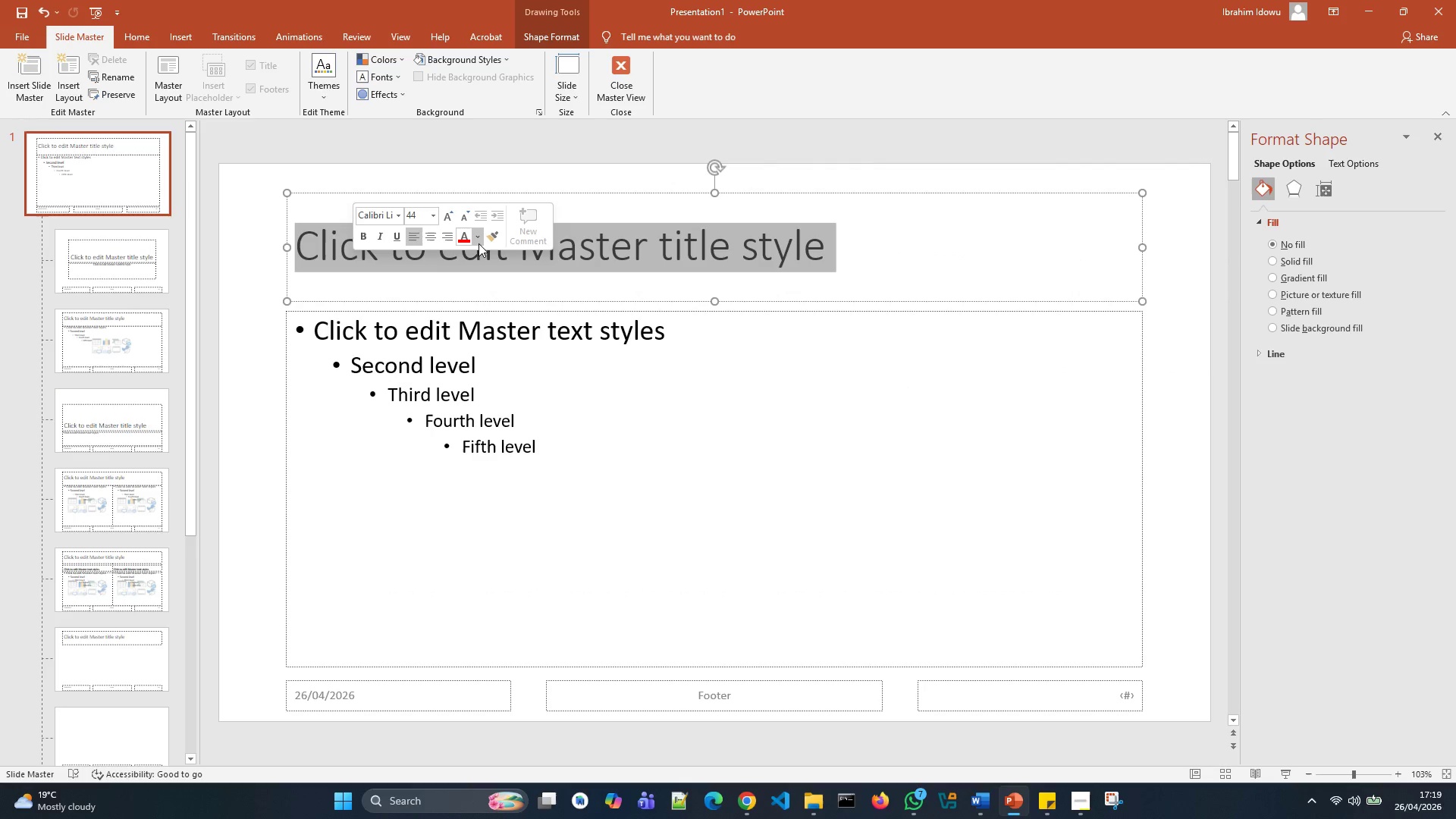 
left_click([479, 243])
 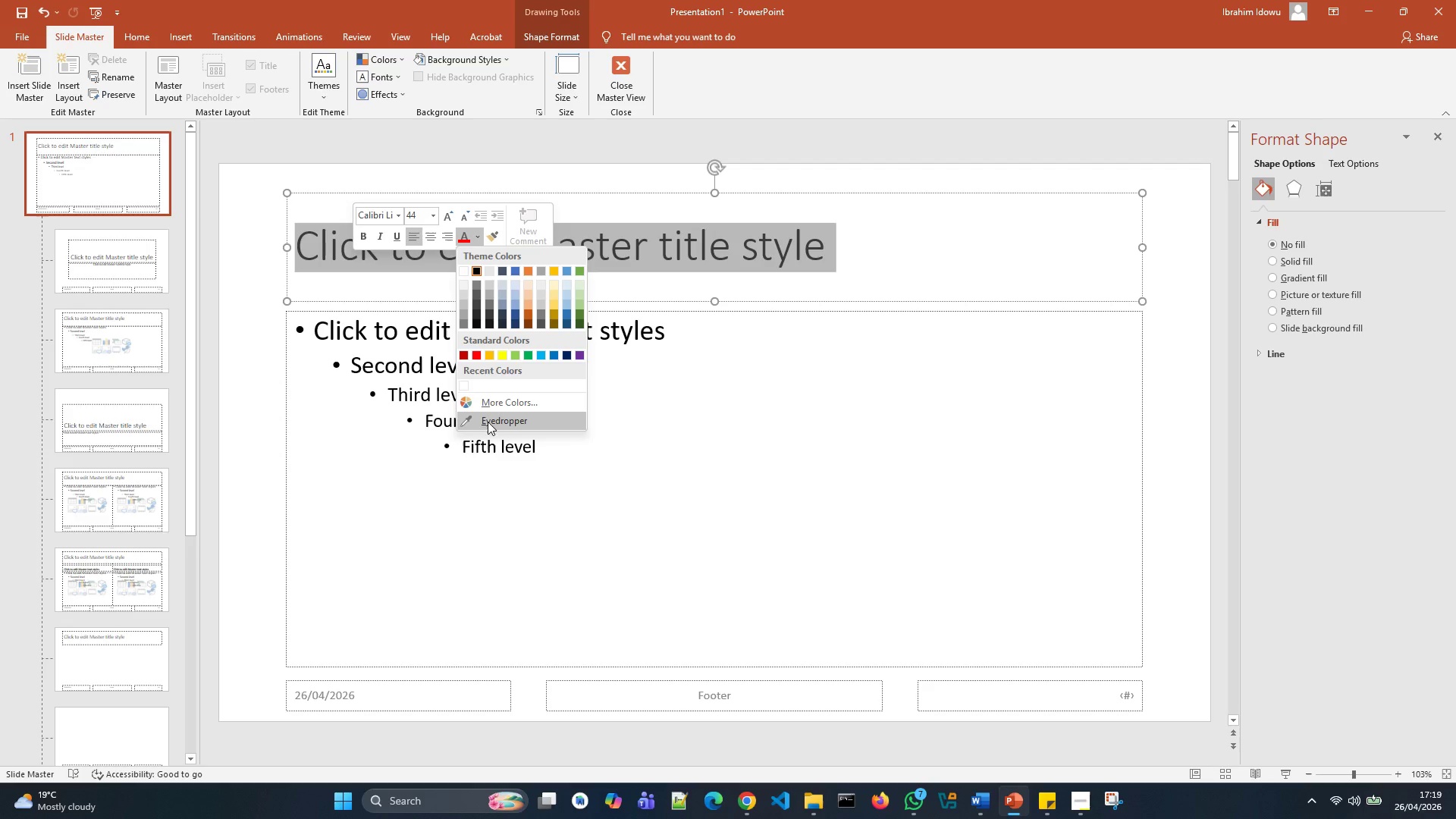 
left_click([479, 403])
 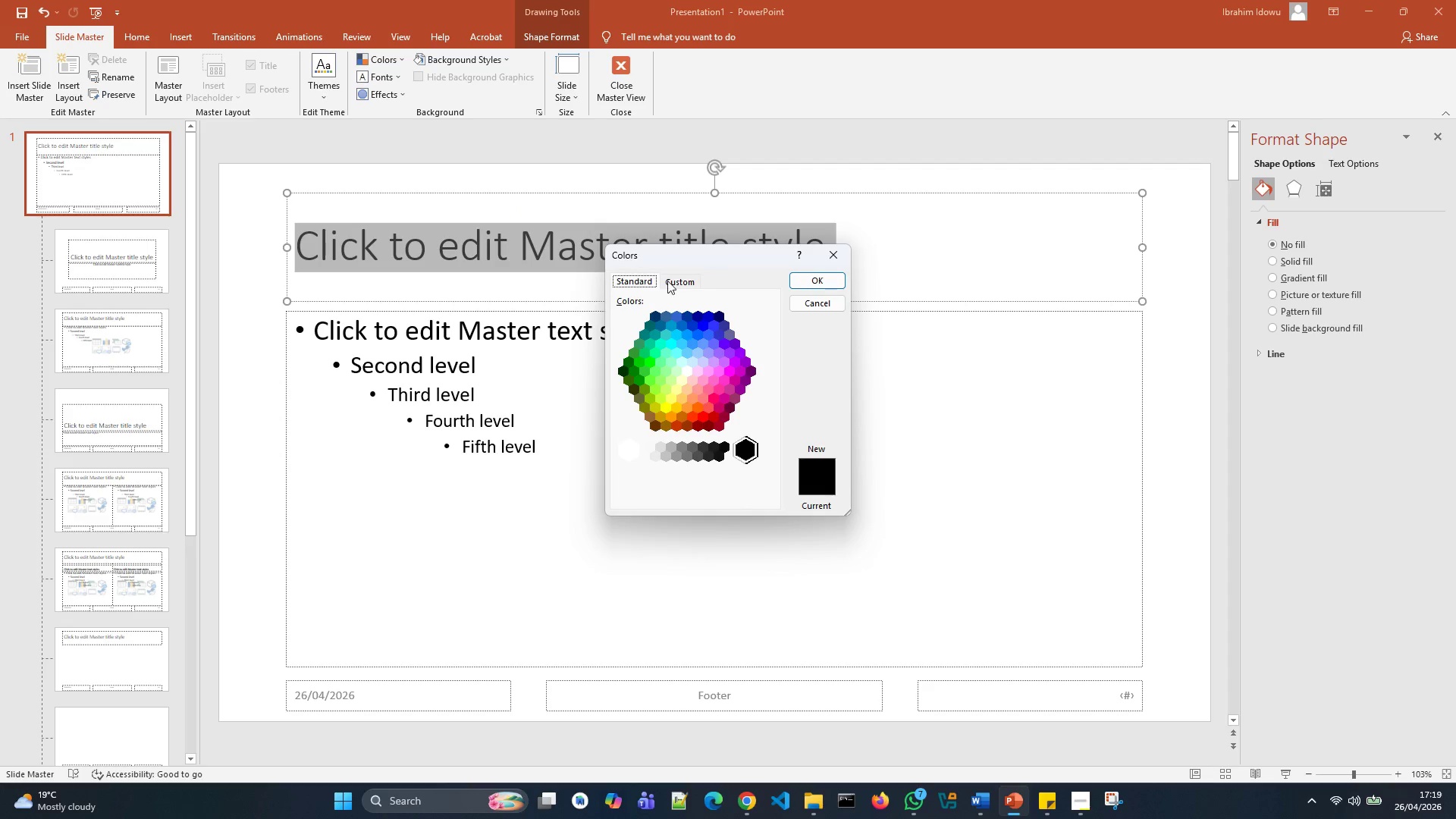 
left_click([676, 279])
 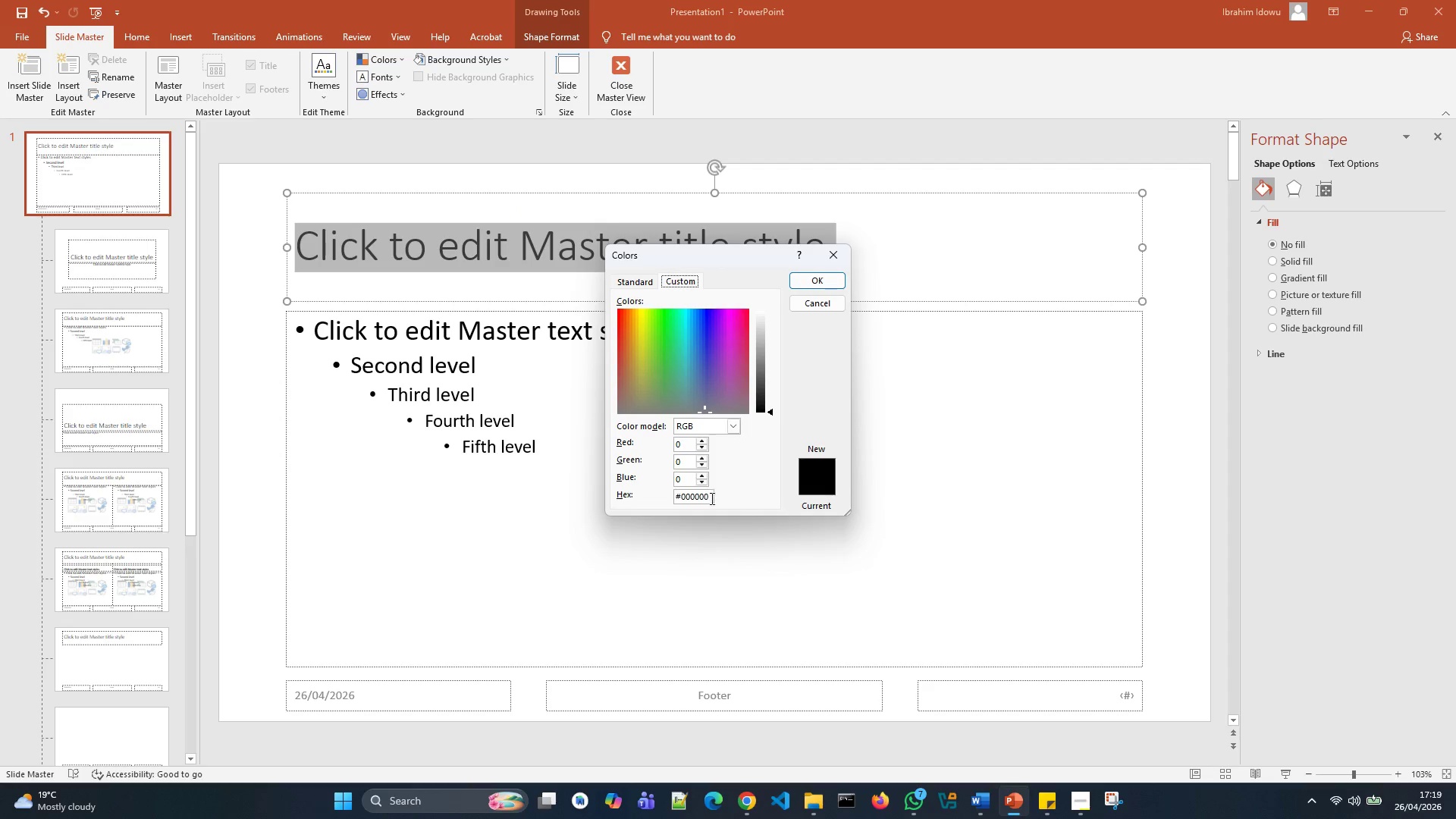 
left_click([711, 500])
 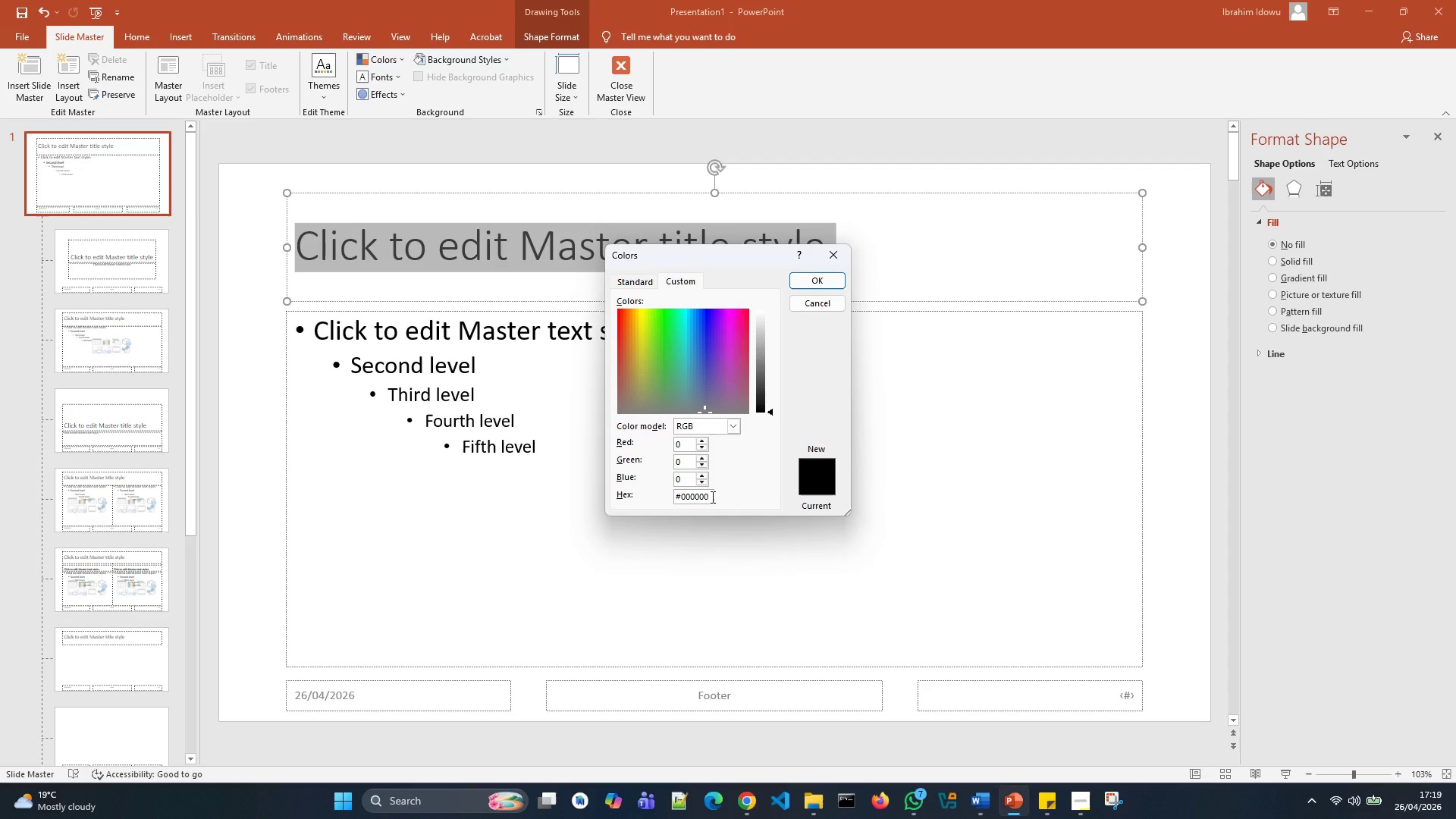 
key(Backspace)
 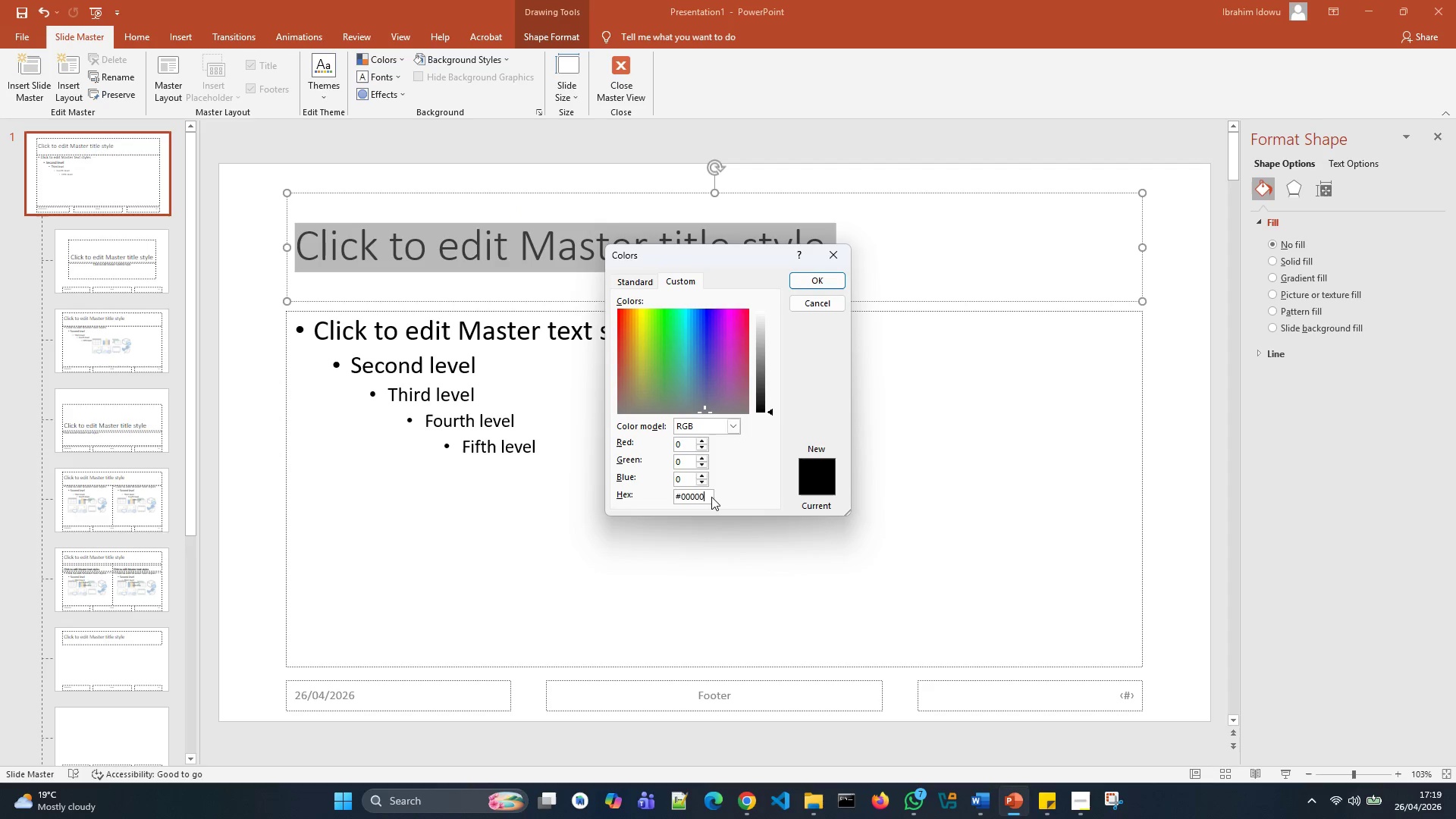 
key(Backspace)
 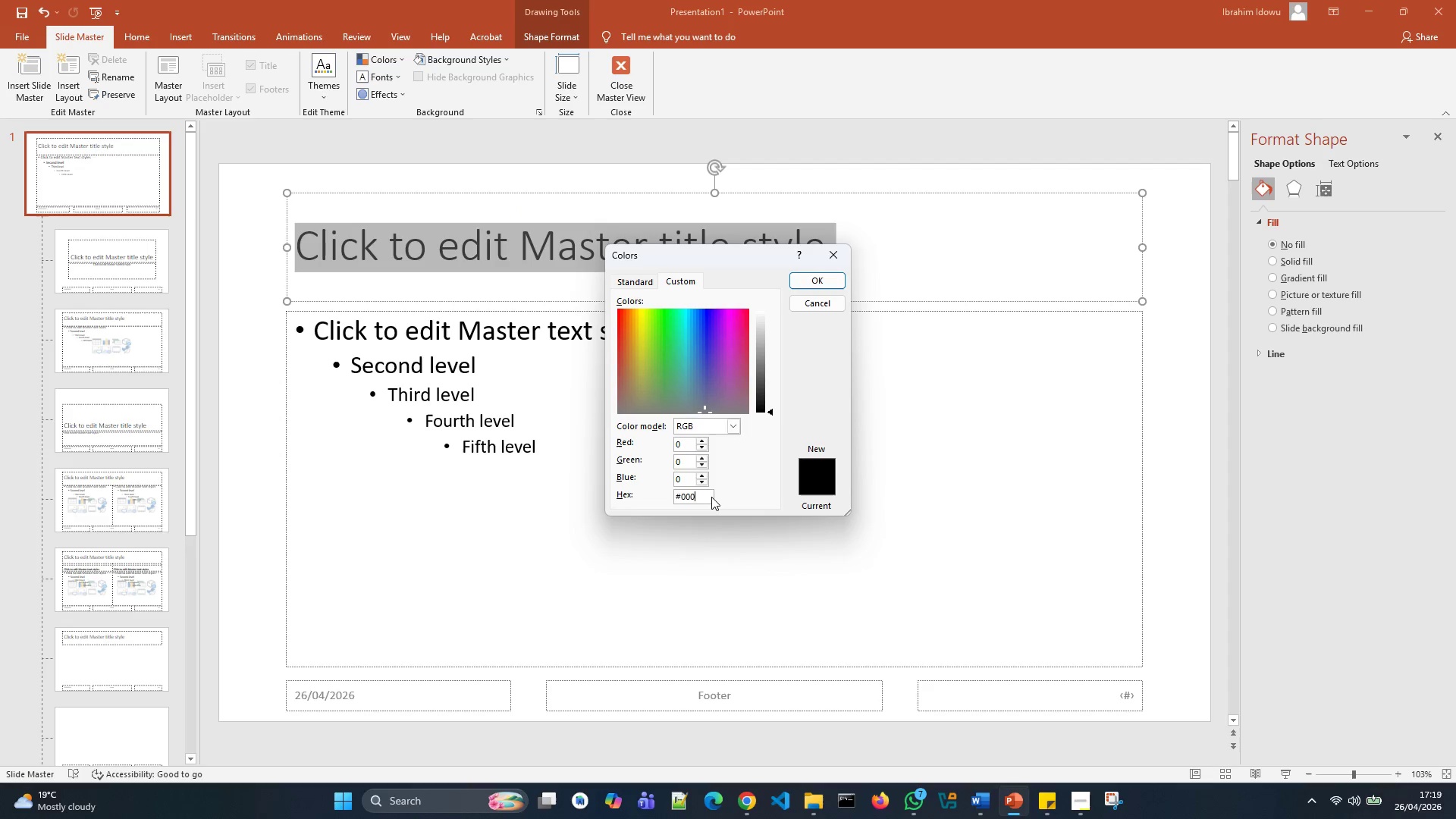 
key(Backspace)
 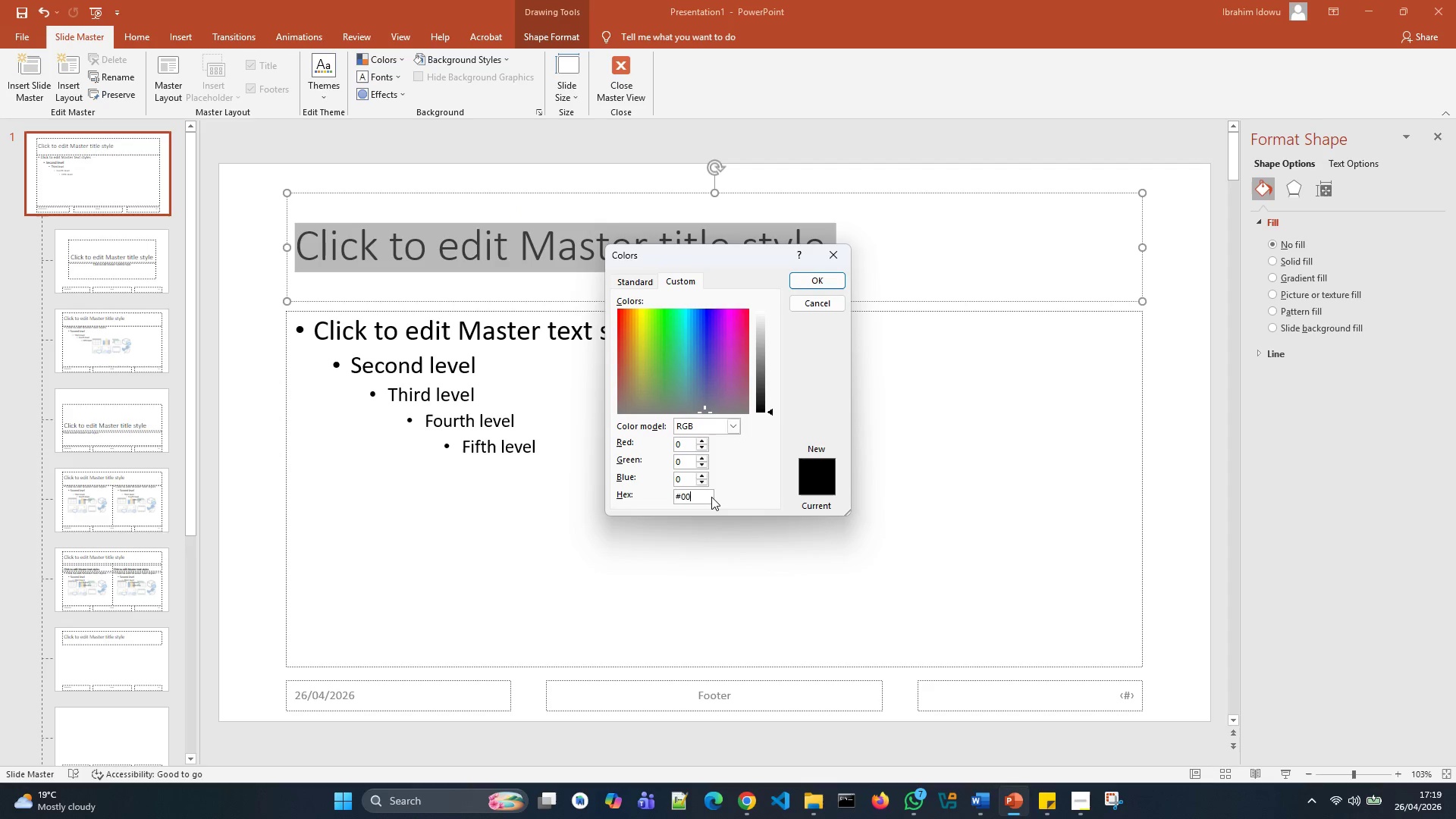 
key(Backspace)
 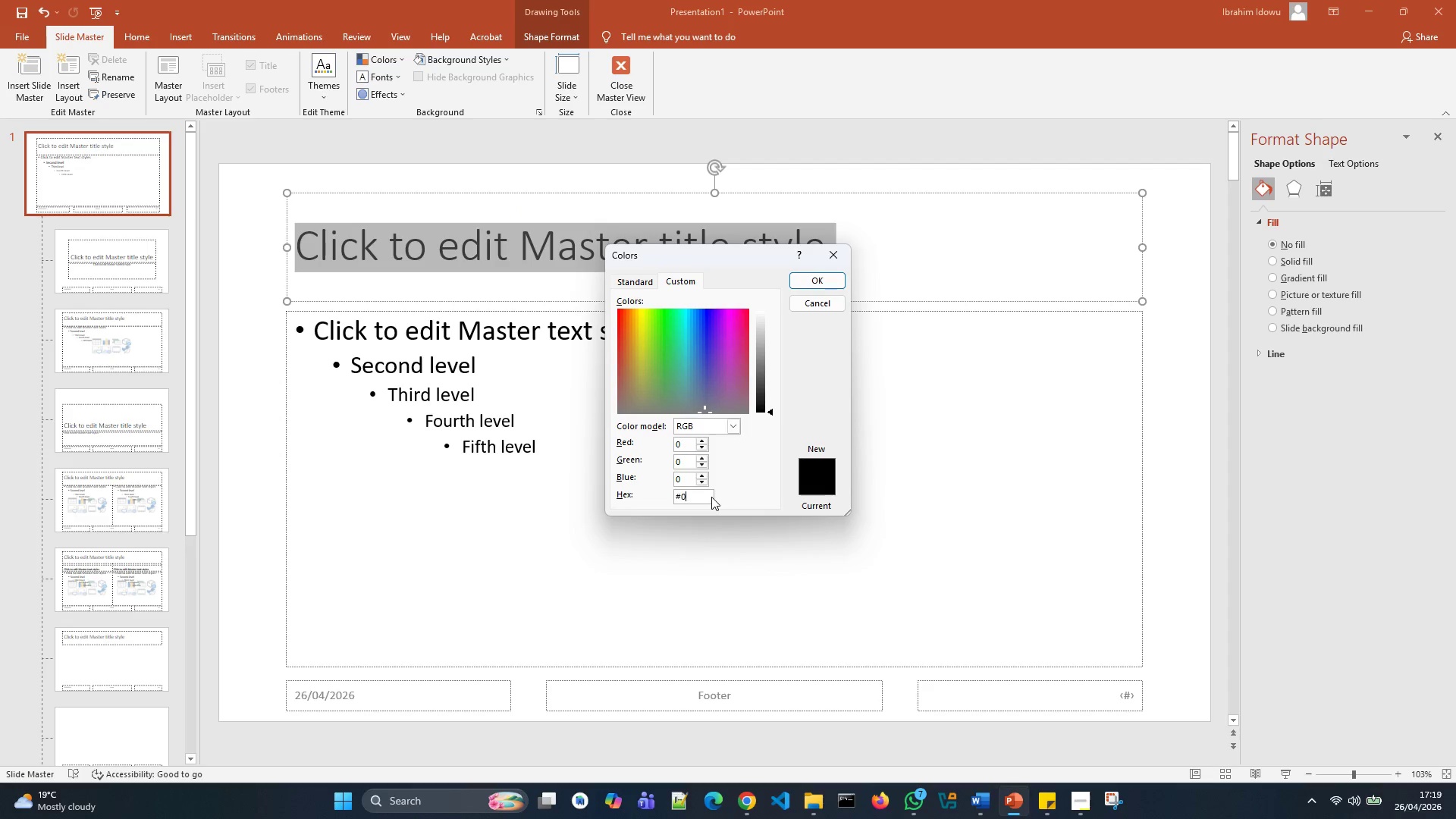 
key(Backspace)
 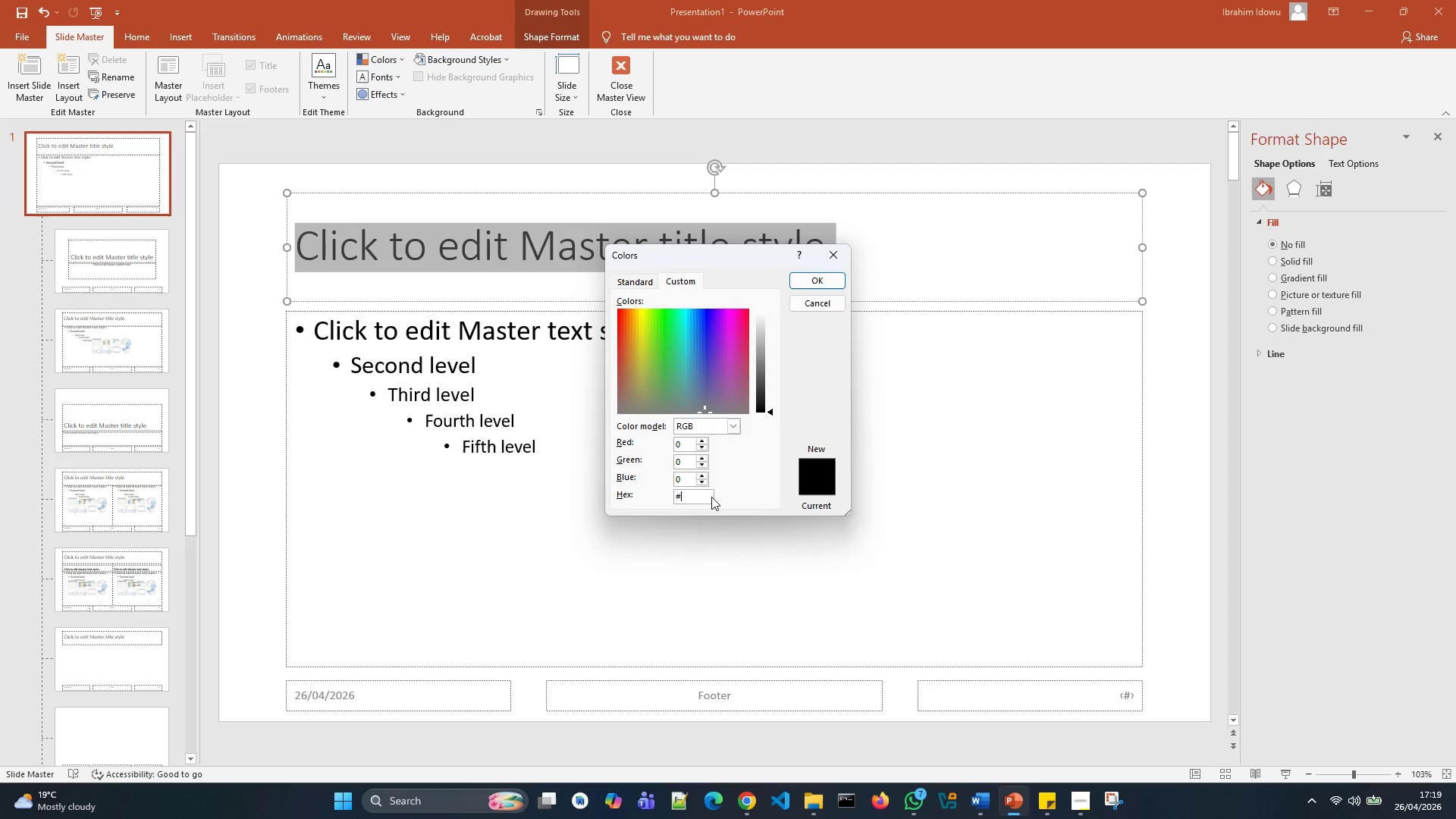 
key(Backspace)
 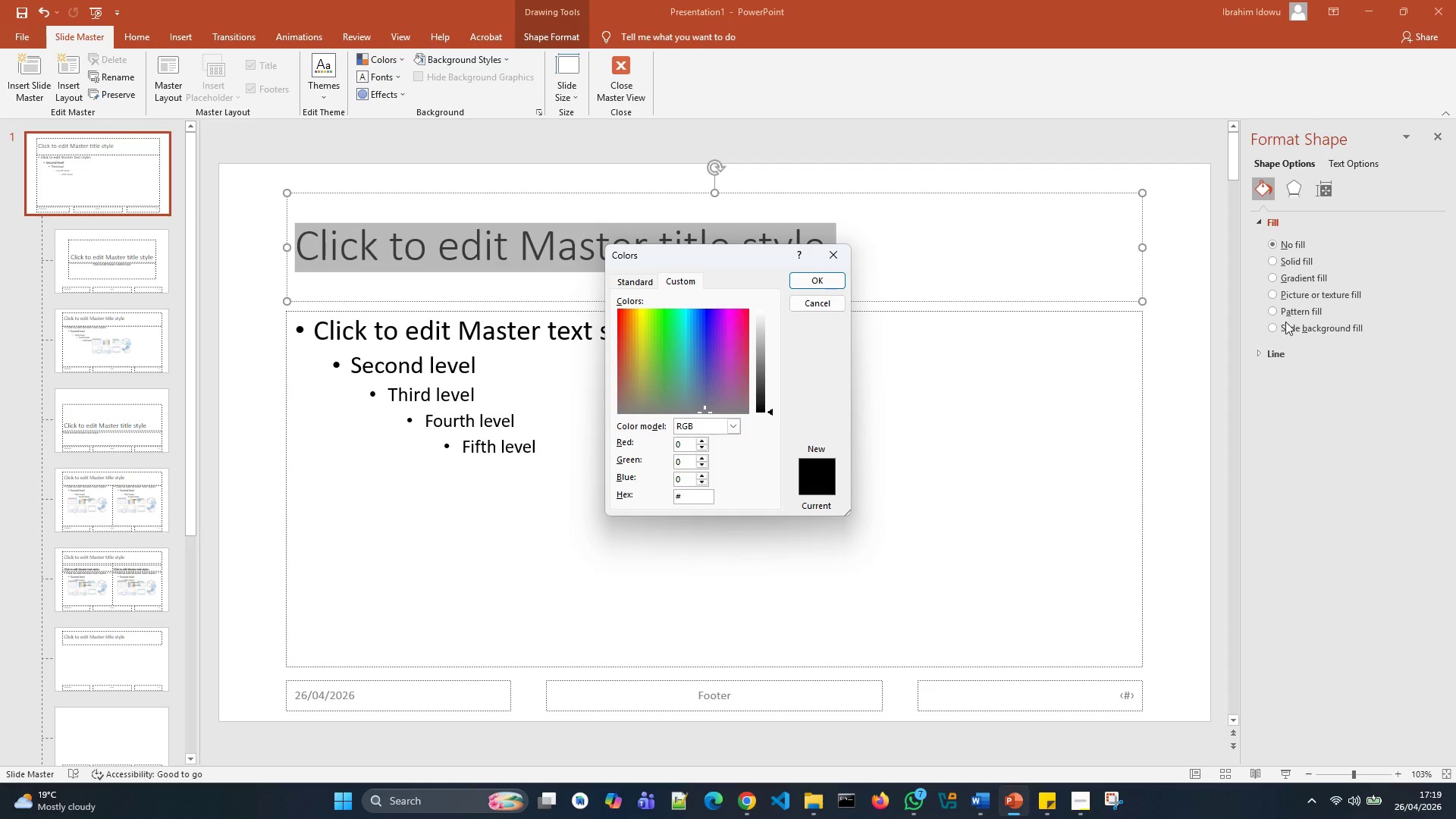 
left_click([1436, 137])
 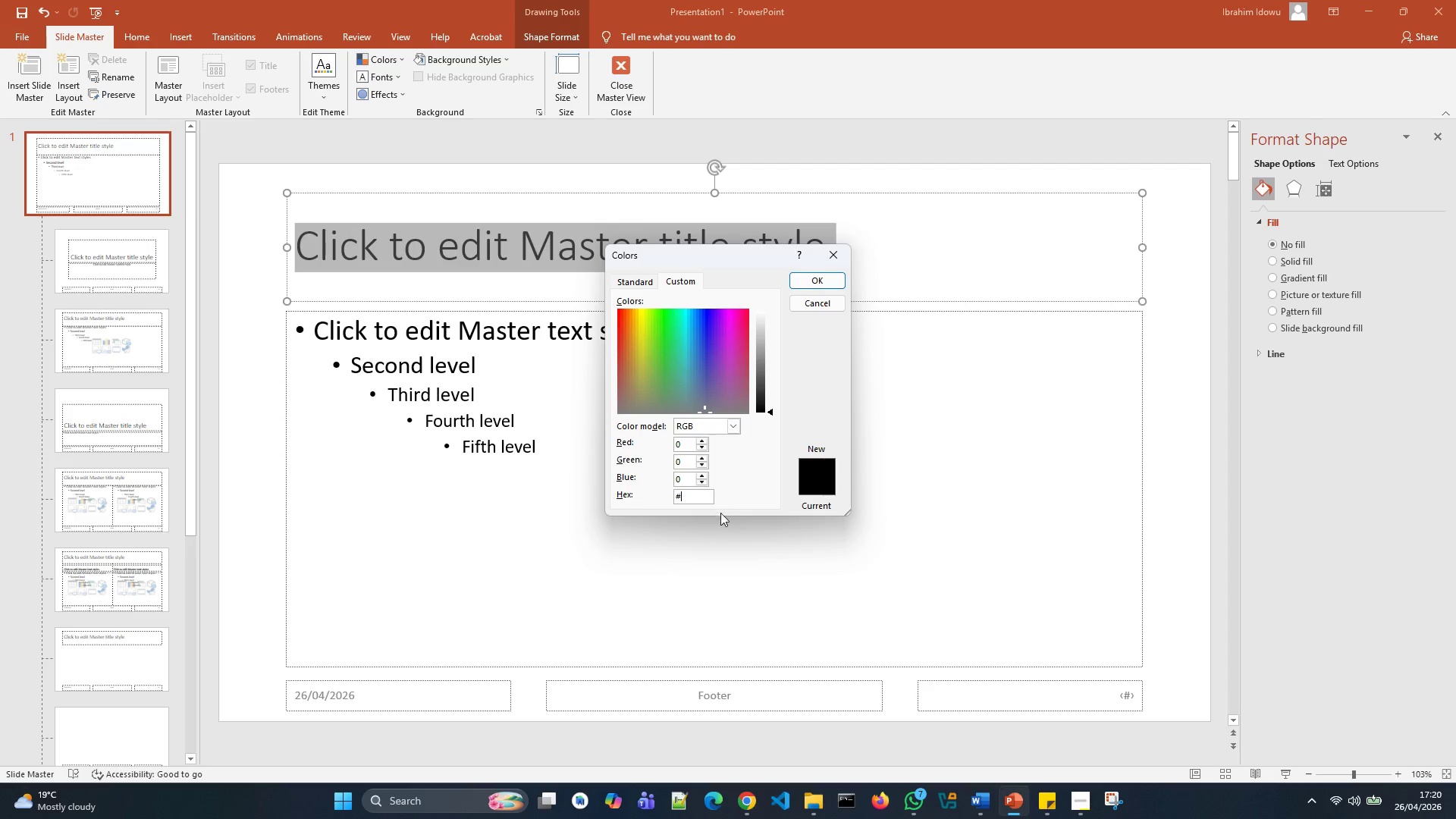 
left_click([702, 496])
 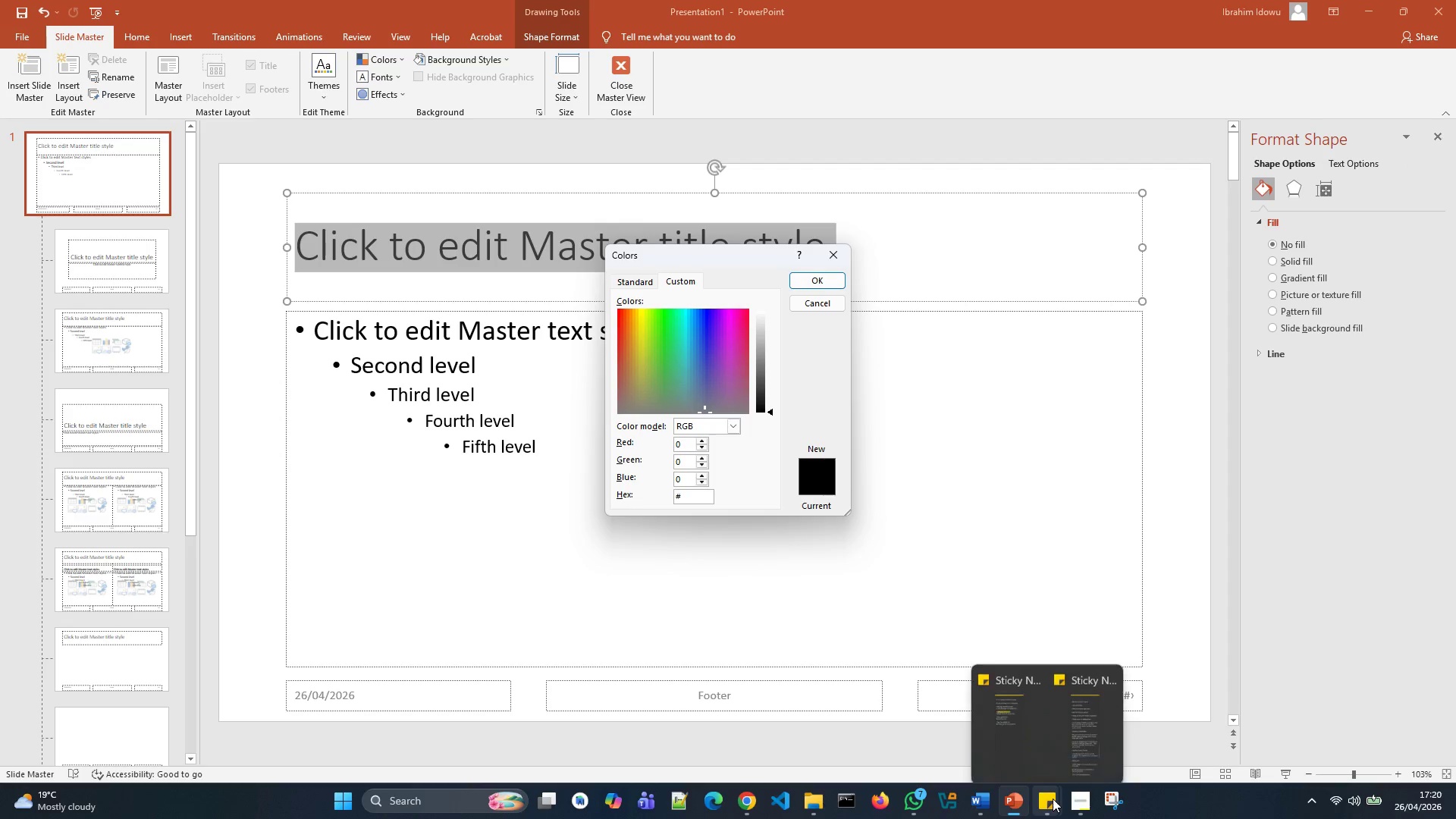 
left_click([1026, 714])
 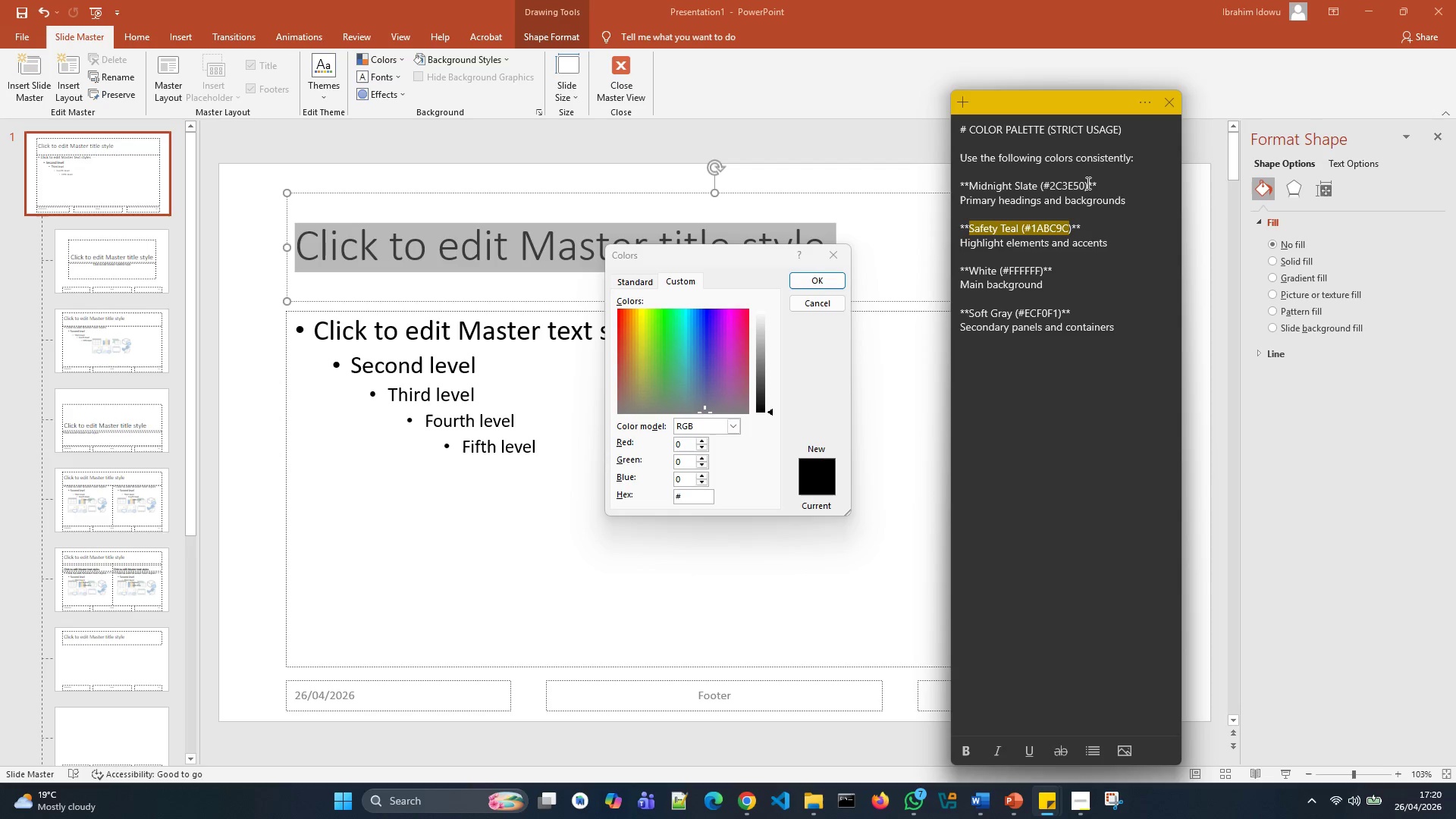 
left_click_drag(start_coordinate=[1084, 186], to_coordinate=[1050, 184])
 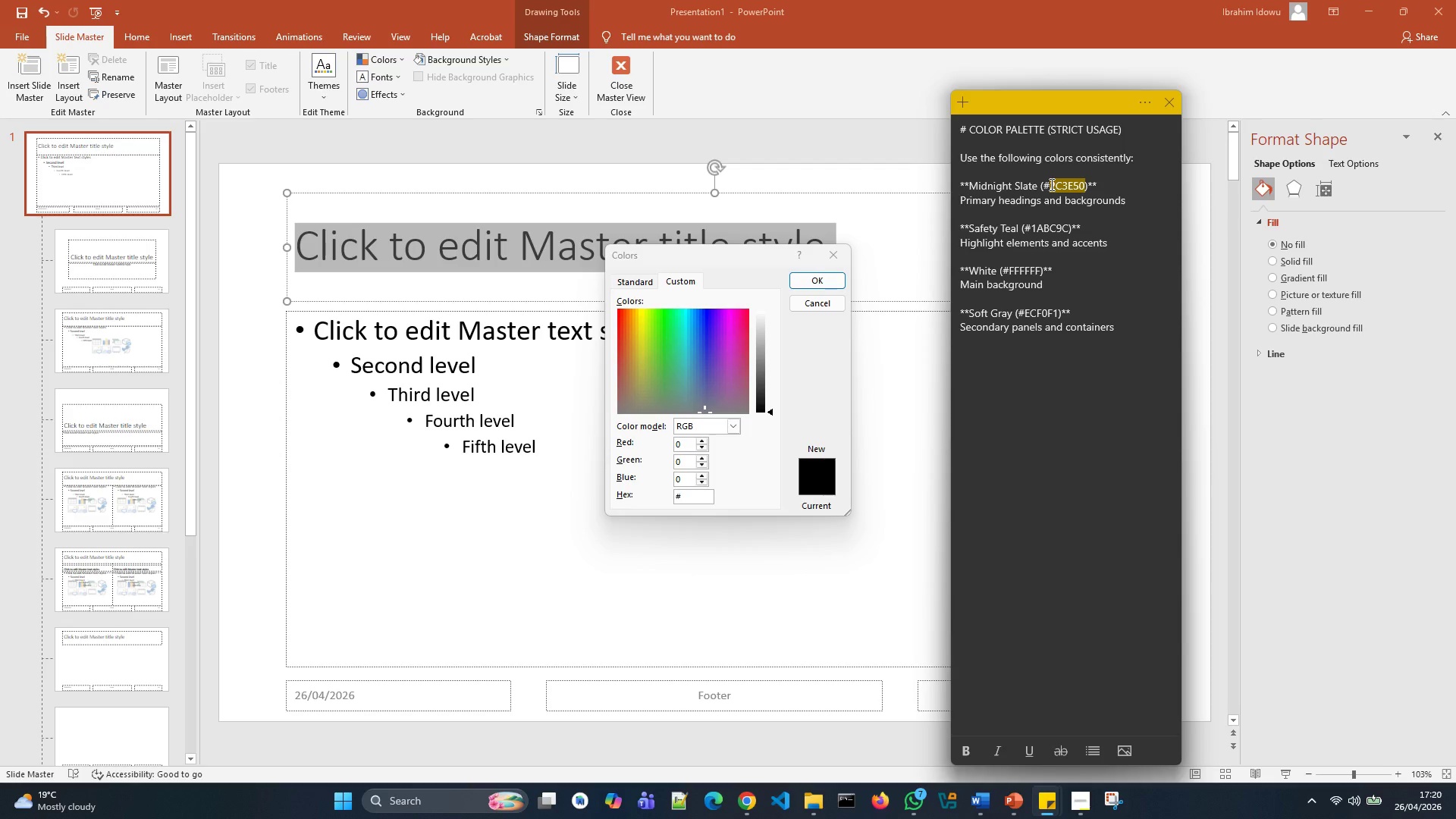 
key(Control+C)
 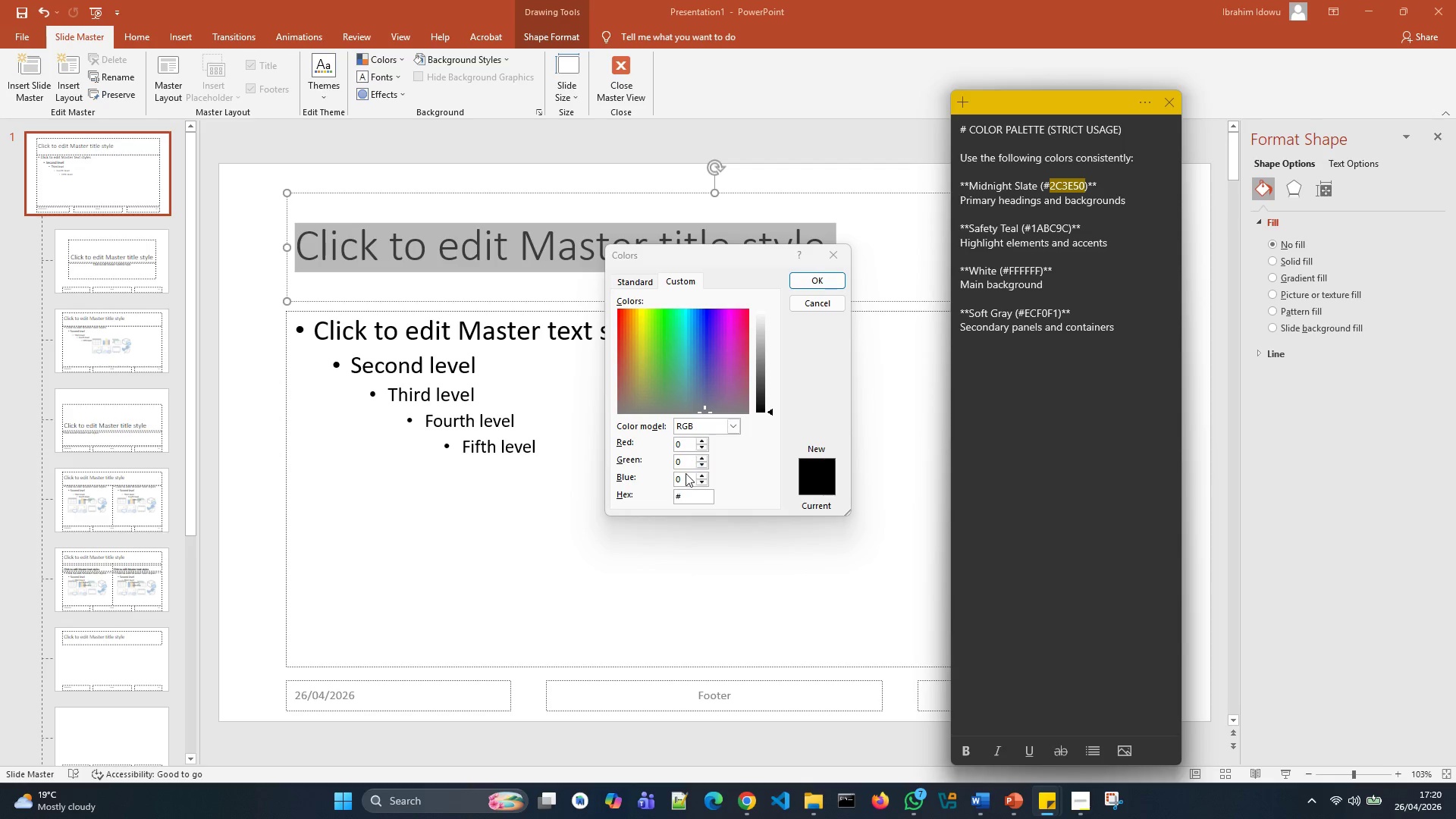 
left_click([691, 494])
 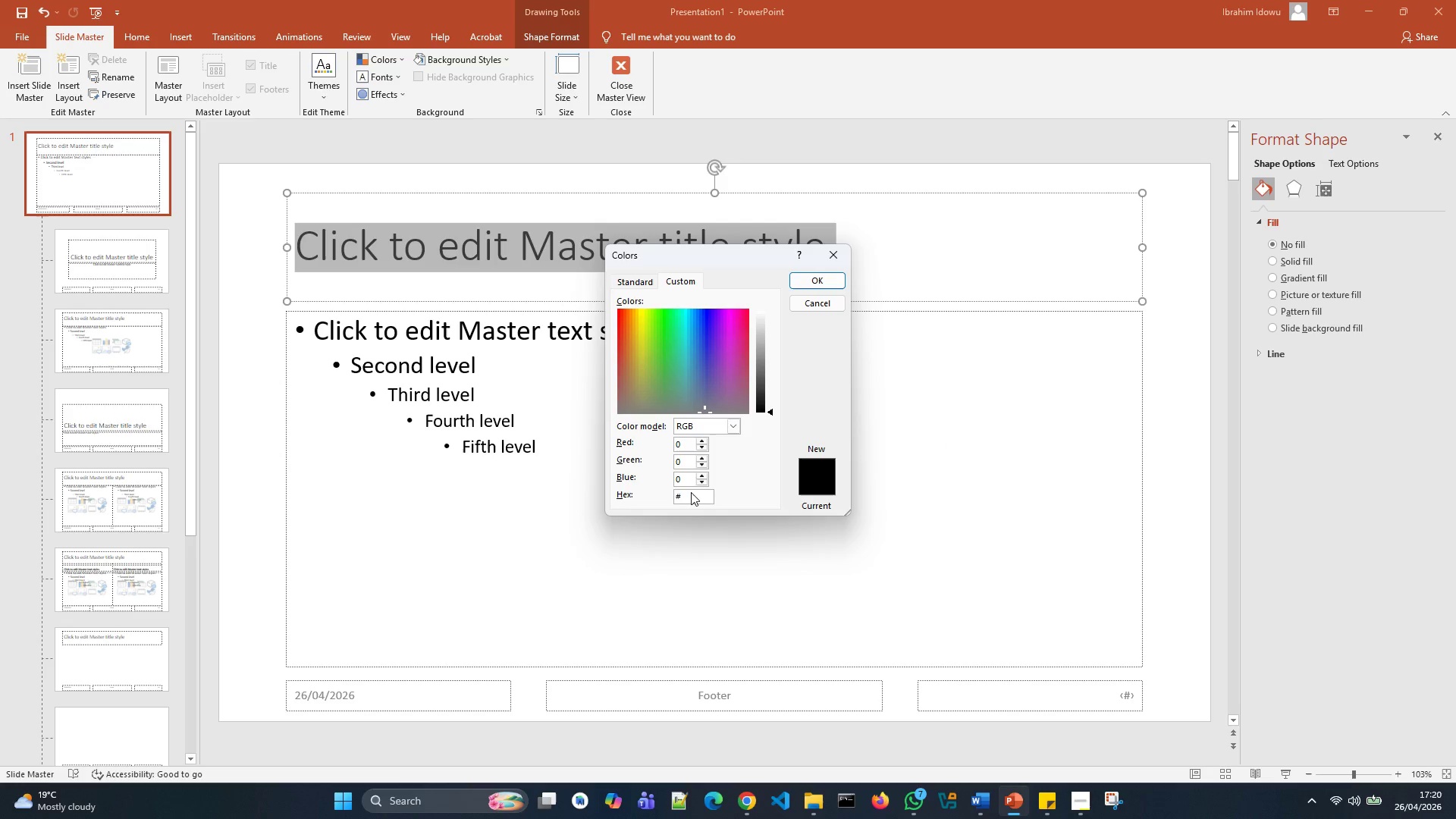 
key(Control+V)
 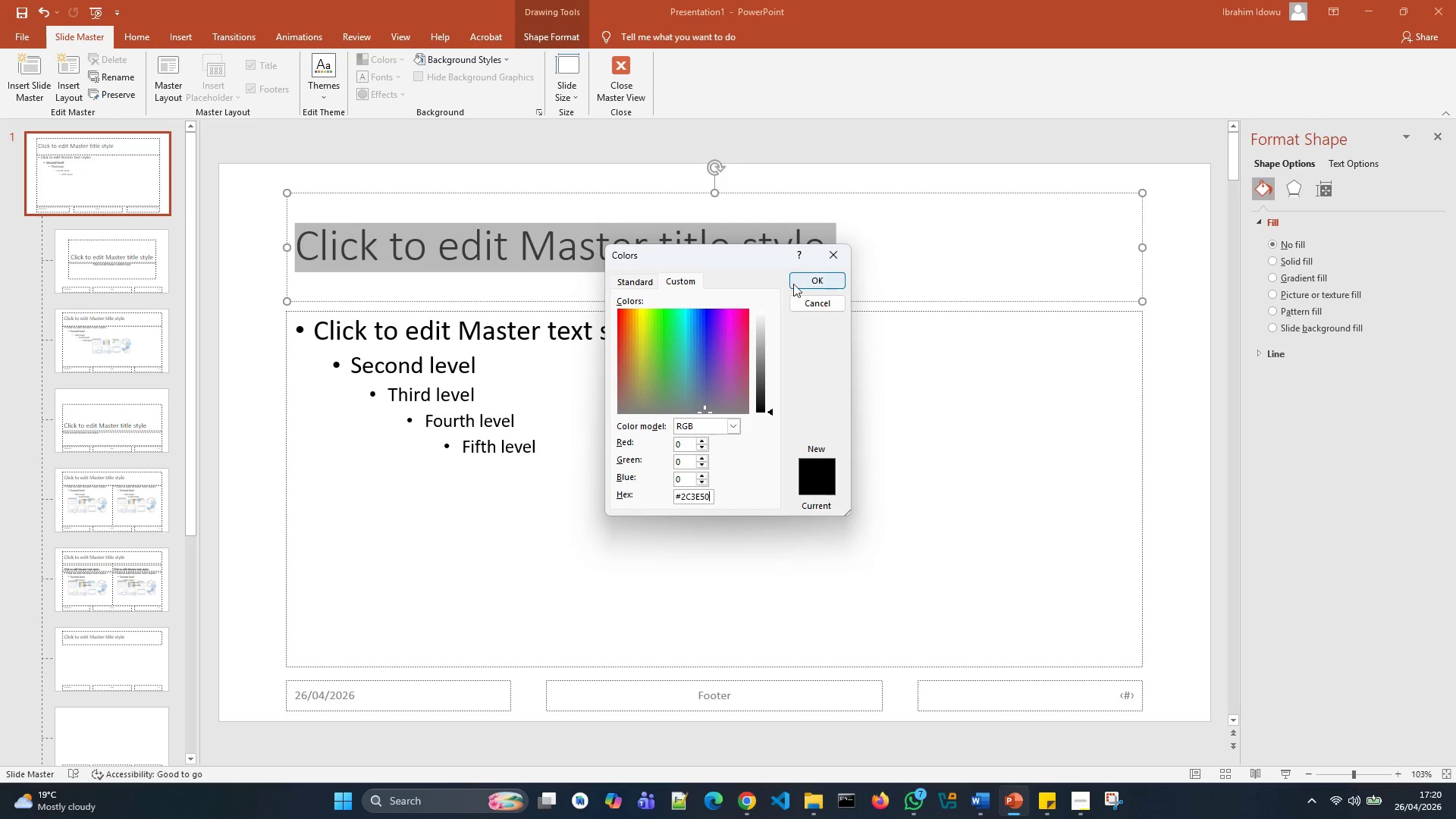 
left_click([817, 273])
 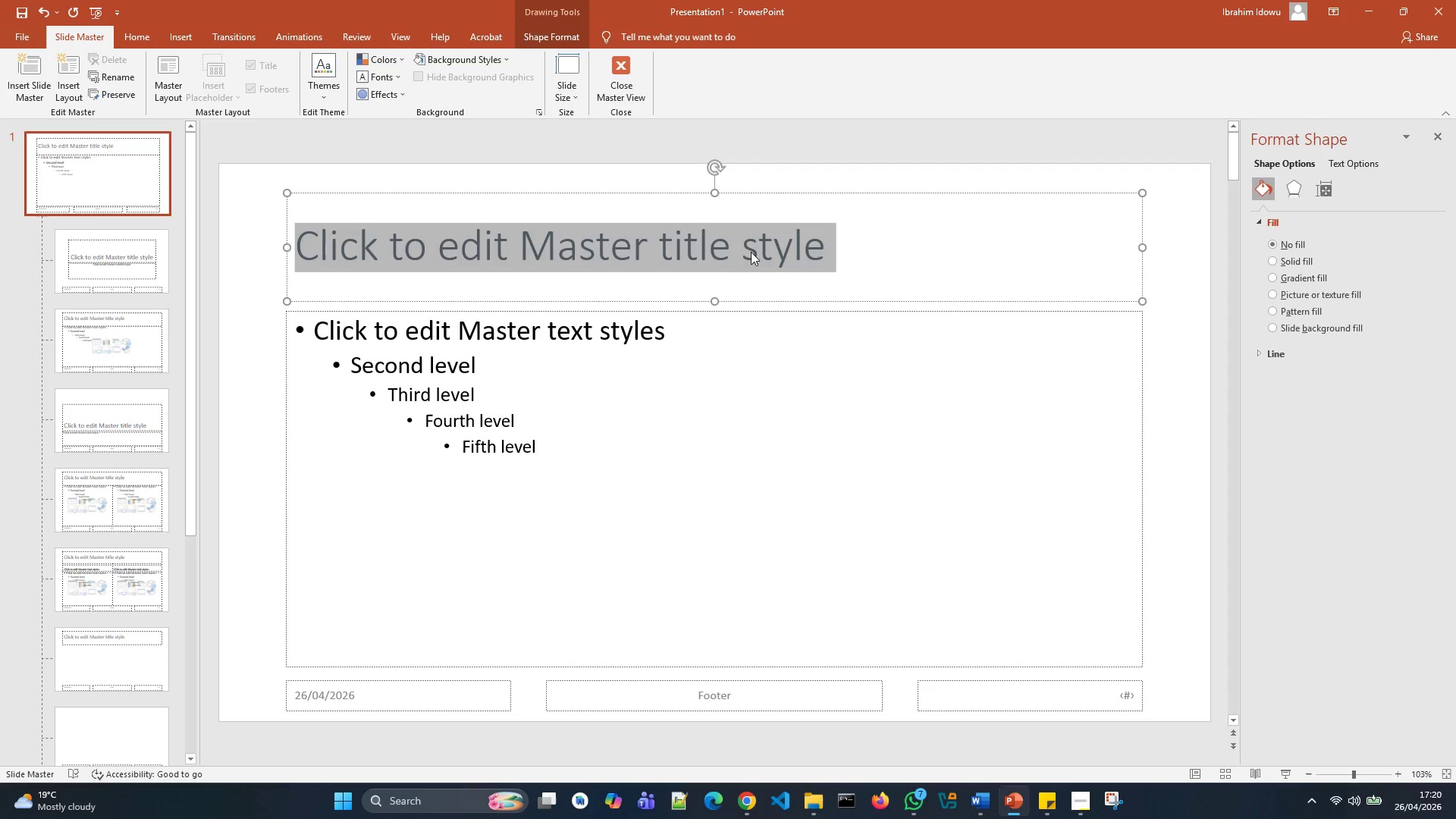 
double_click([743, 245])
 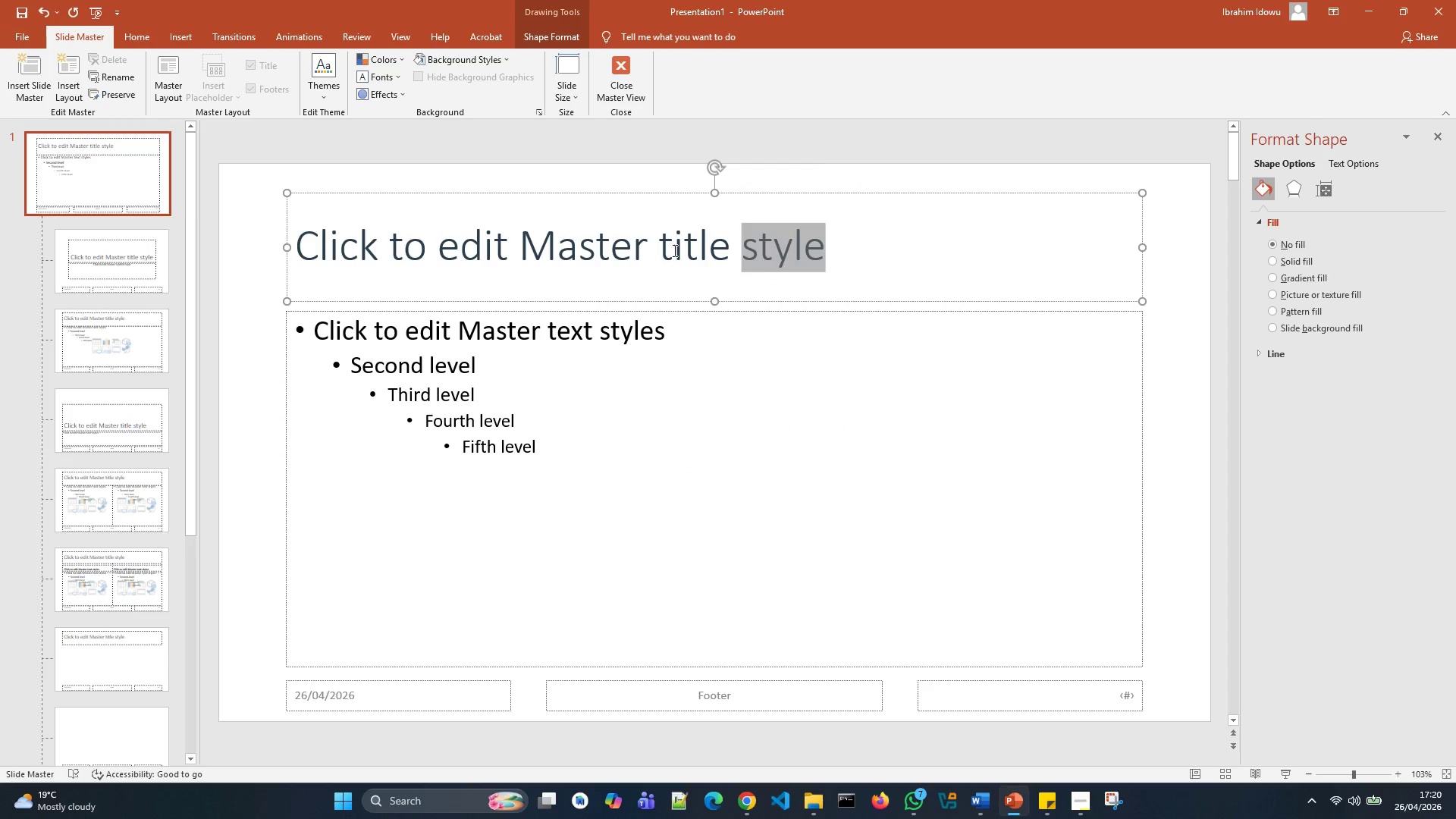 
left_click([821, 257])
 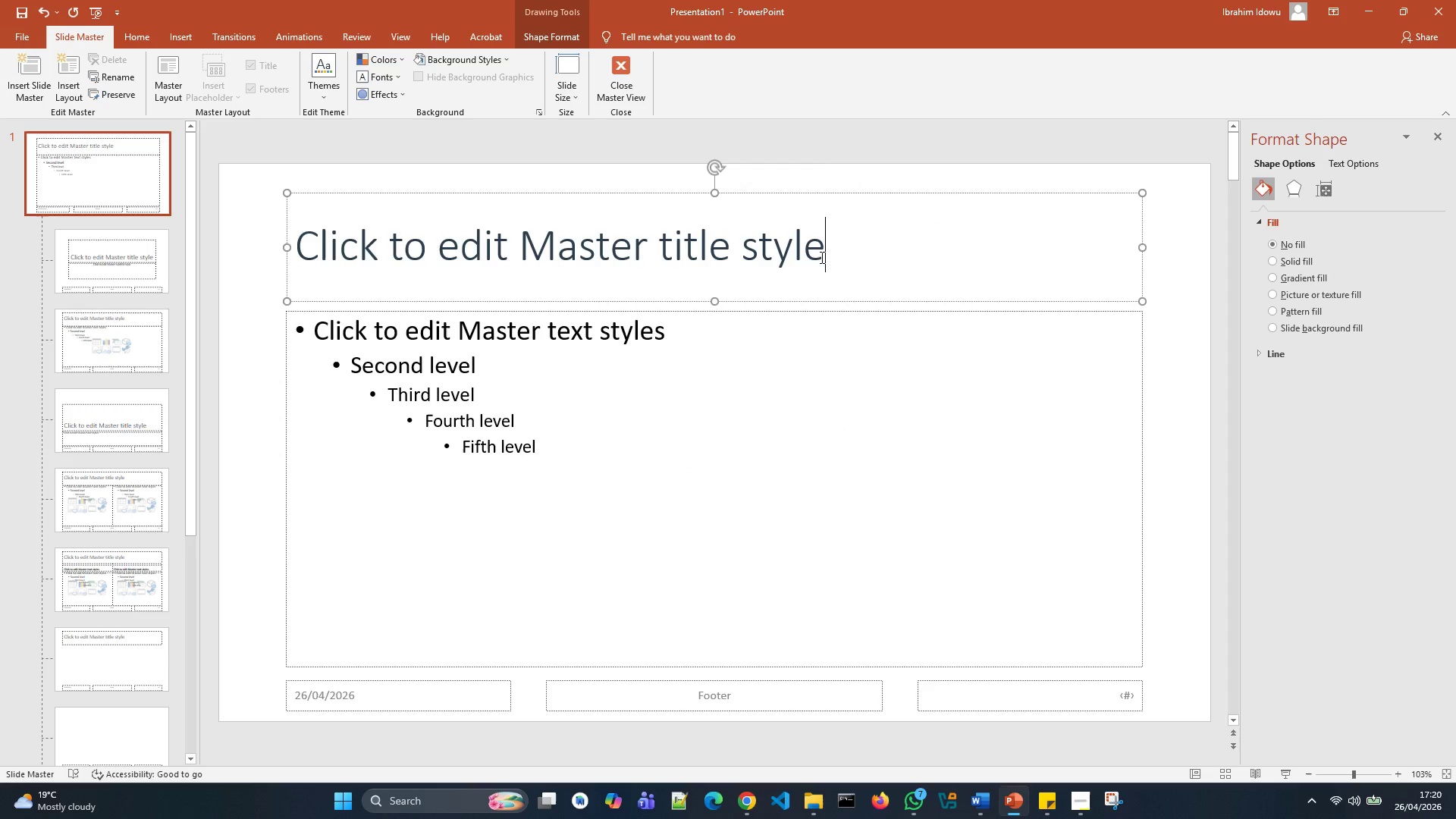 
left_click_drag(start_coordinate=[821, 257], to_coordinate=[343, 270])
 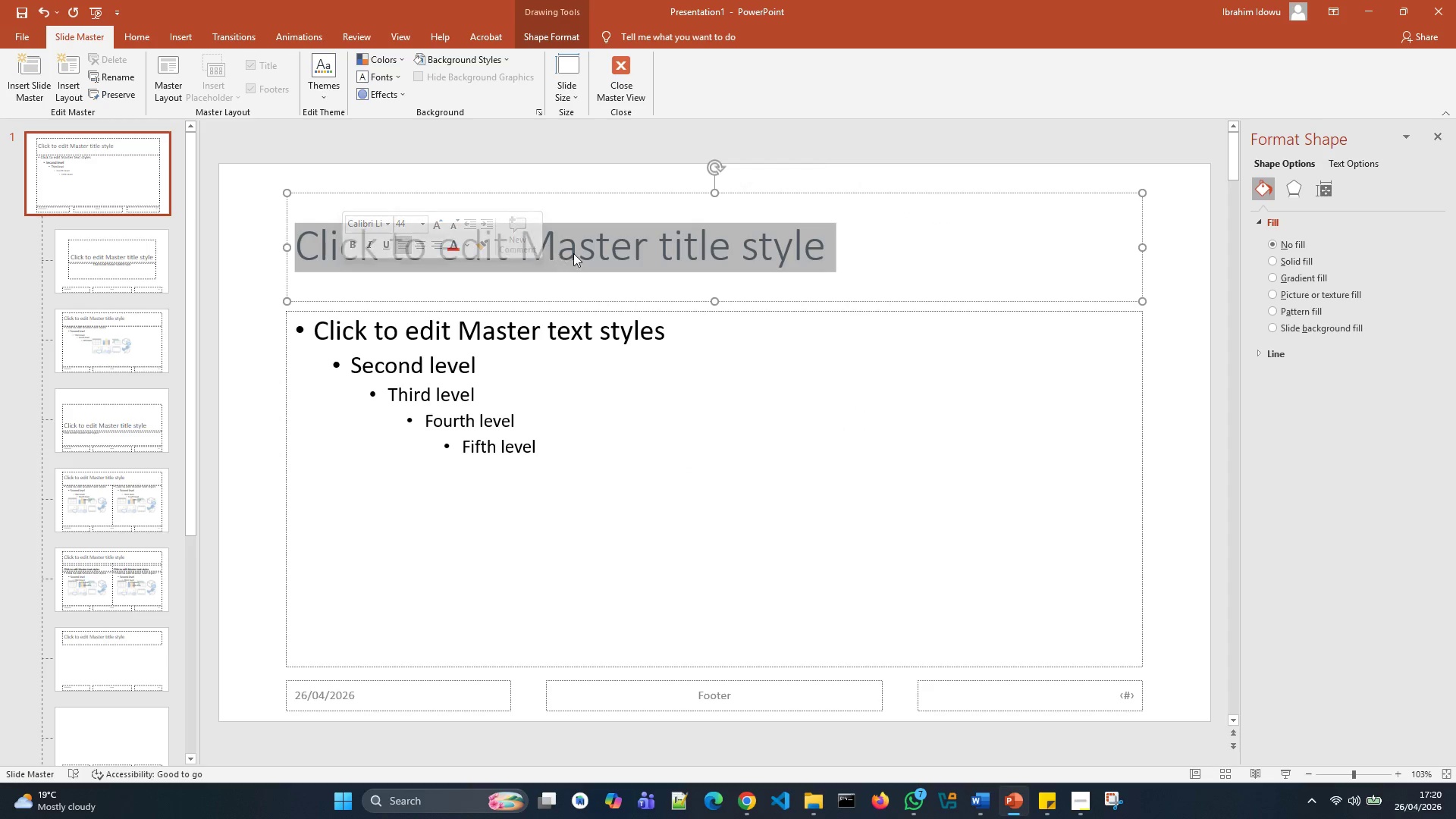 
right_click([579, 253])
 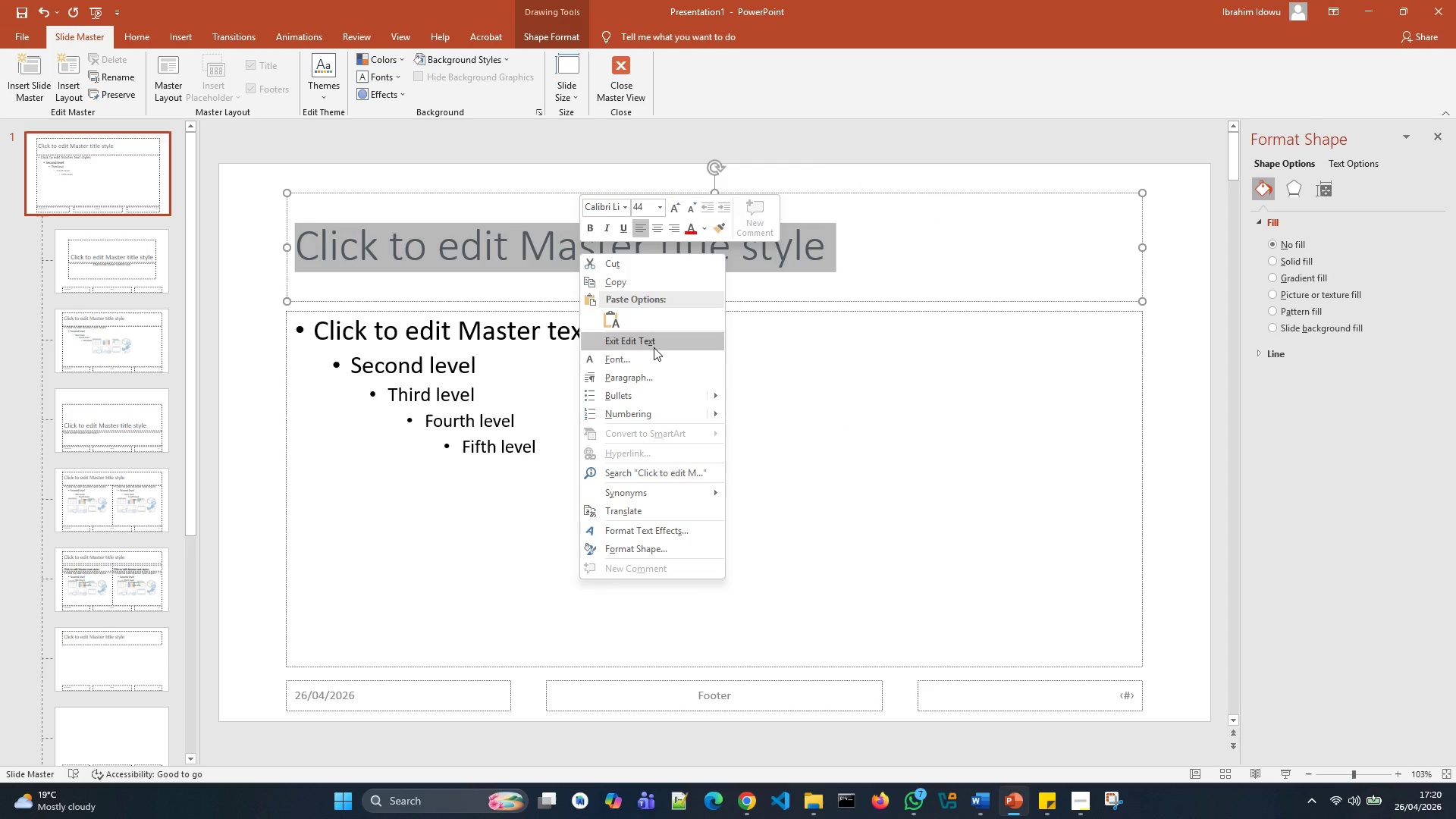 
left_click([655, 358])
 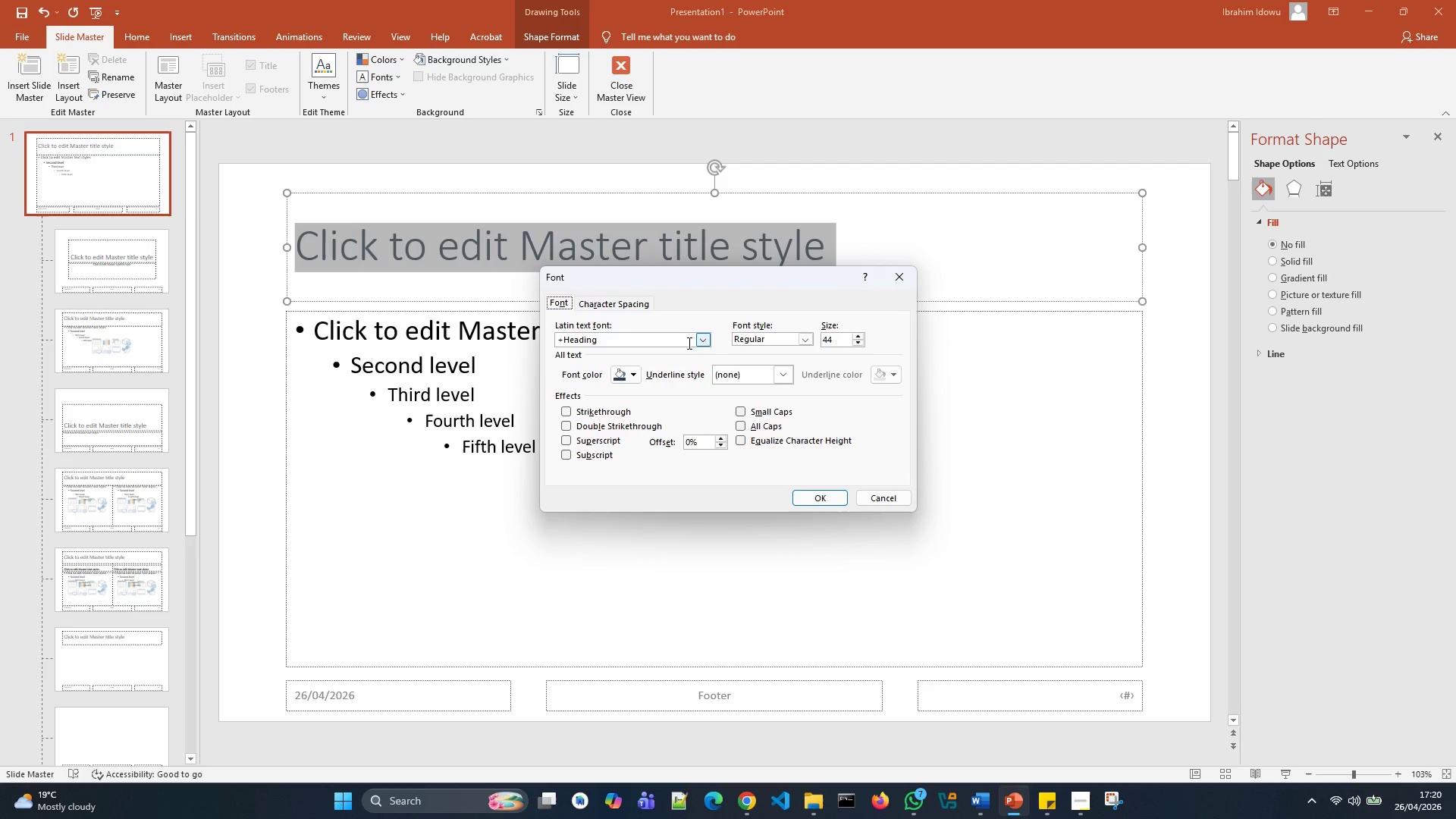 
left_click([697, 343])
 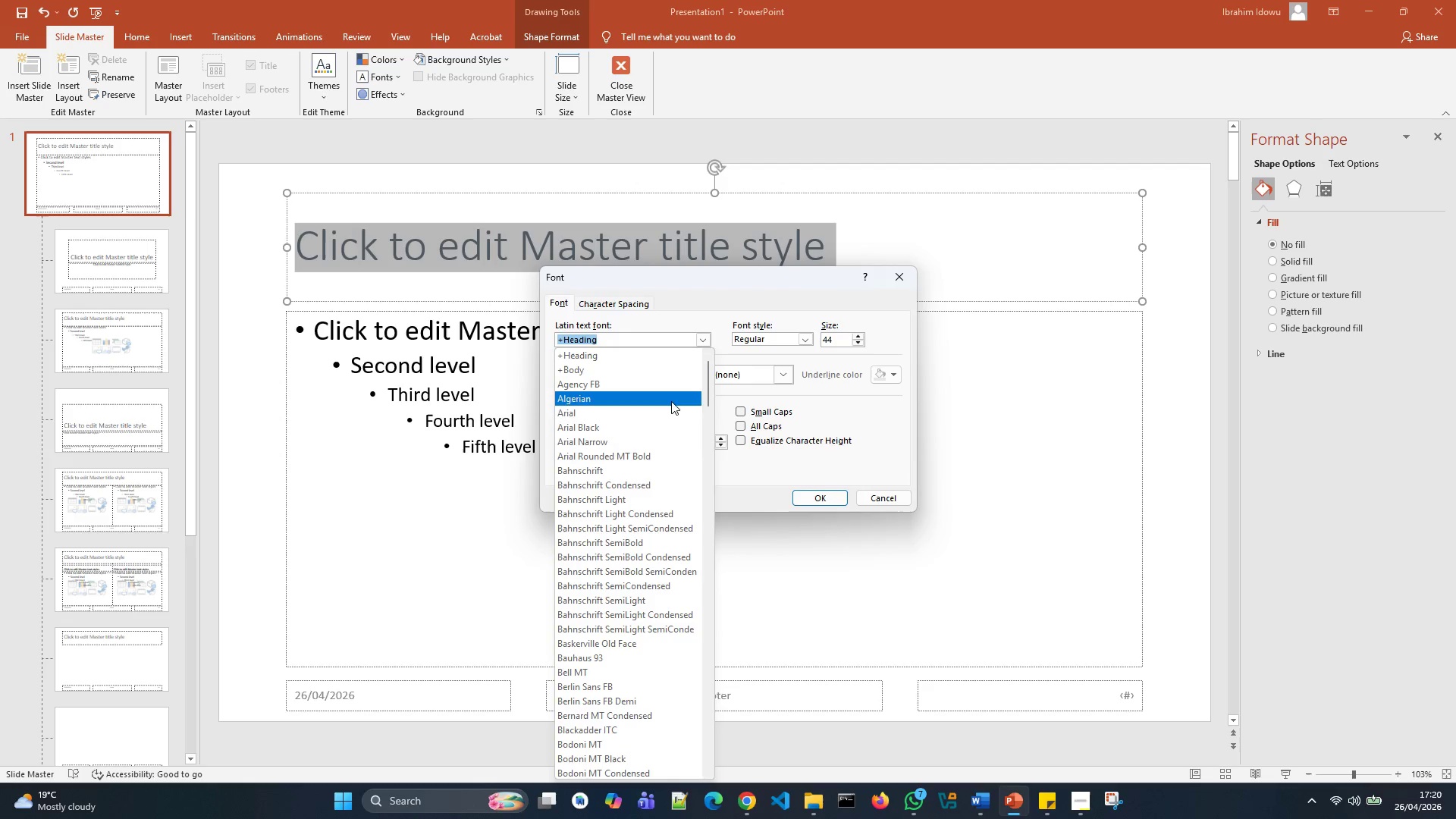 
scroll: coordinate [665, 500], scroll_direction: down, amount: 2.0
 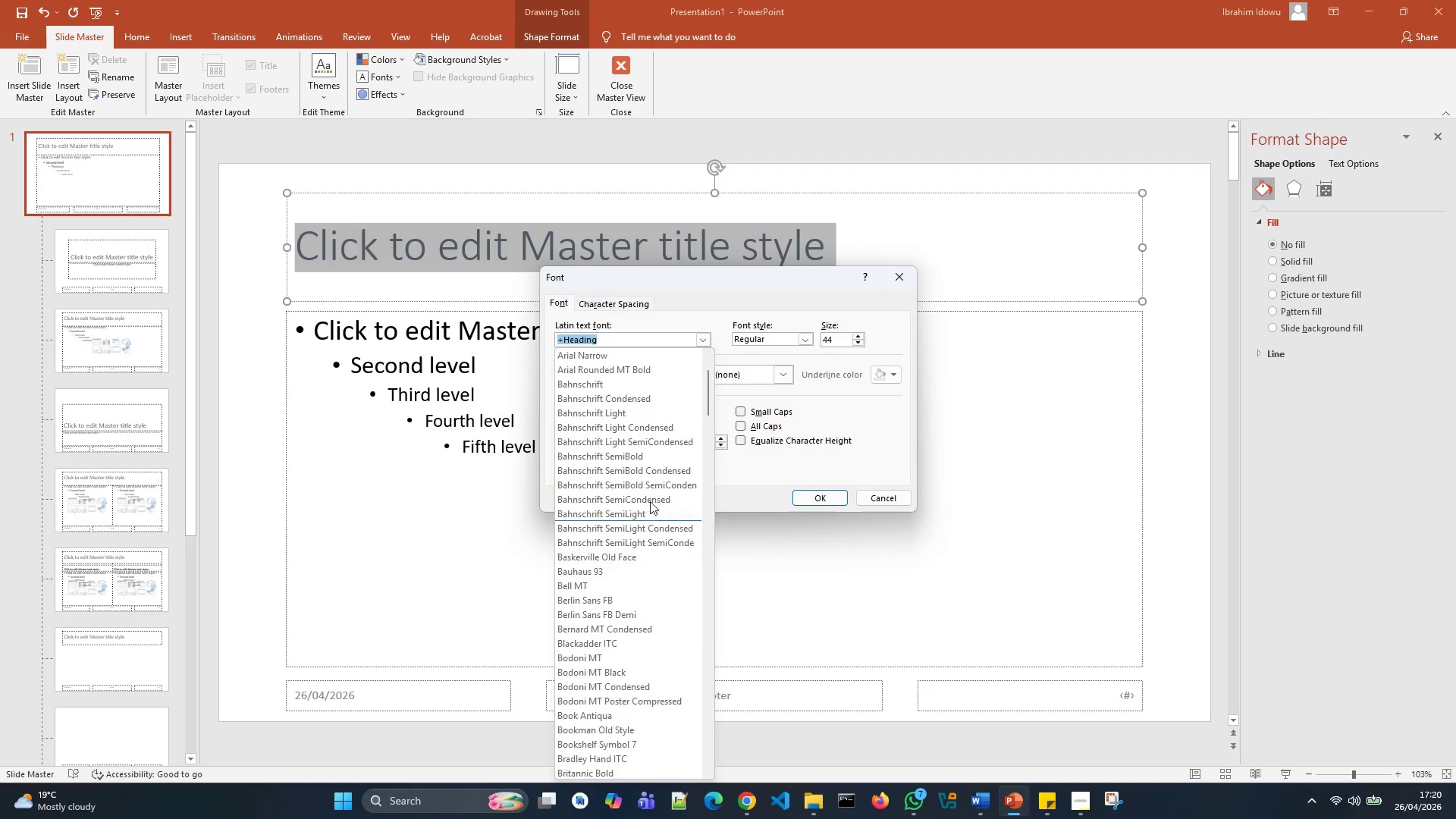 
scroll: coordinate [655, 469], scroll_direction: up, amount: 3.0
 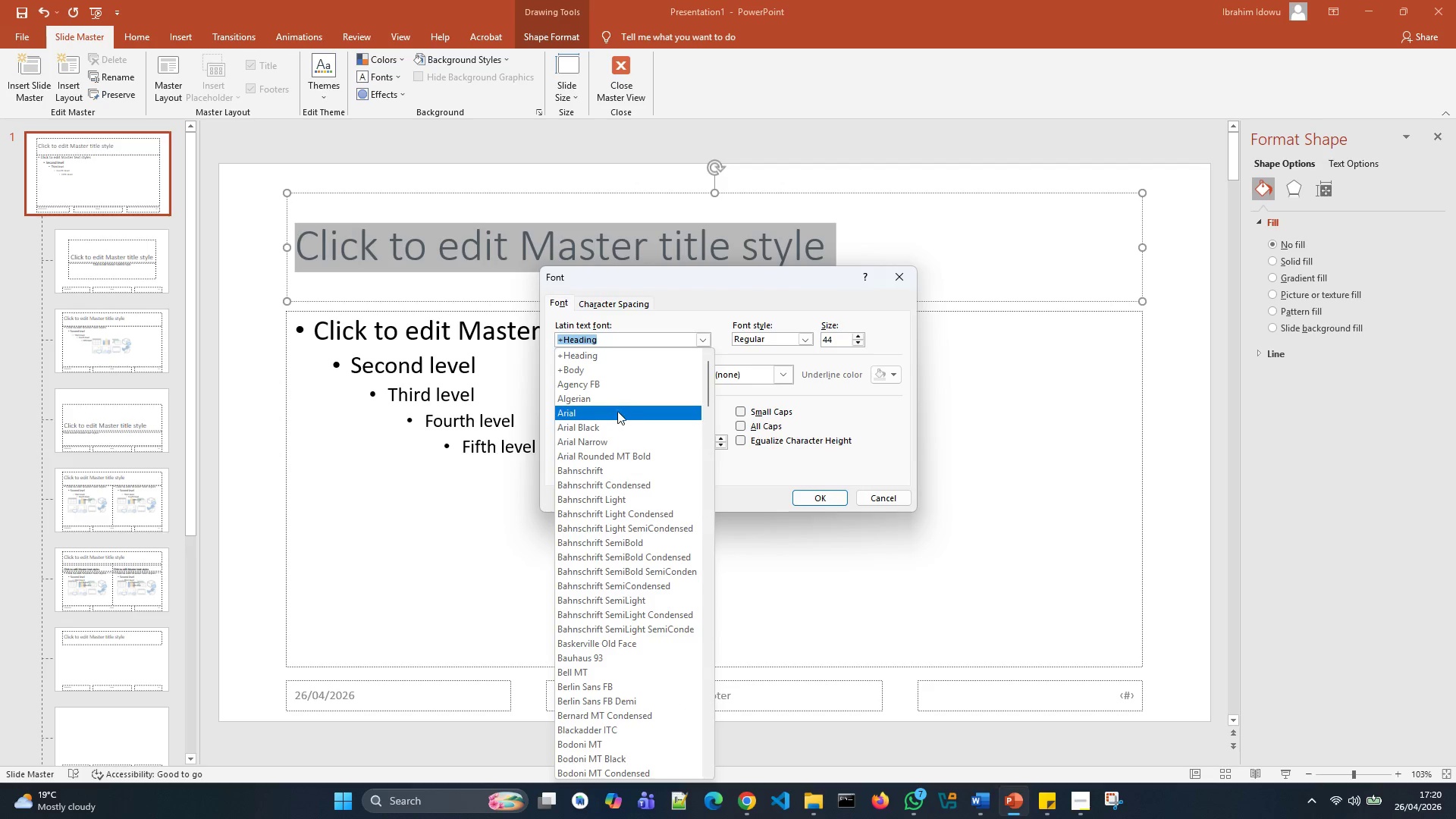 
left_click([617, 412])
 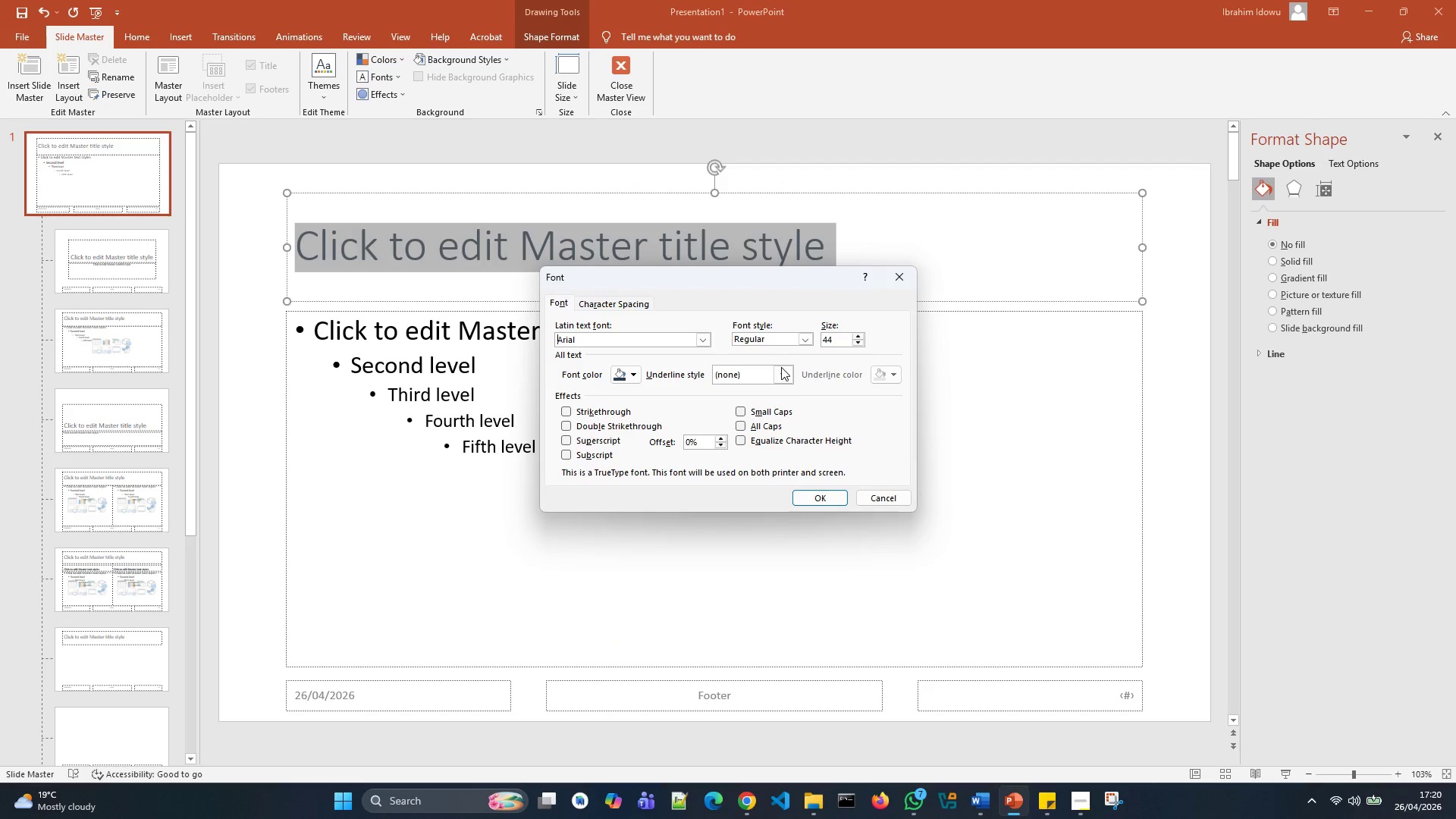 
left_click([802, 341])
 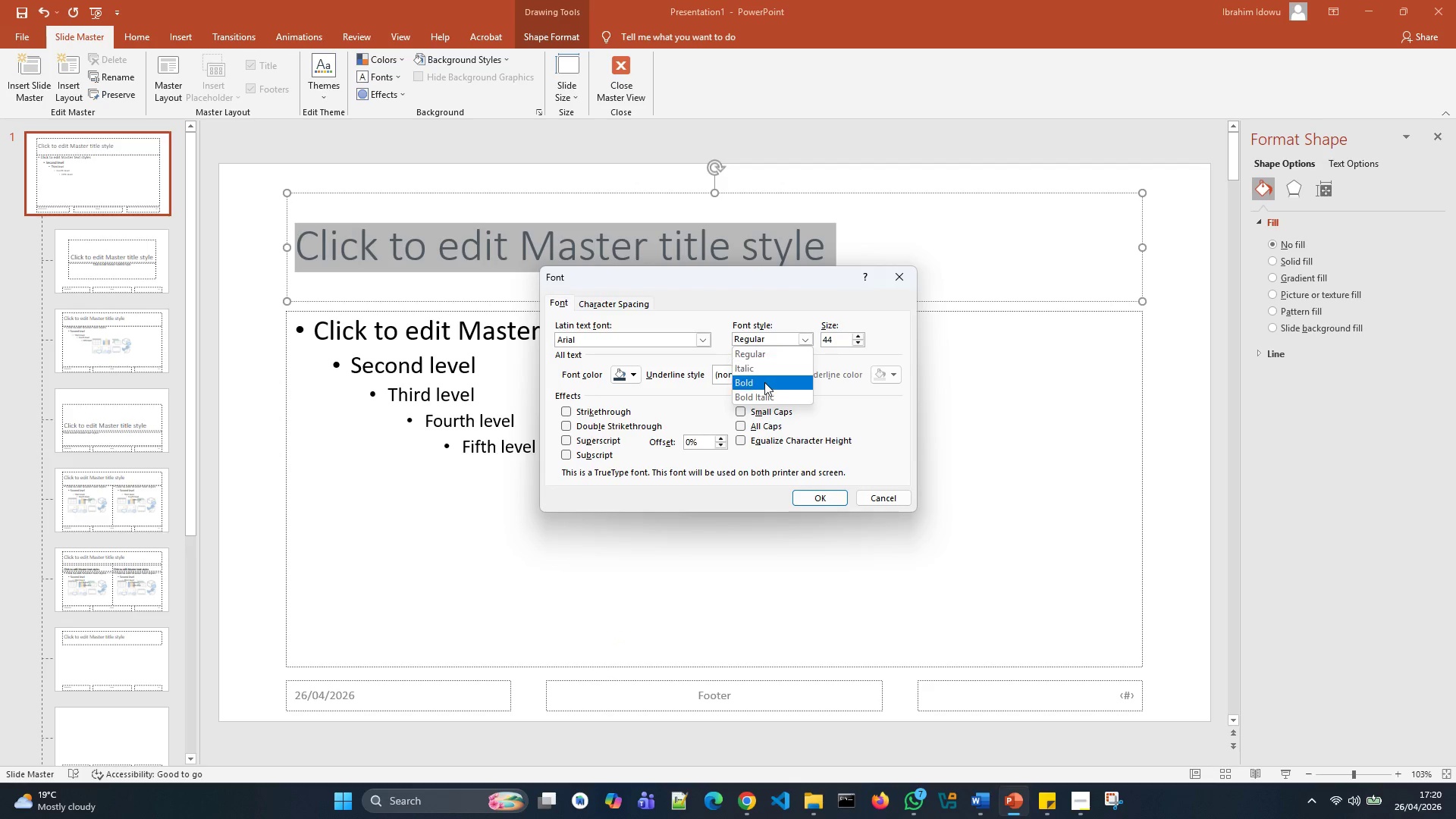 
left_click([764, 382])
 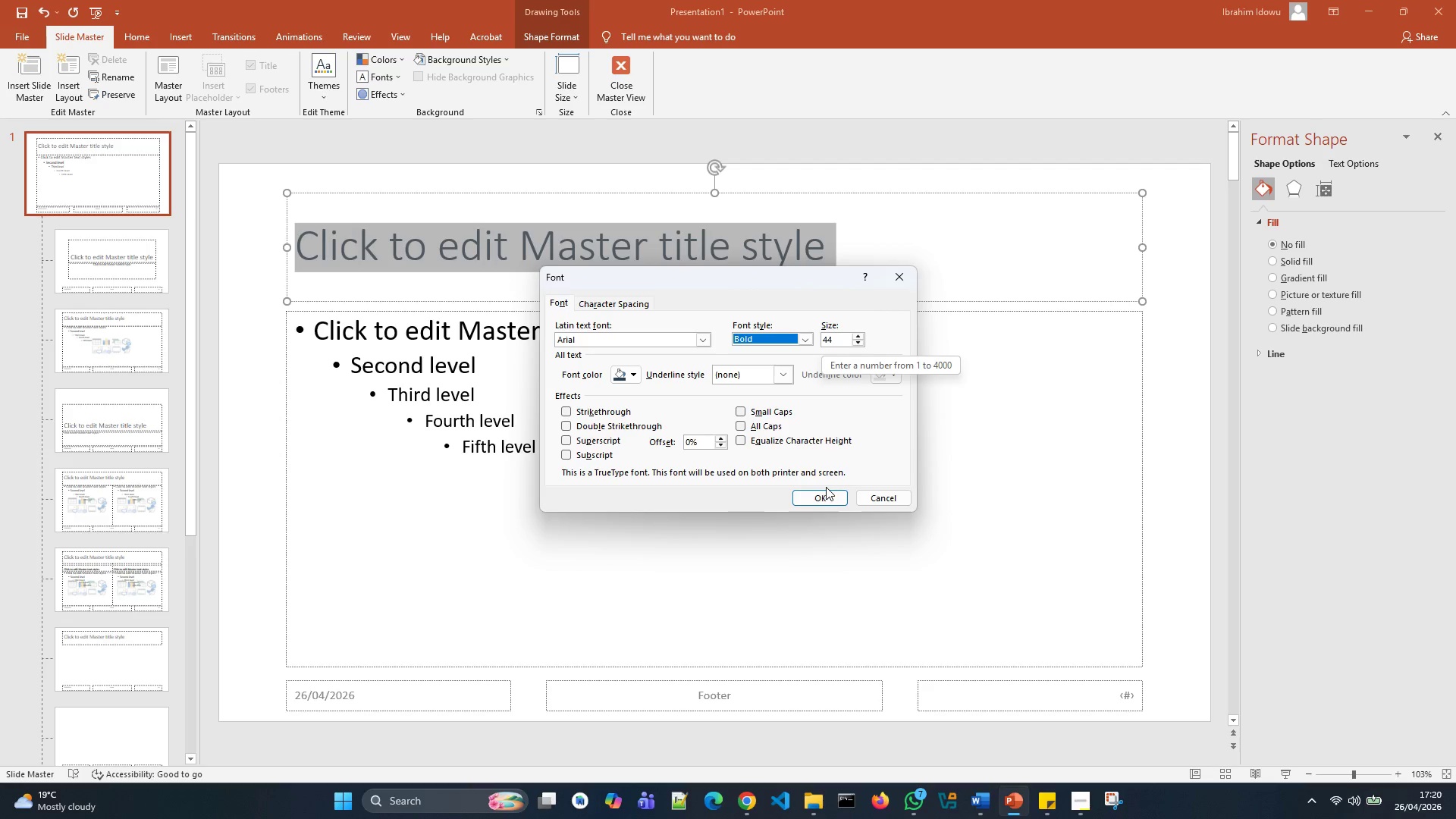 
left_click([824, 497])
 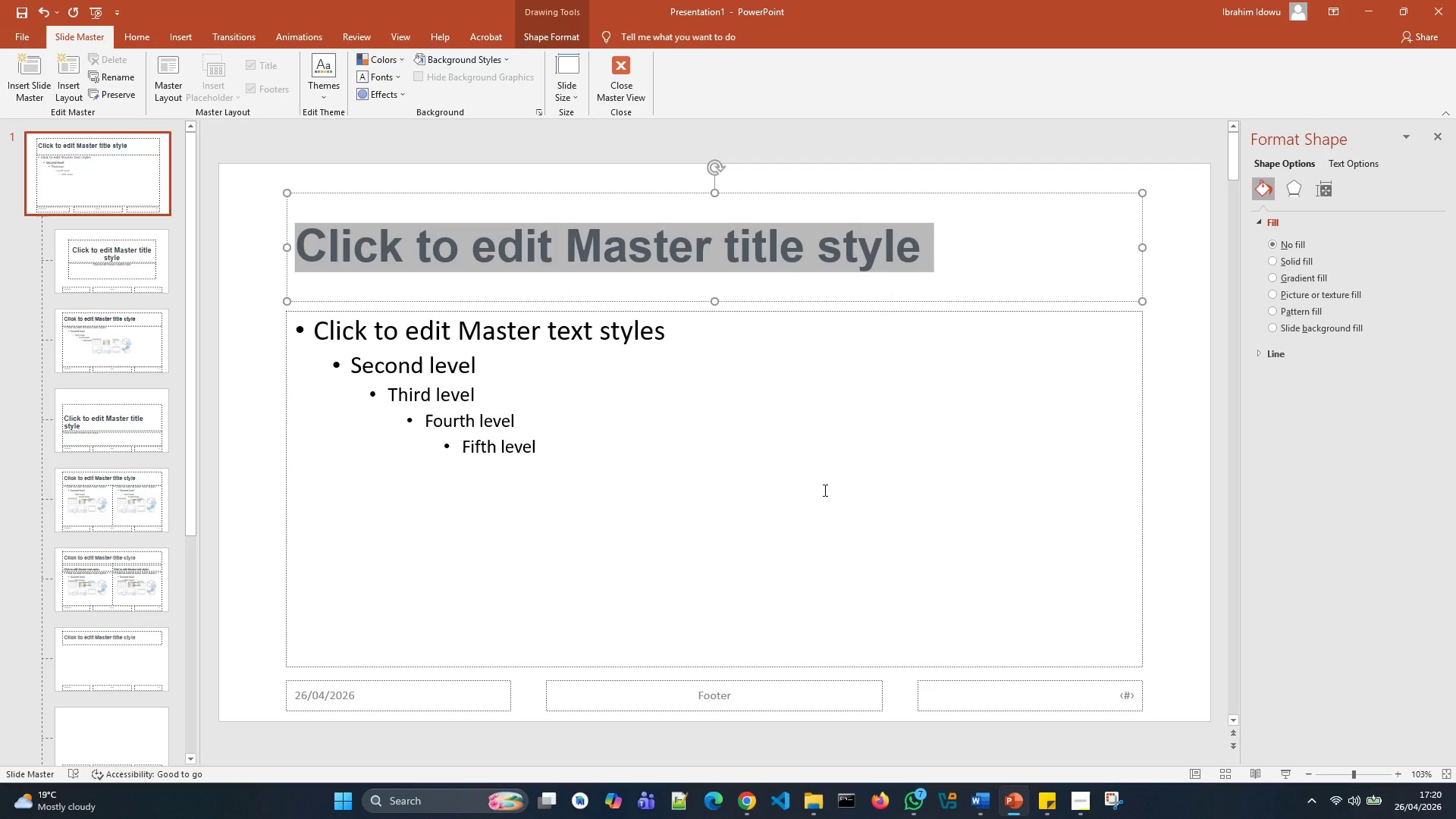 
left_click([824, 470])
 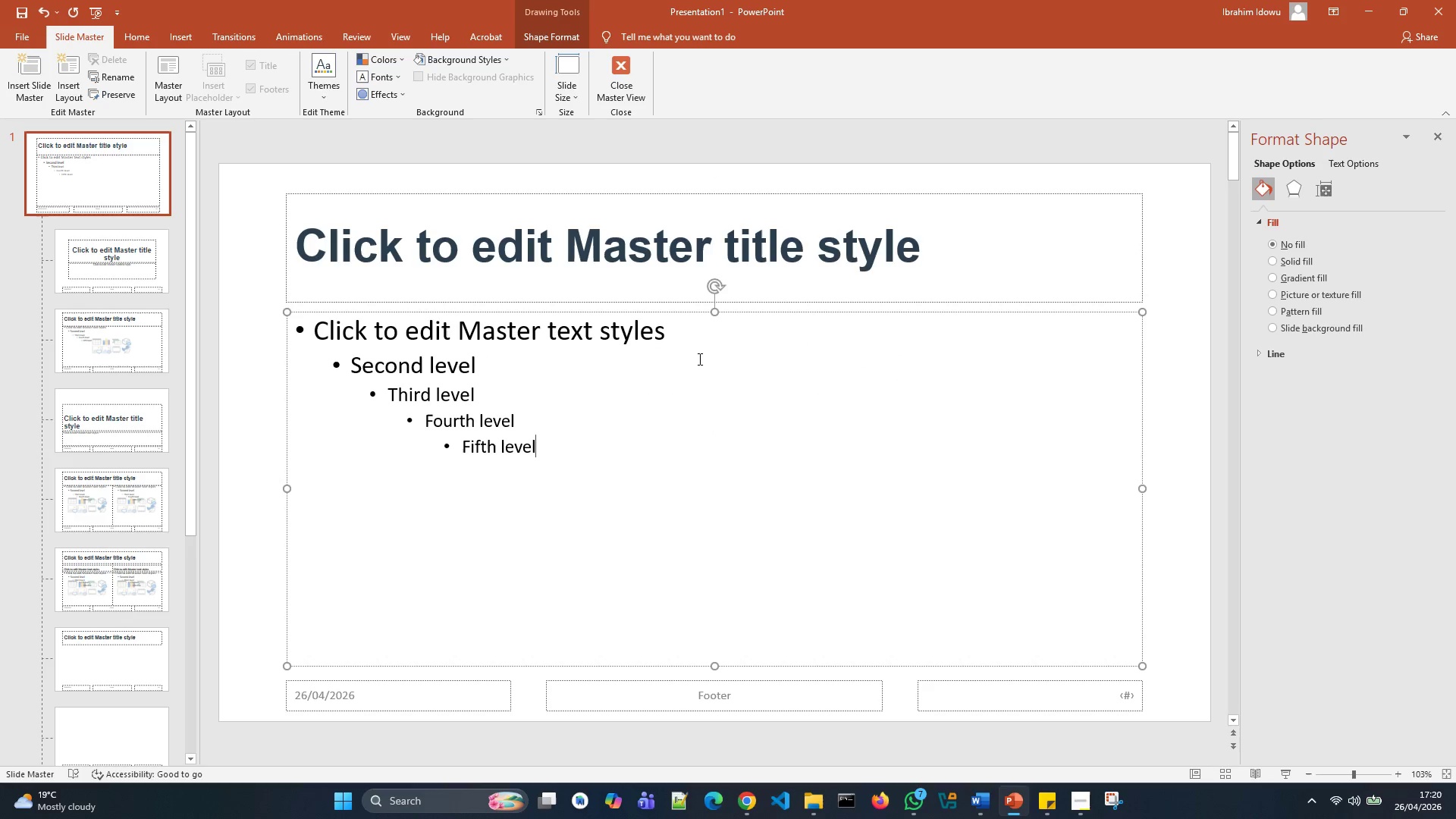 
left_click_drag(start_coordinate=[686, 340], to_coordinate=[317, 335])
 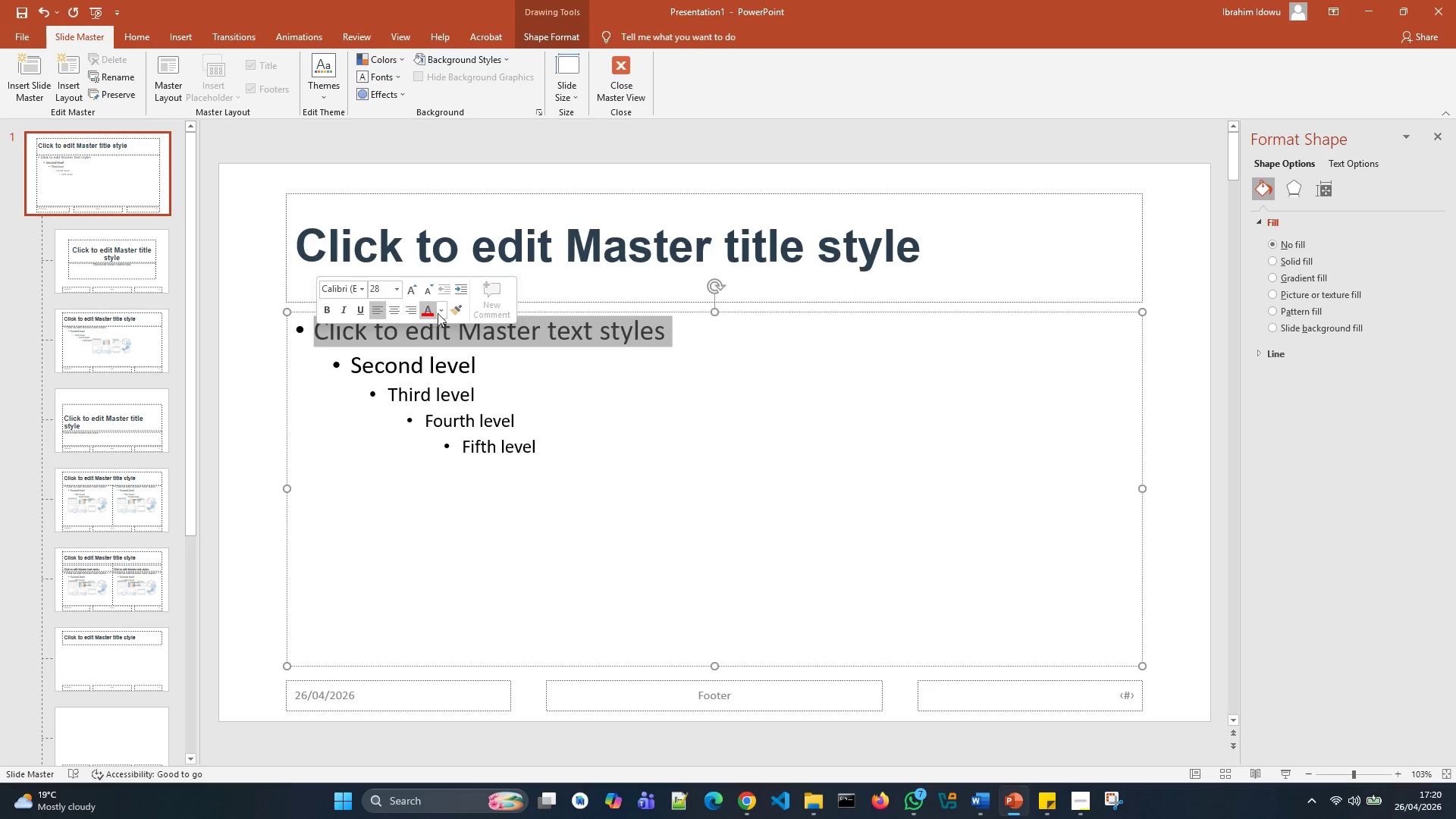 
left_click([439, 312])
 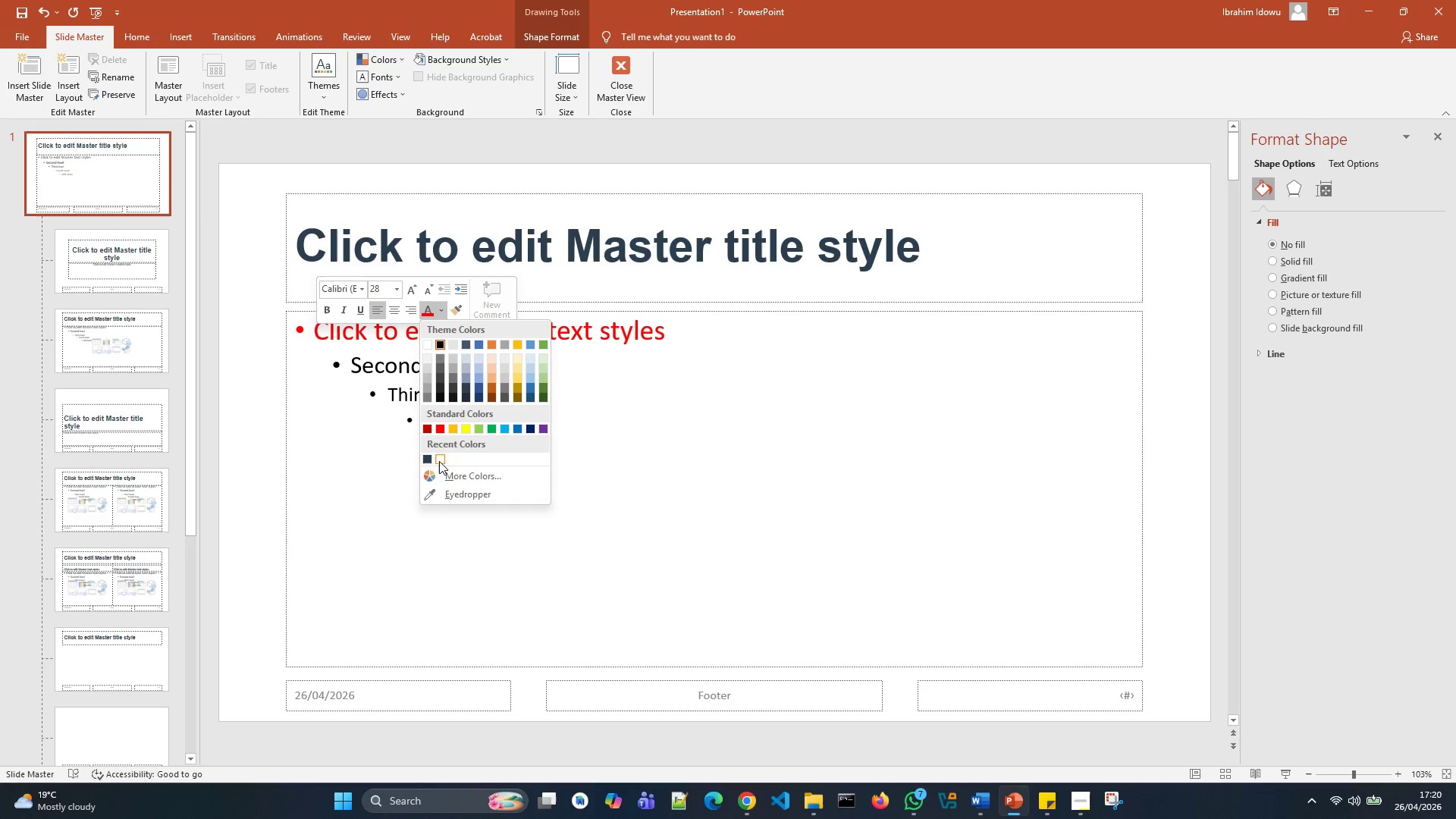 
left_click([444, 477])
 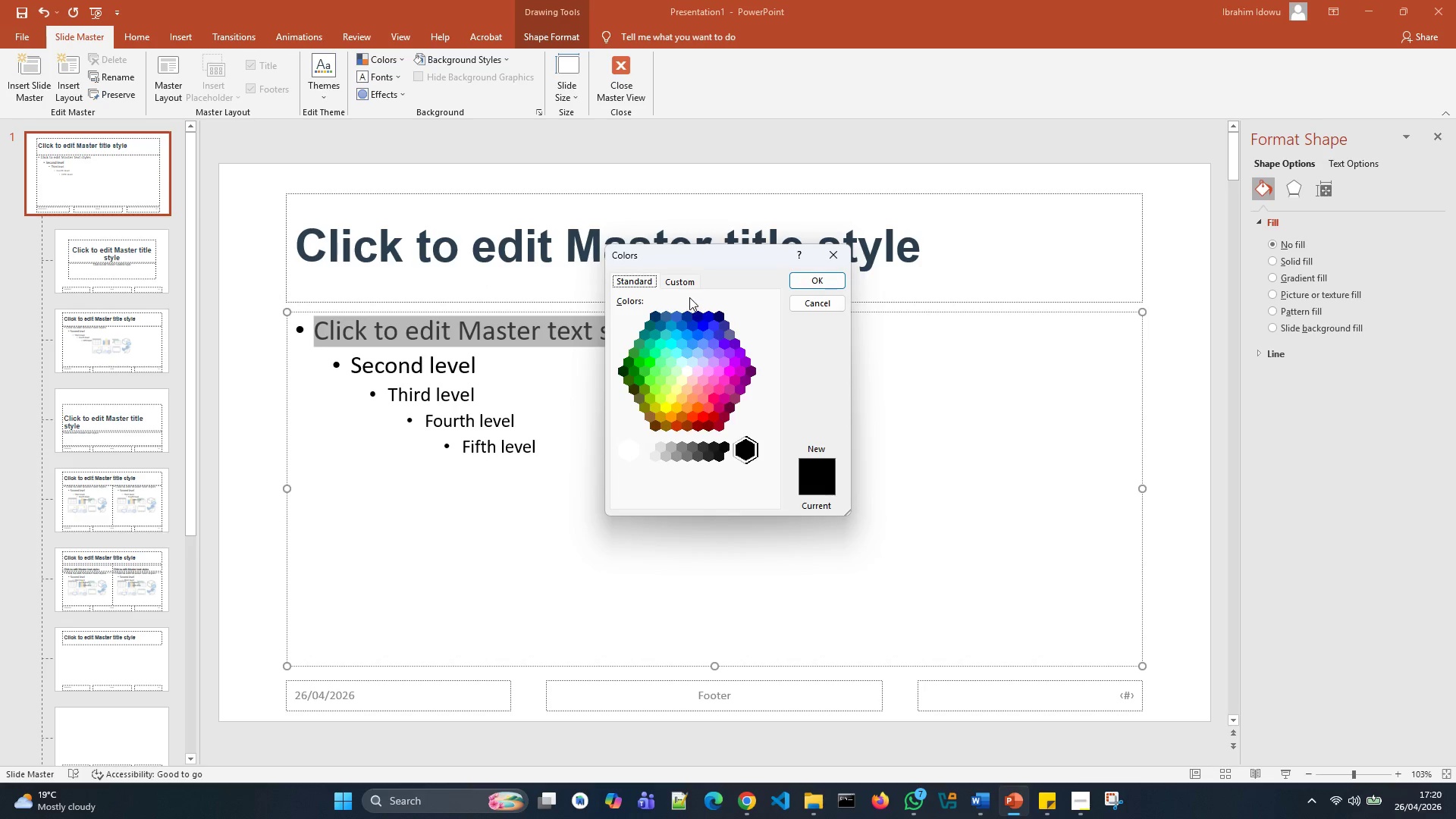 
left_click([677, 283])
 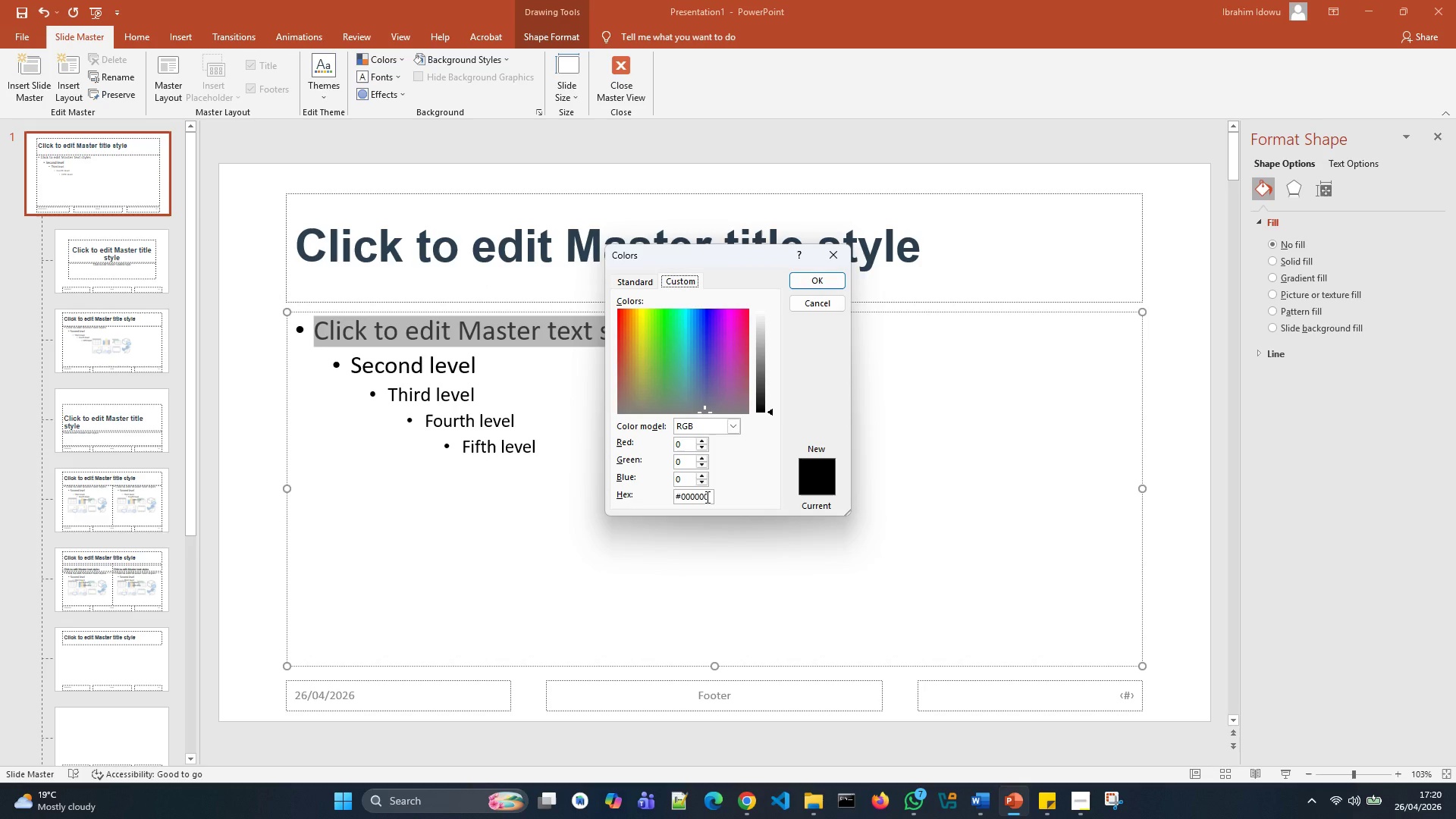 
left_click([706, 497])
 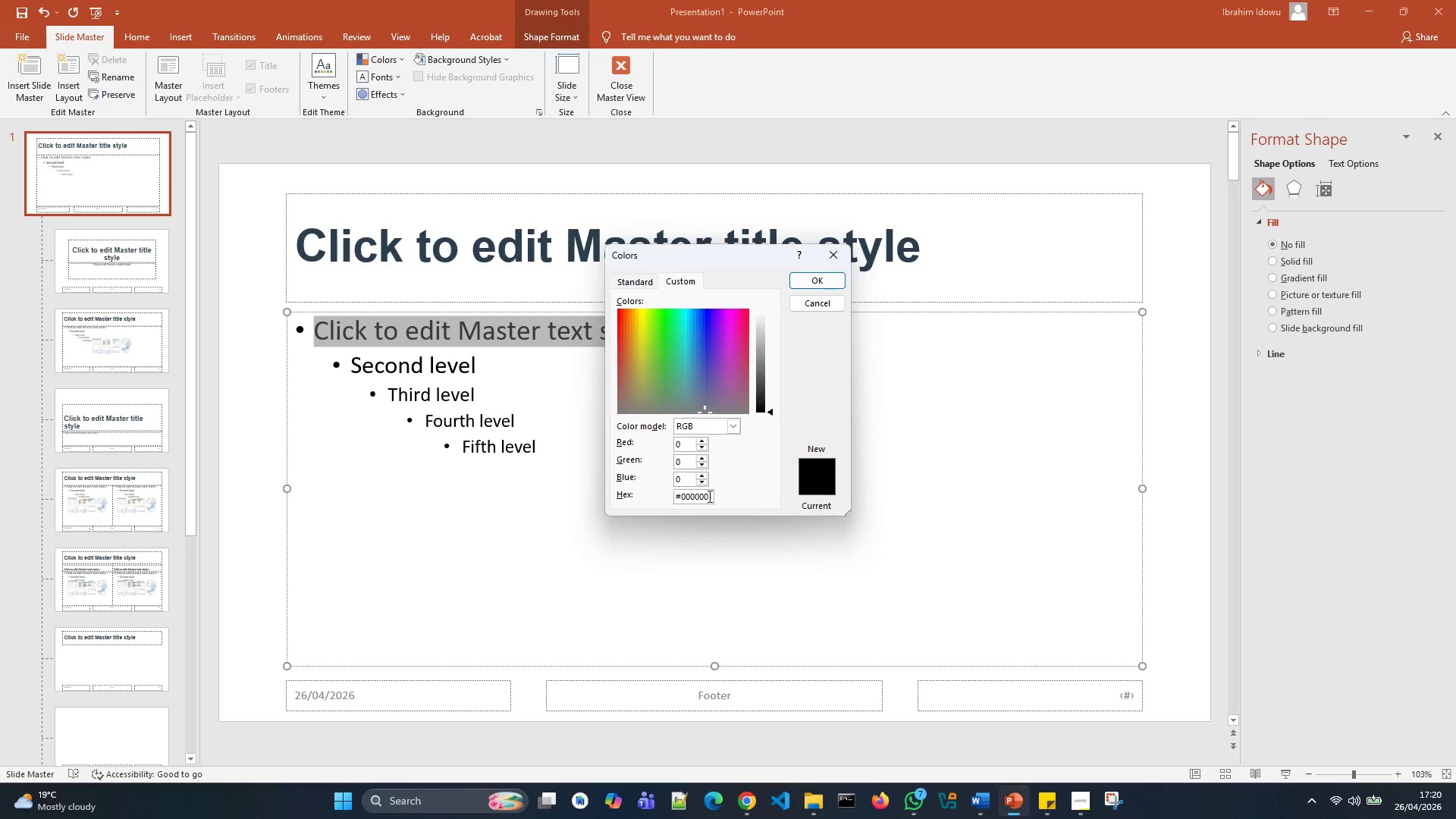 
left_click([708, 496])
 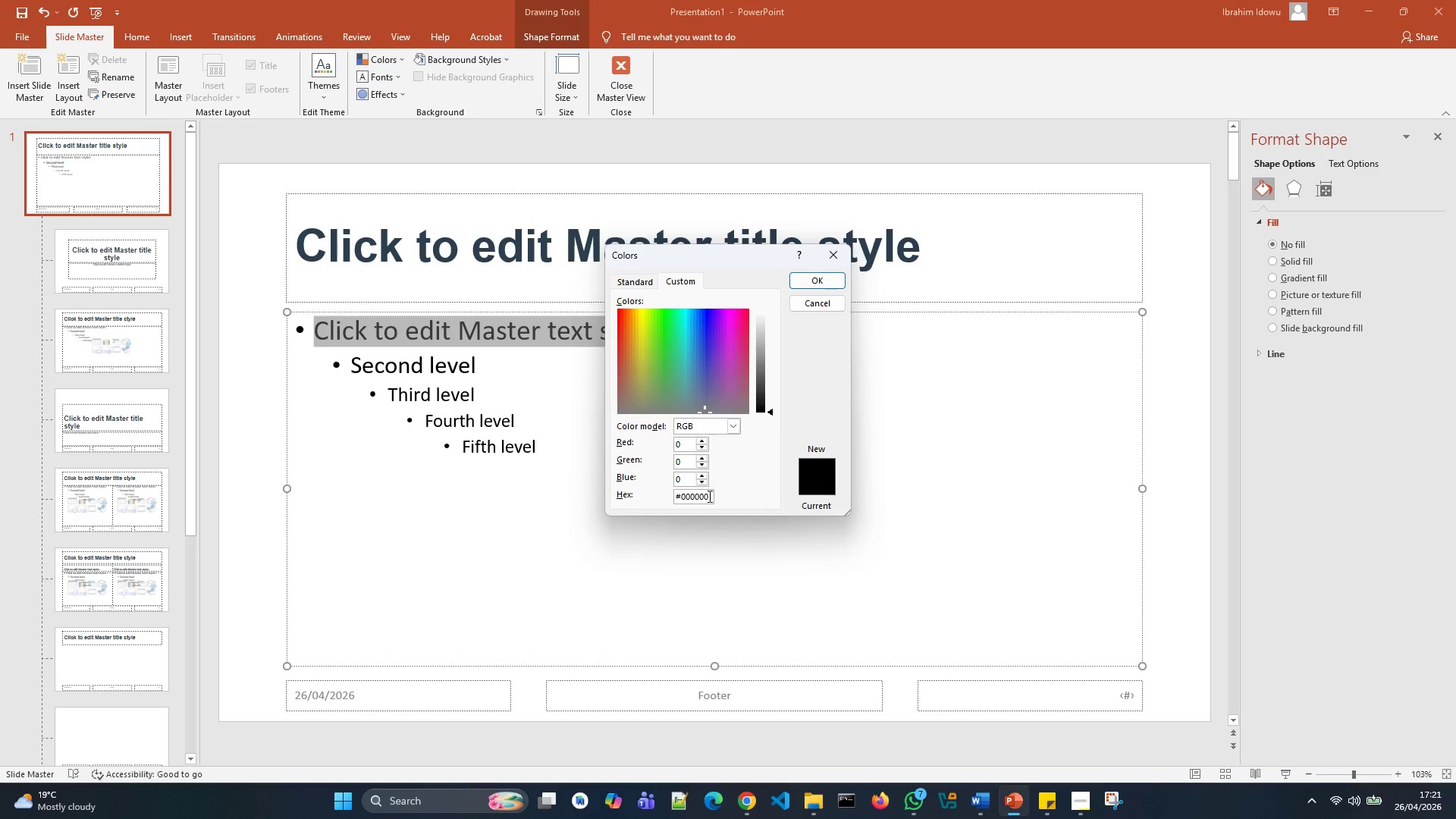 
key(Backspace)
 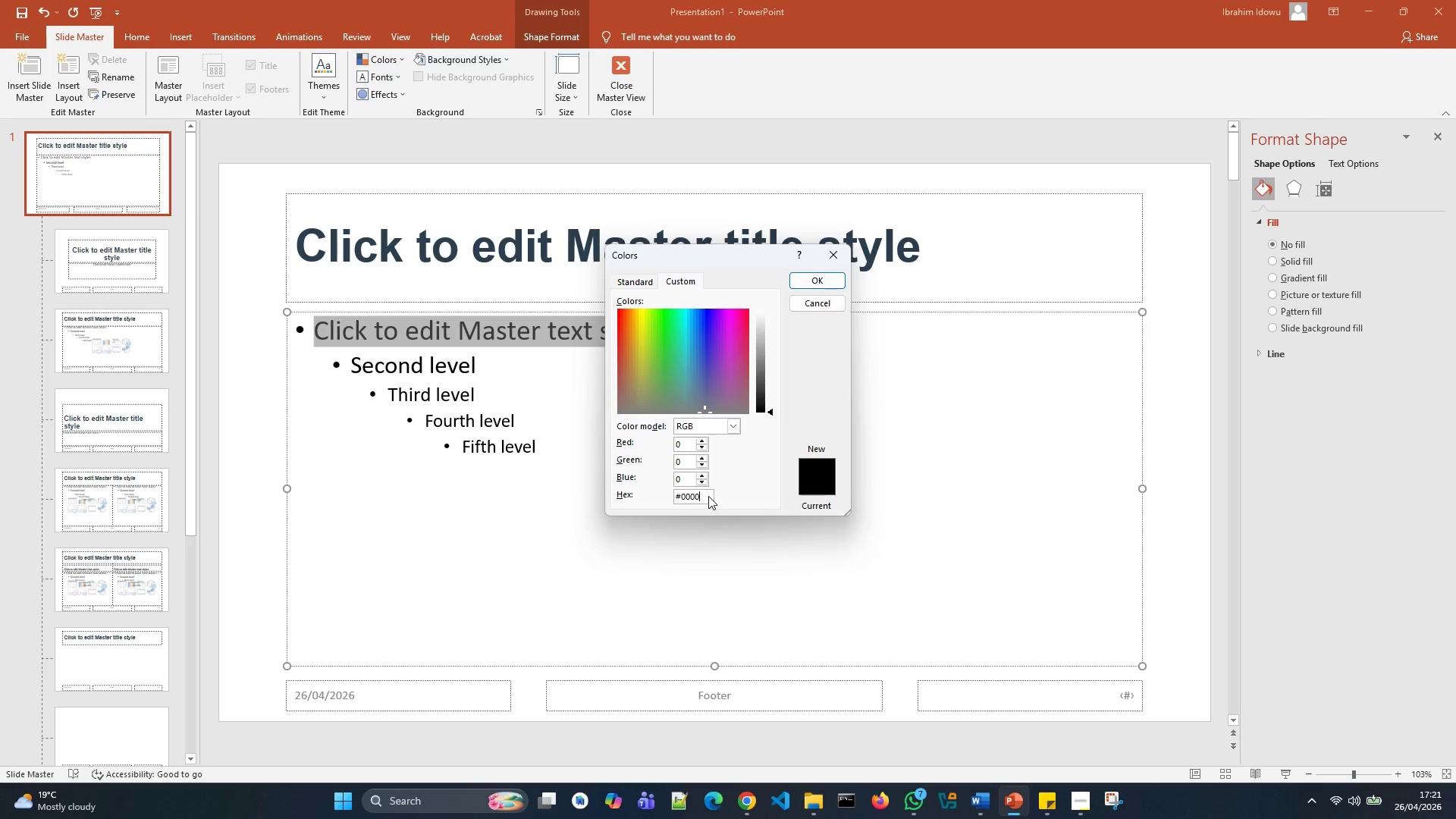 
key(Backspace)
 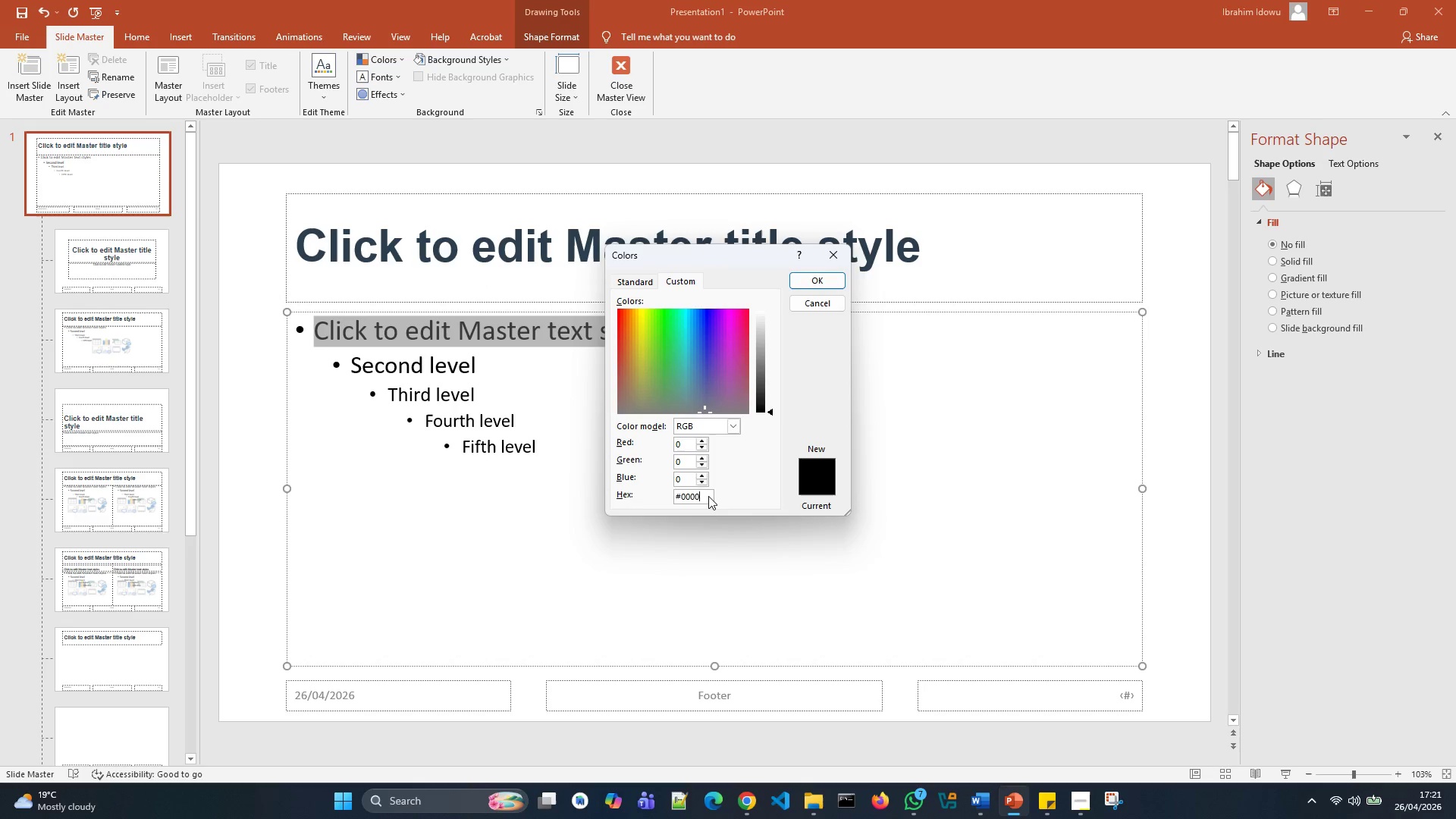 
key(Backspace)
 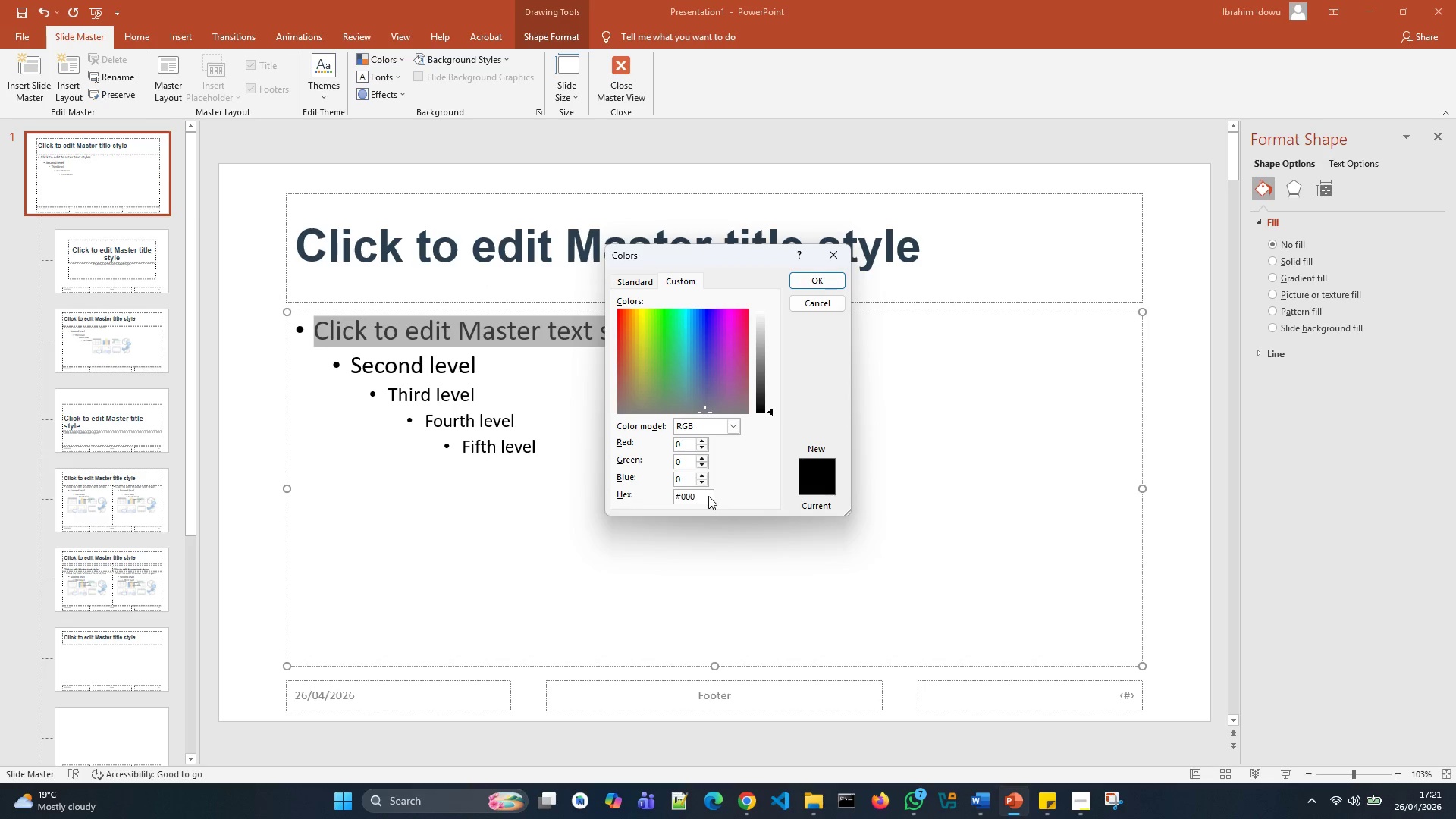 
key(Backspace)
 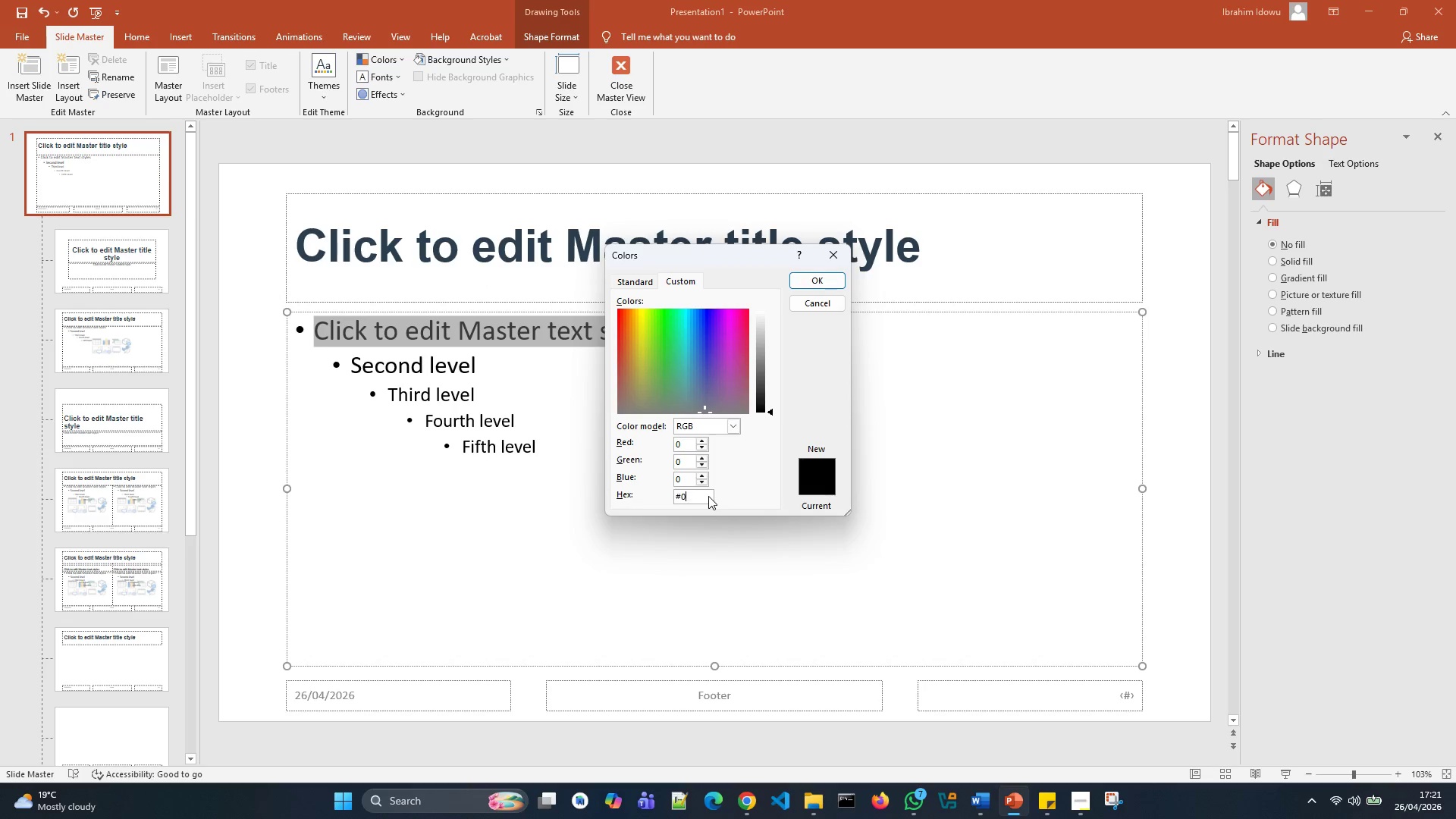 
key(Backspace)
 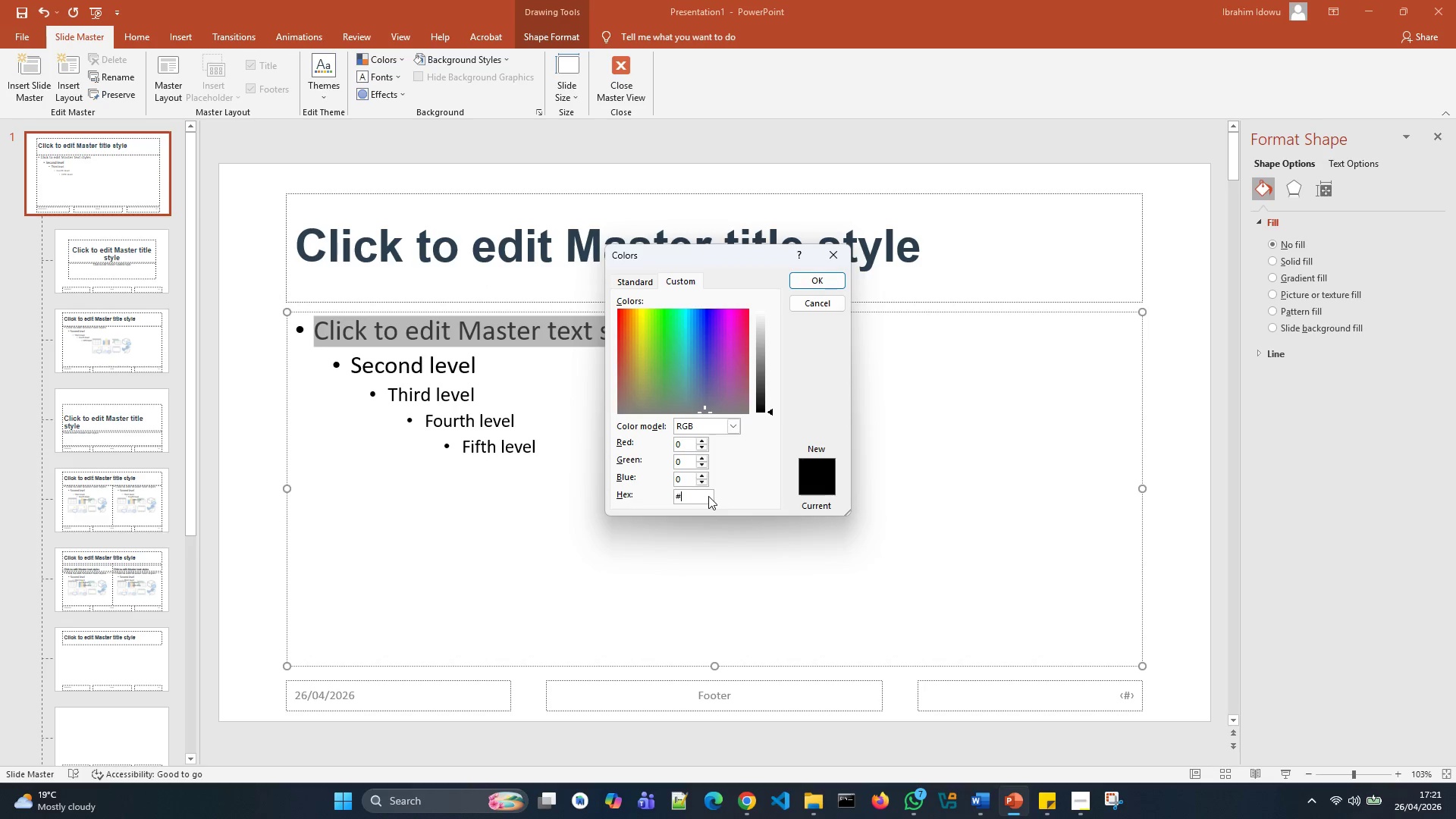 
key(Backspace)
 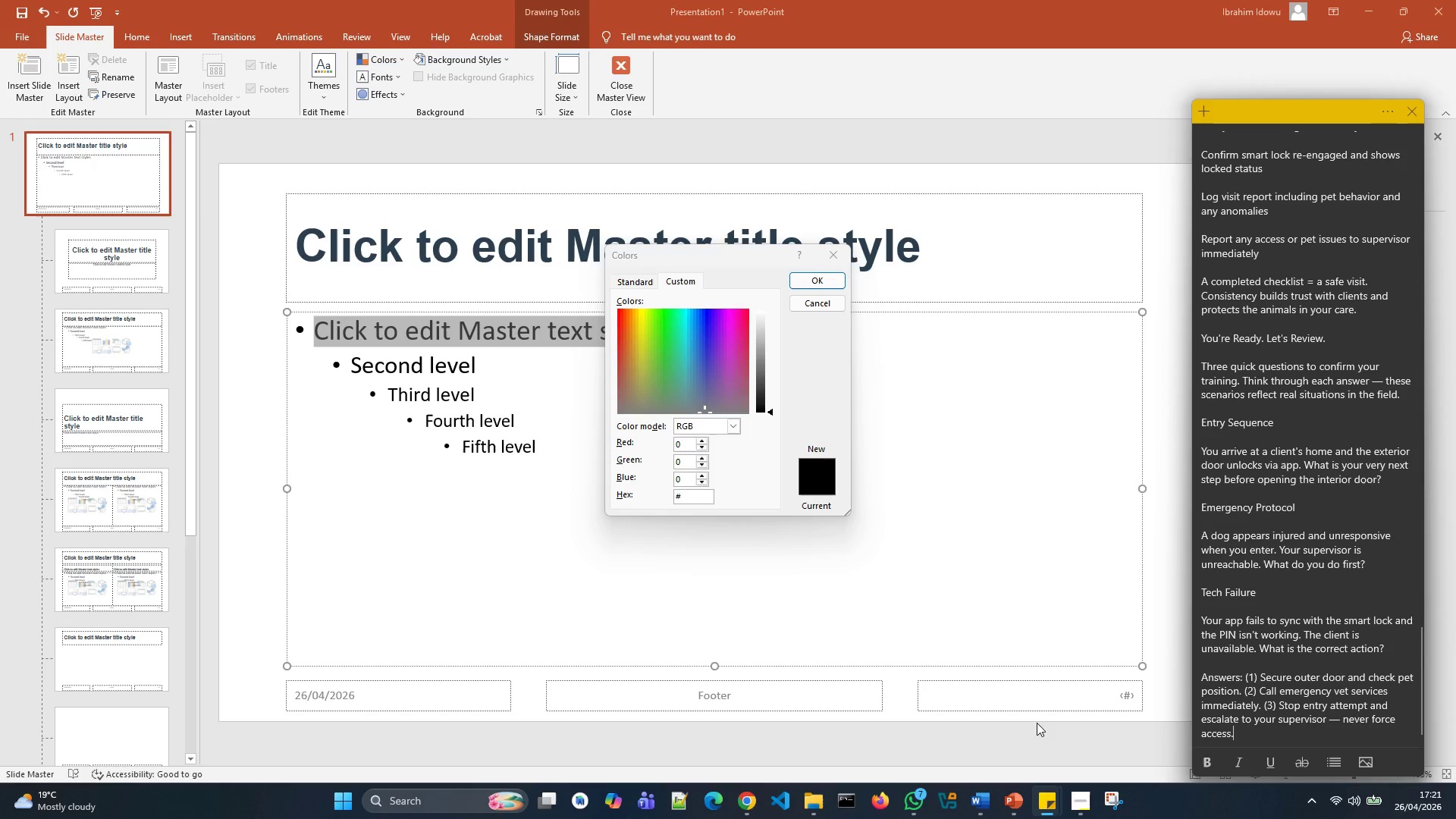 
wait(6.44)
 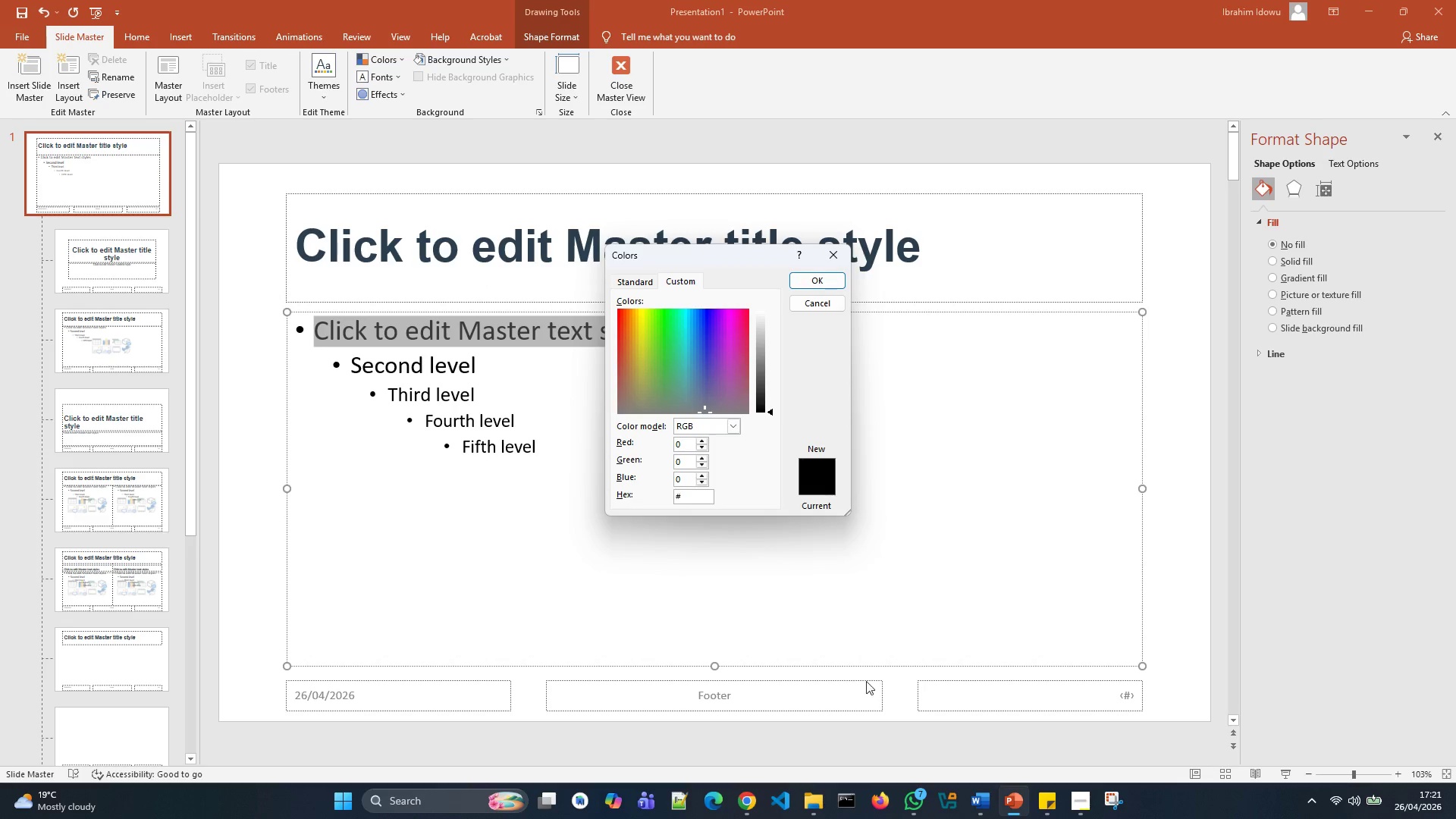 
left_click([1008, 724])
 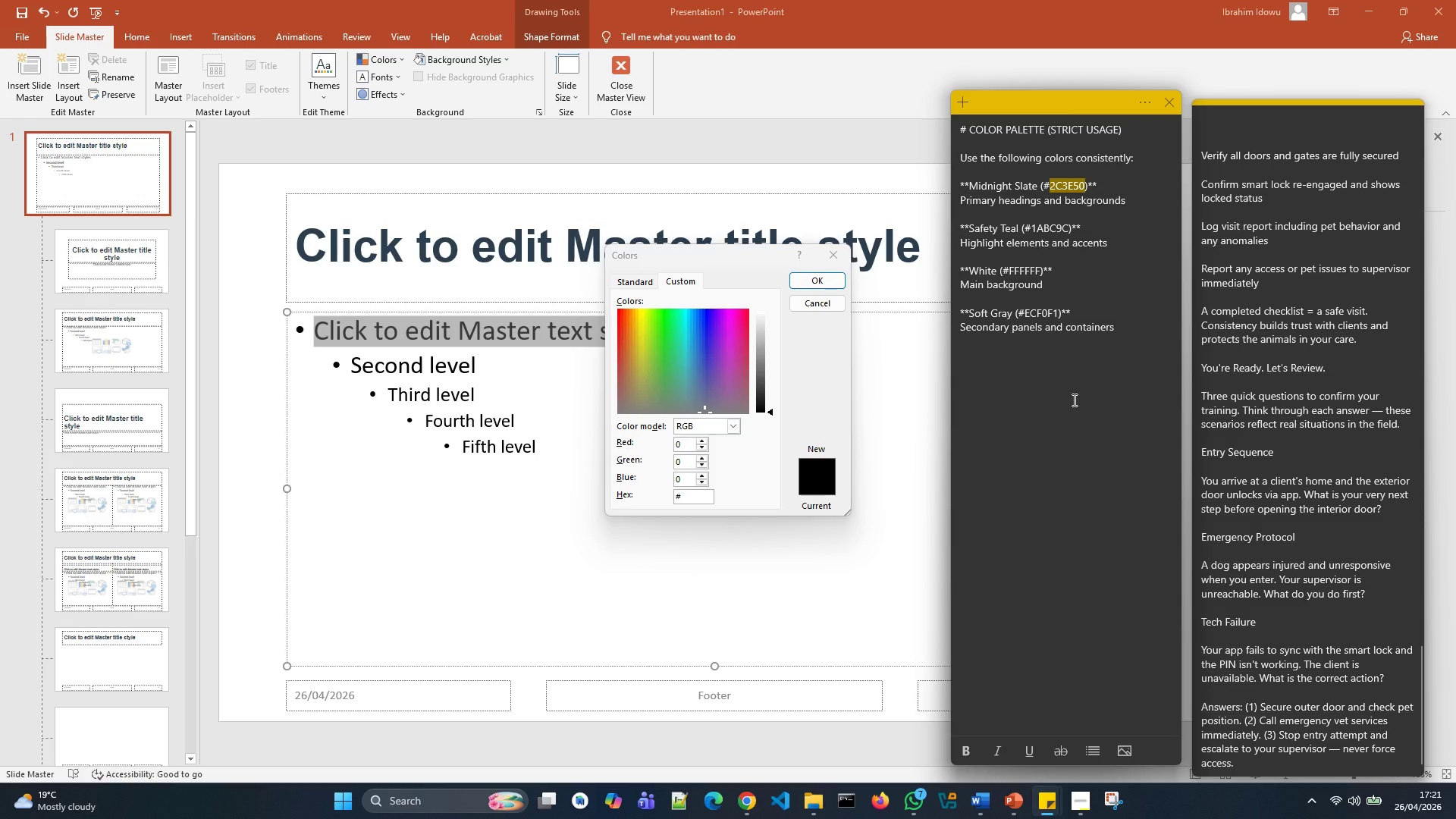 
wait(12.67)
 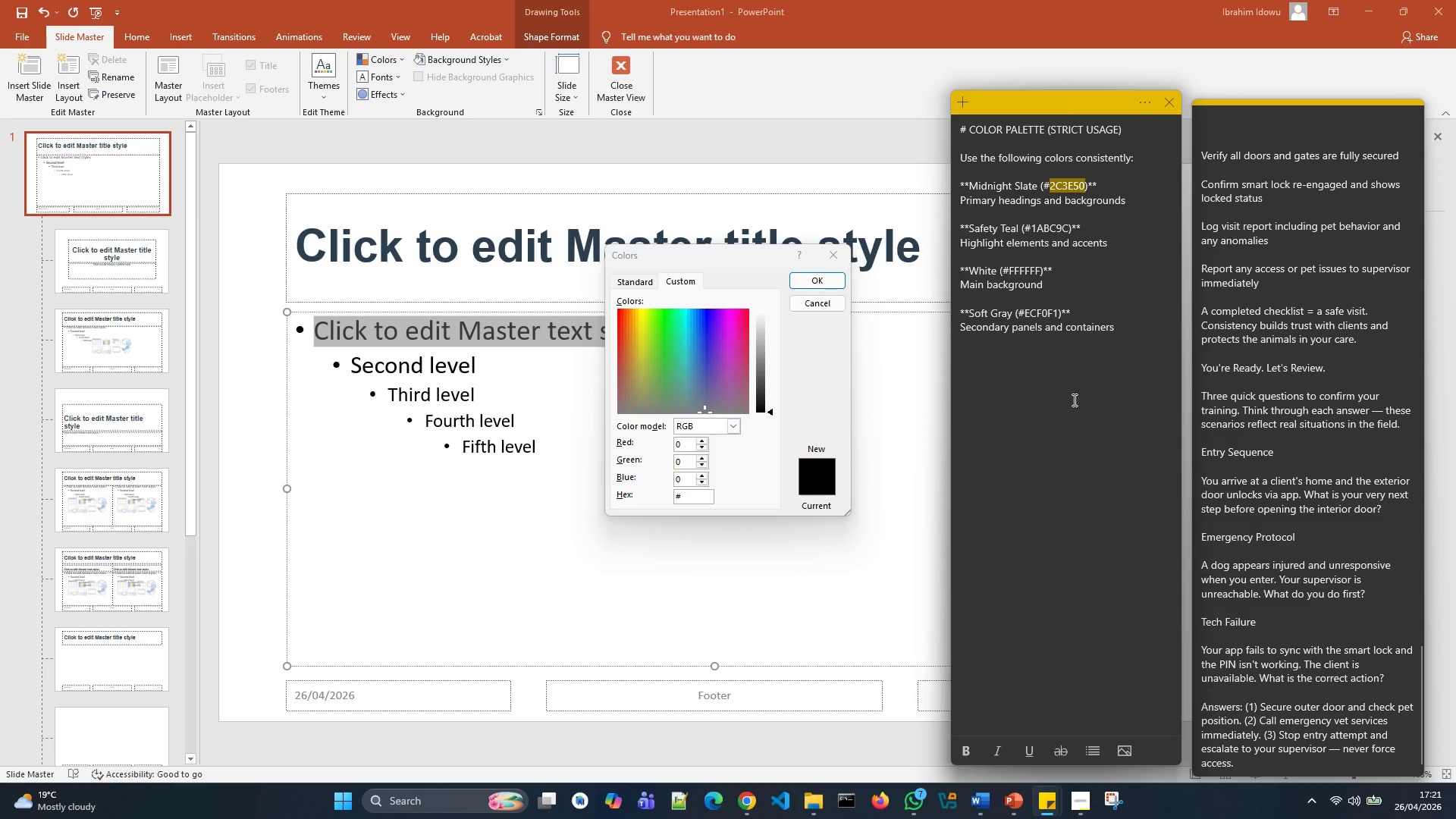 
left_click_drag(start_coordinate=[1067, 225], to_coordinate=[1032, 228])
 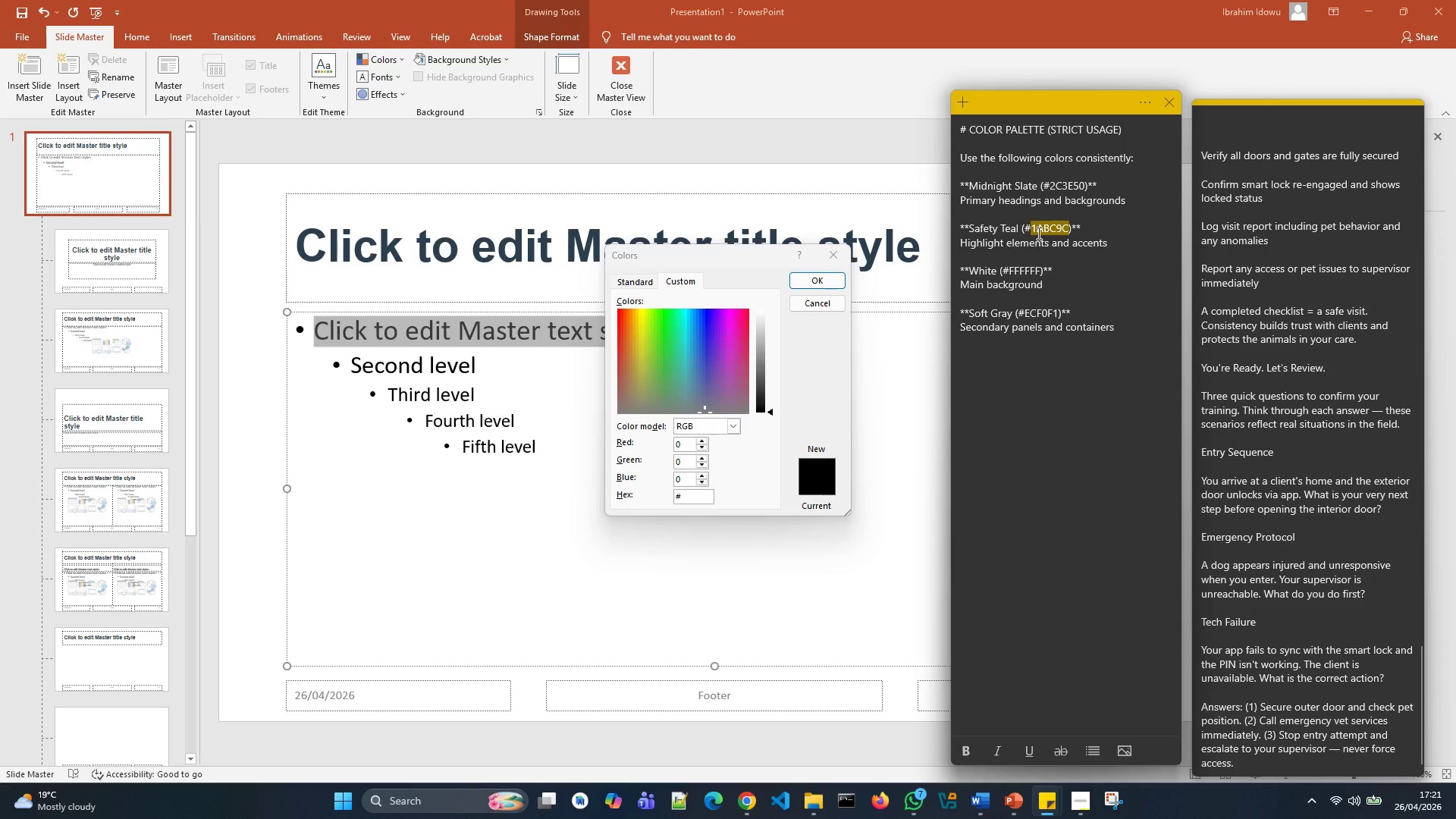 
key(Control+C)
 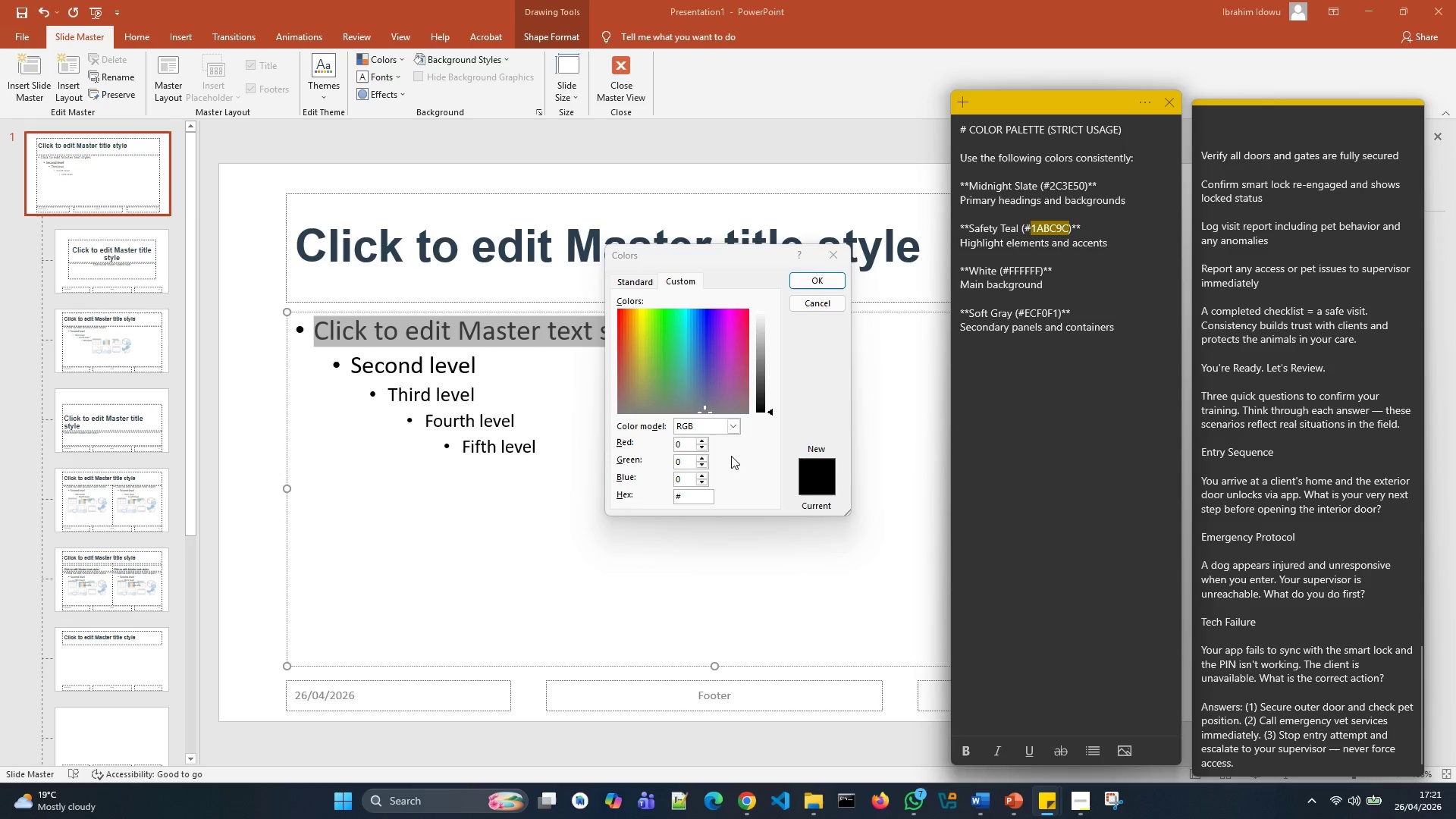 
left_click([697, 494])
 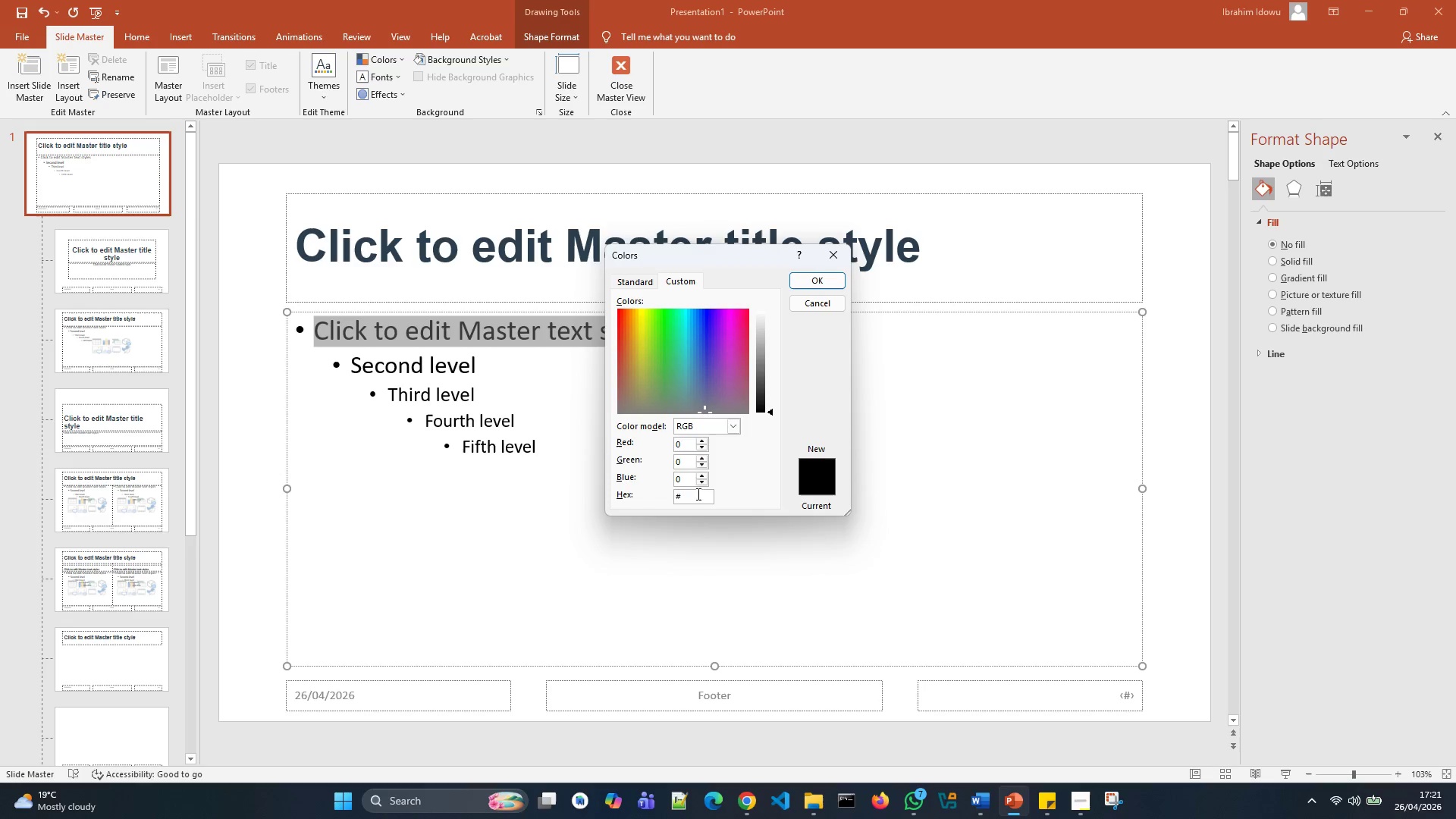 
key(Control+V)
 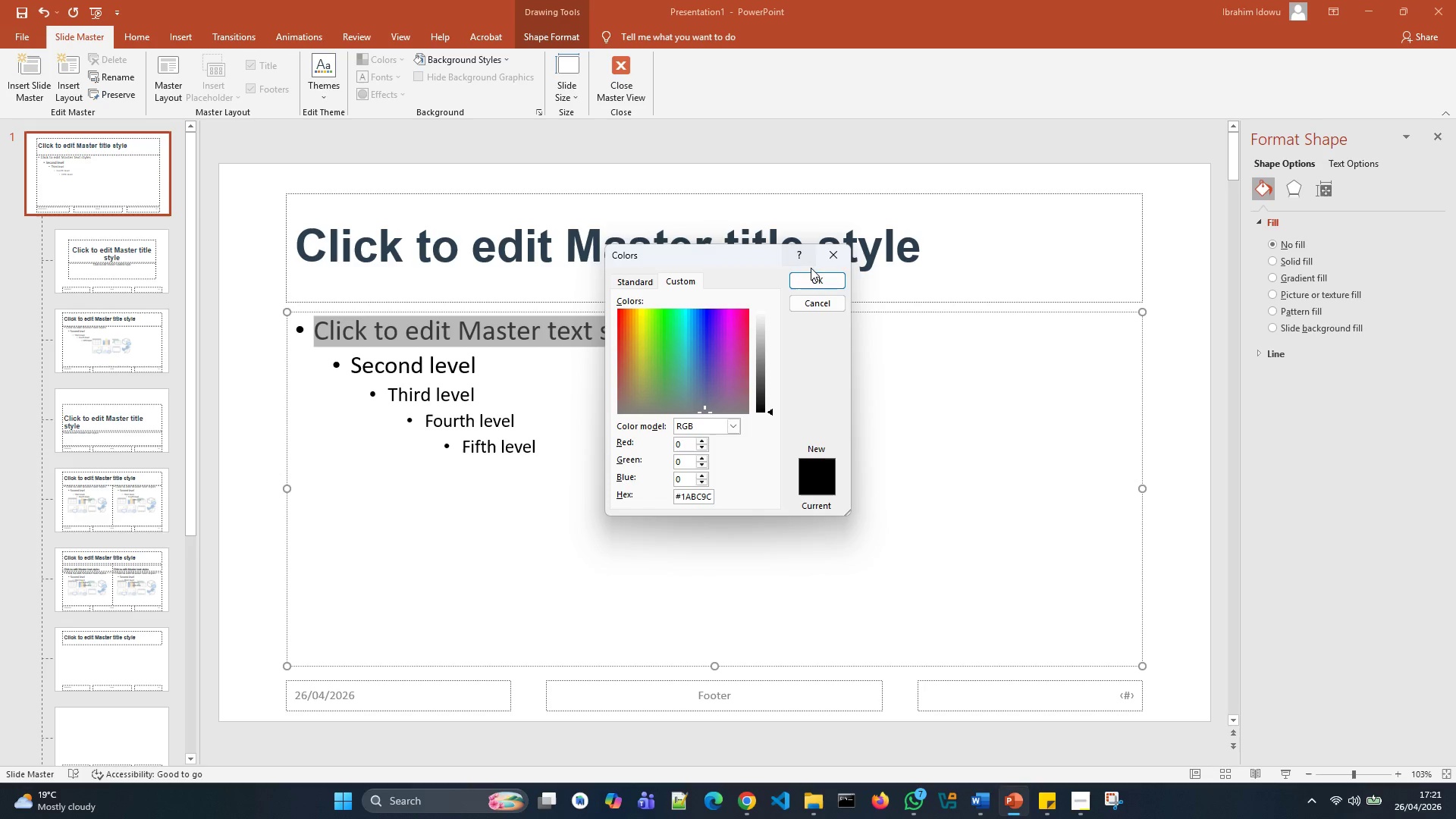 
left_click([811, 277])
 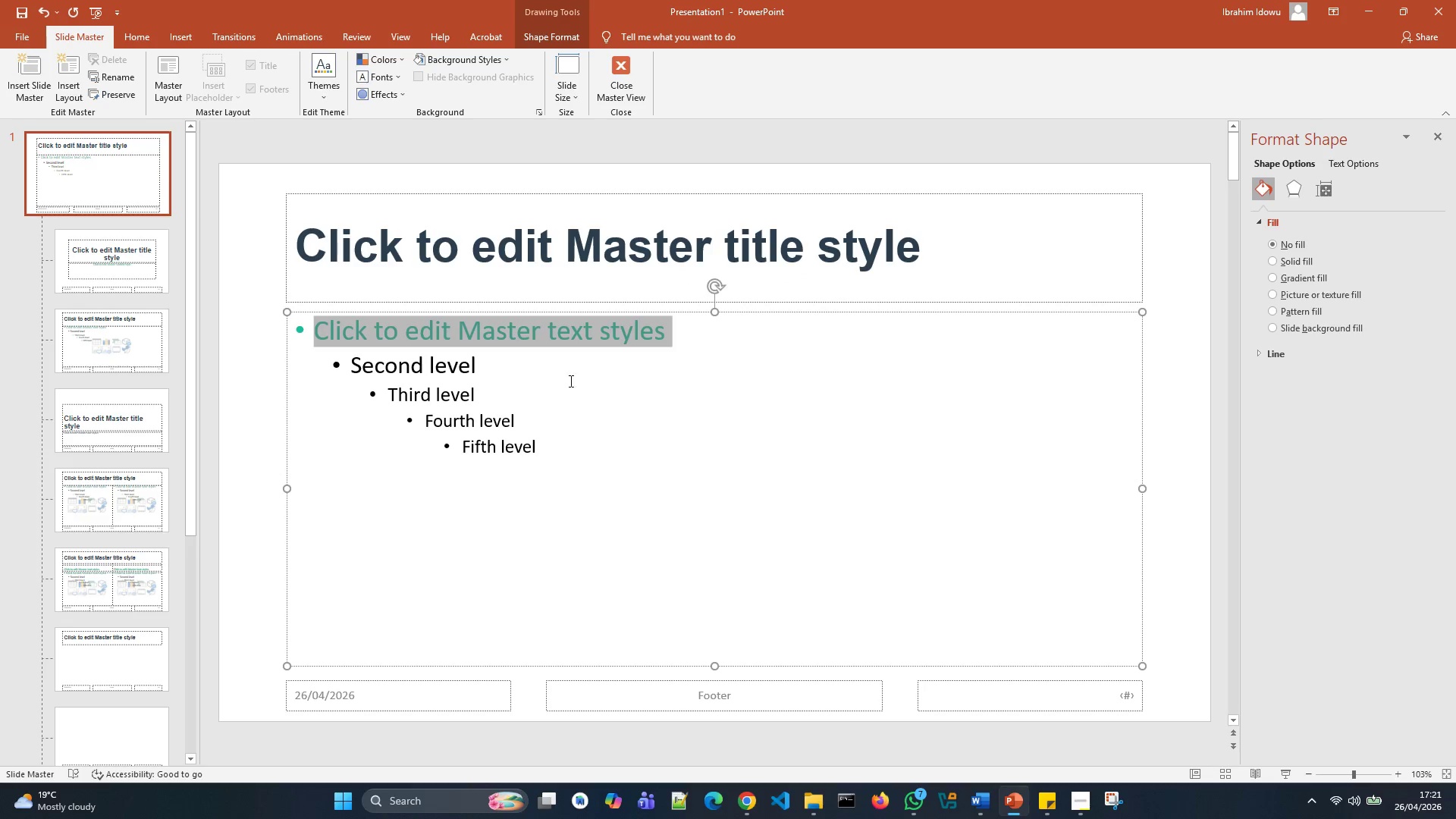 
left_click([522, 366])
 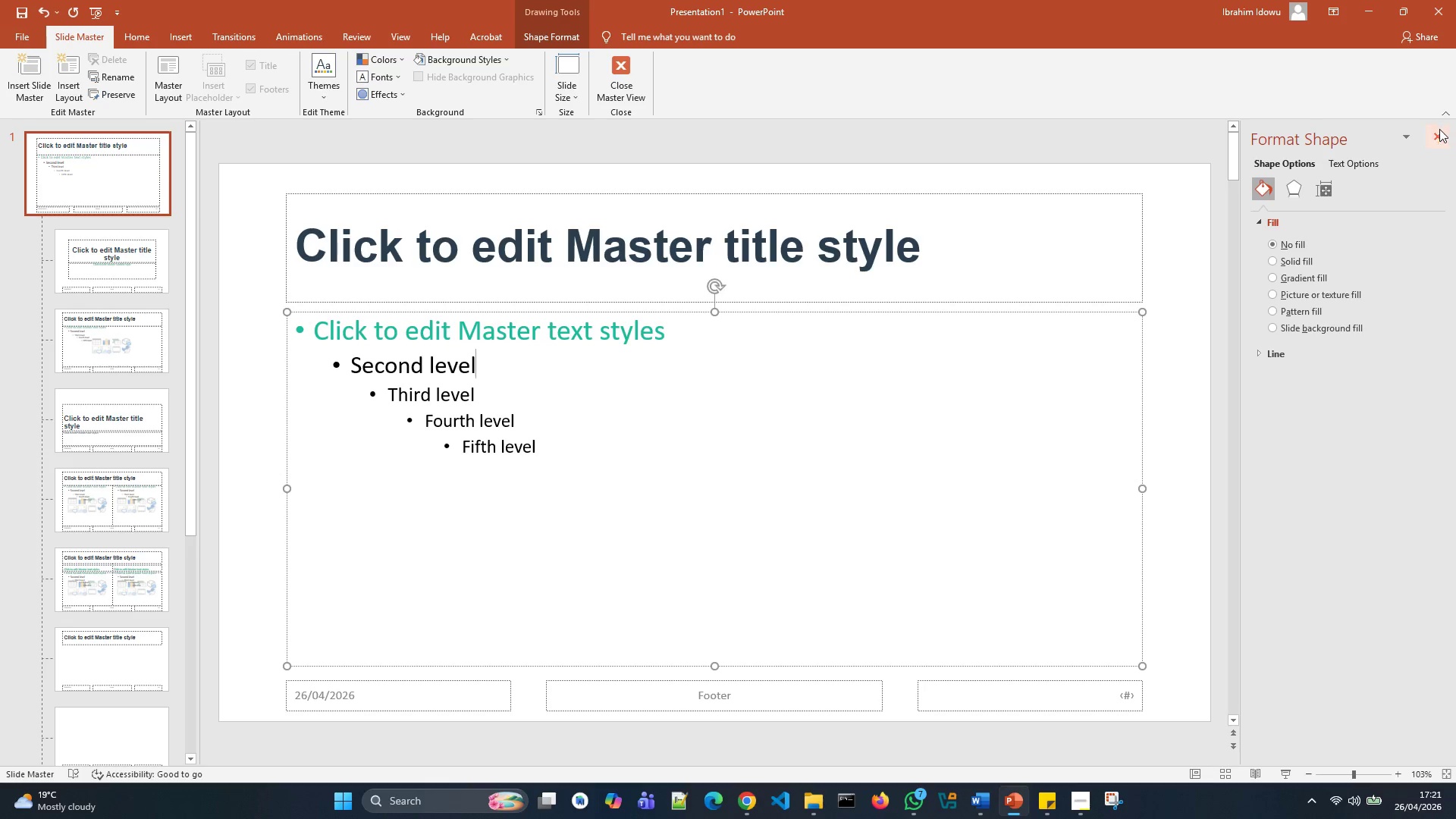 
left_click([1437, 133])
 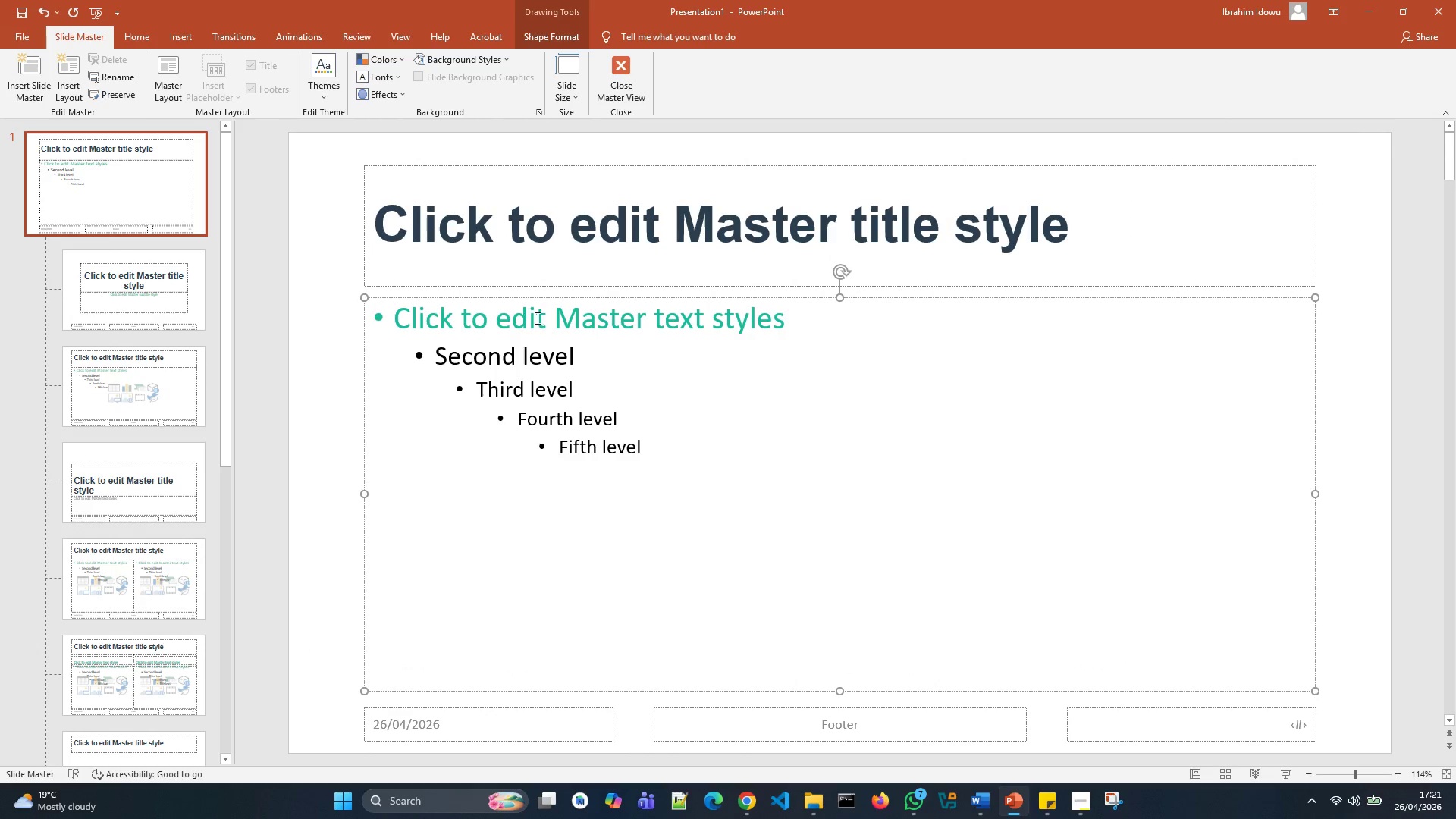 
left_click_drag(start_coordinate=[497, 310], to_coordinate=[471, 317])
 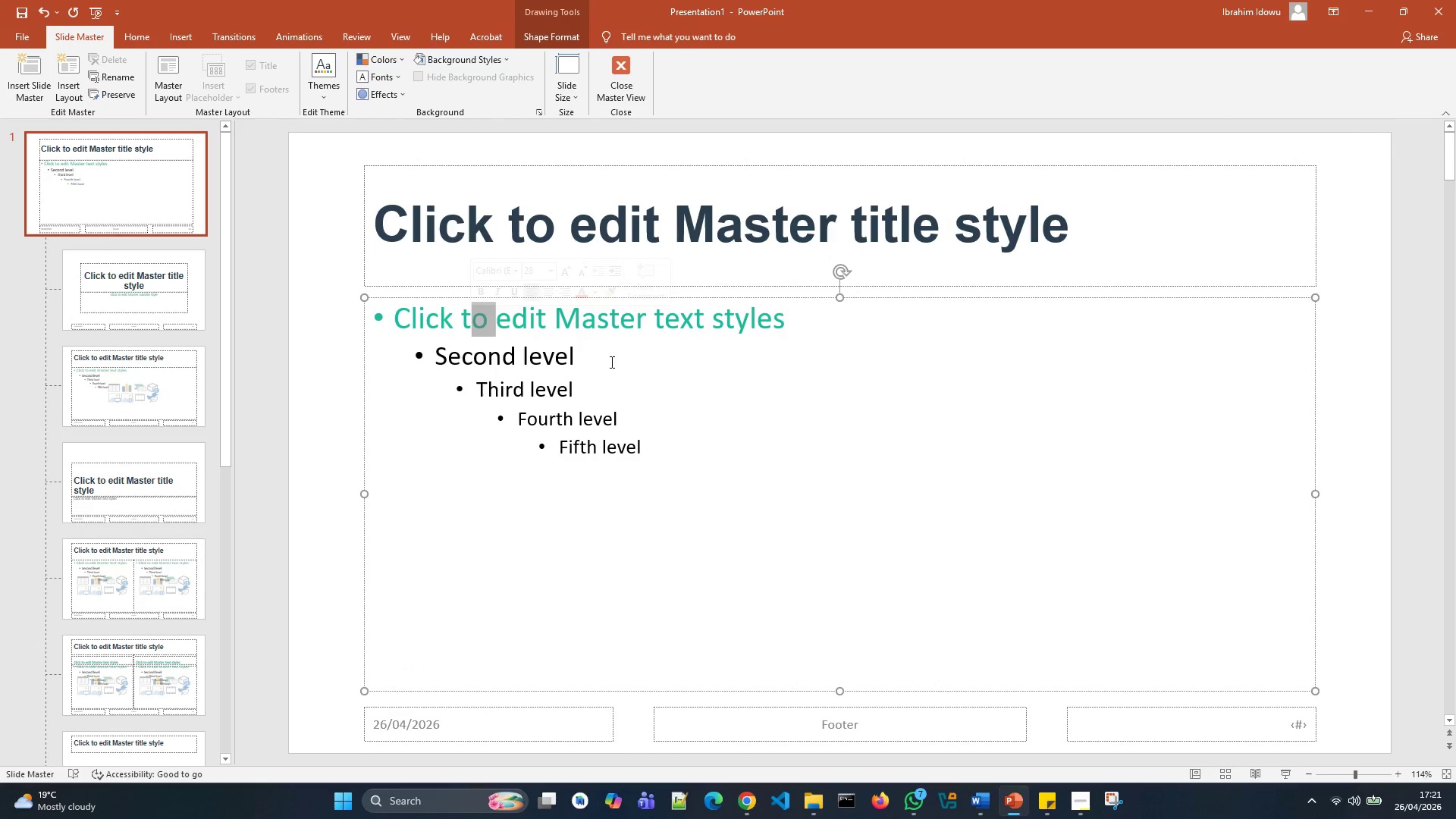 
left_click_drag(start_coordinate=[610, 362], to_coordinate=[442, 360])
 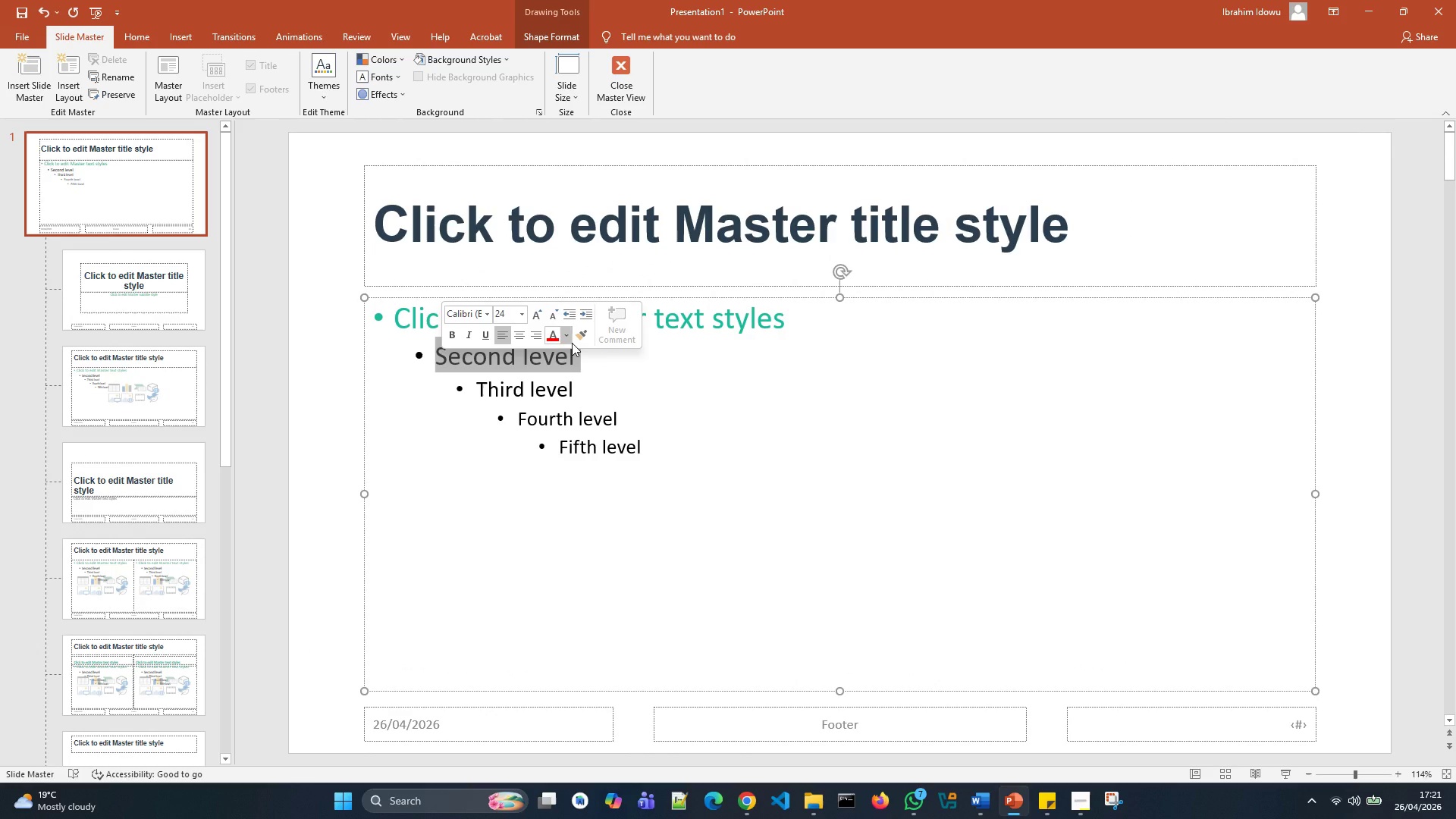 
left_click([572, 343])
 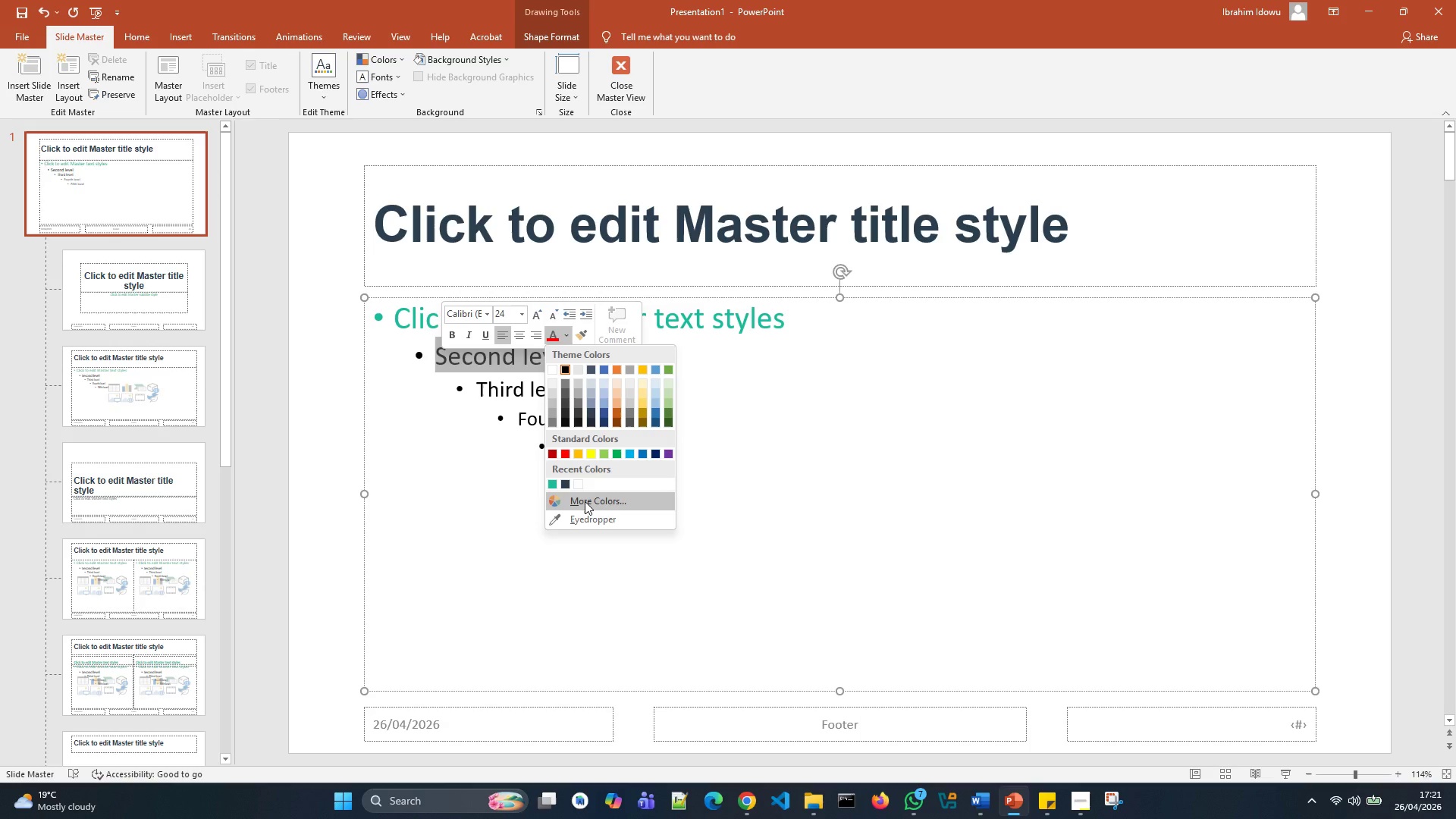 
left_click([585, 501])
 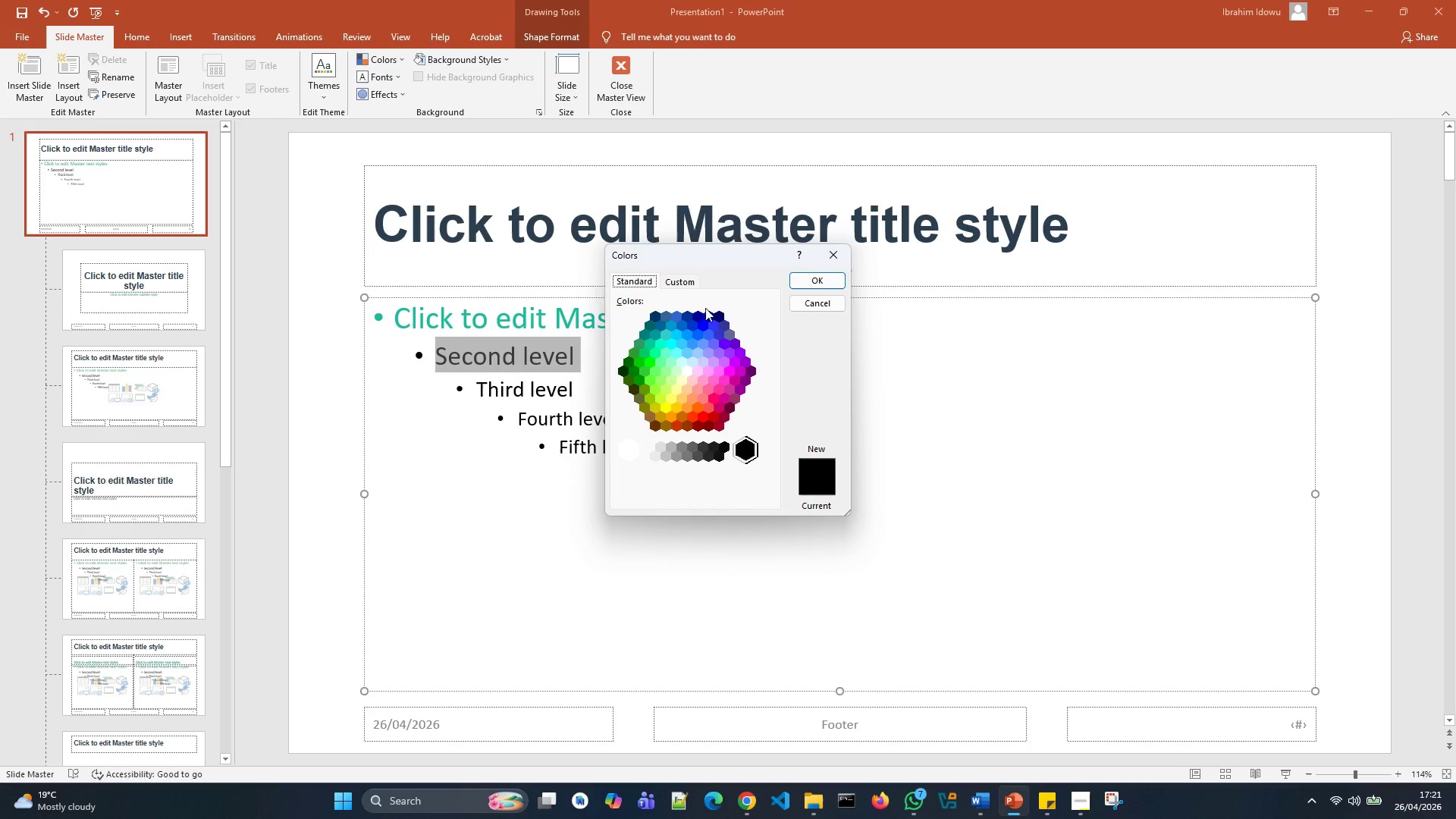 
left_click([676, 280])
 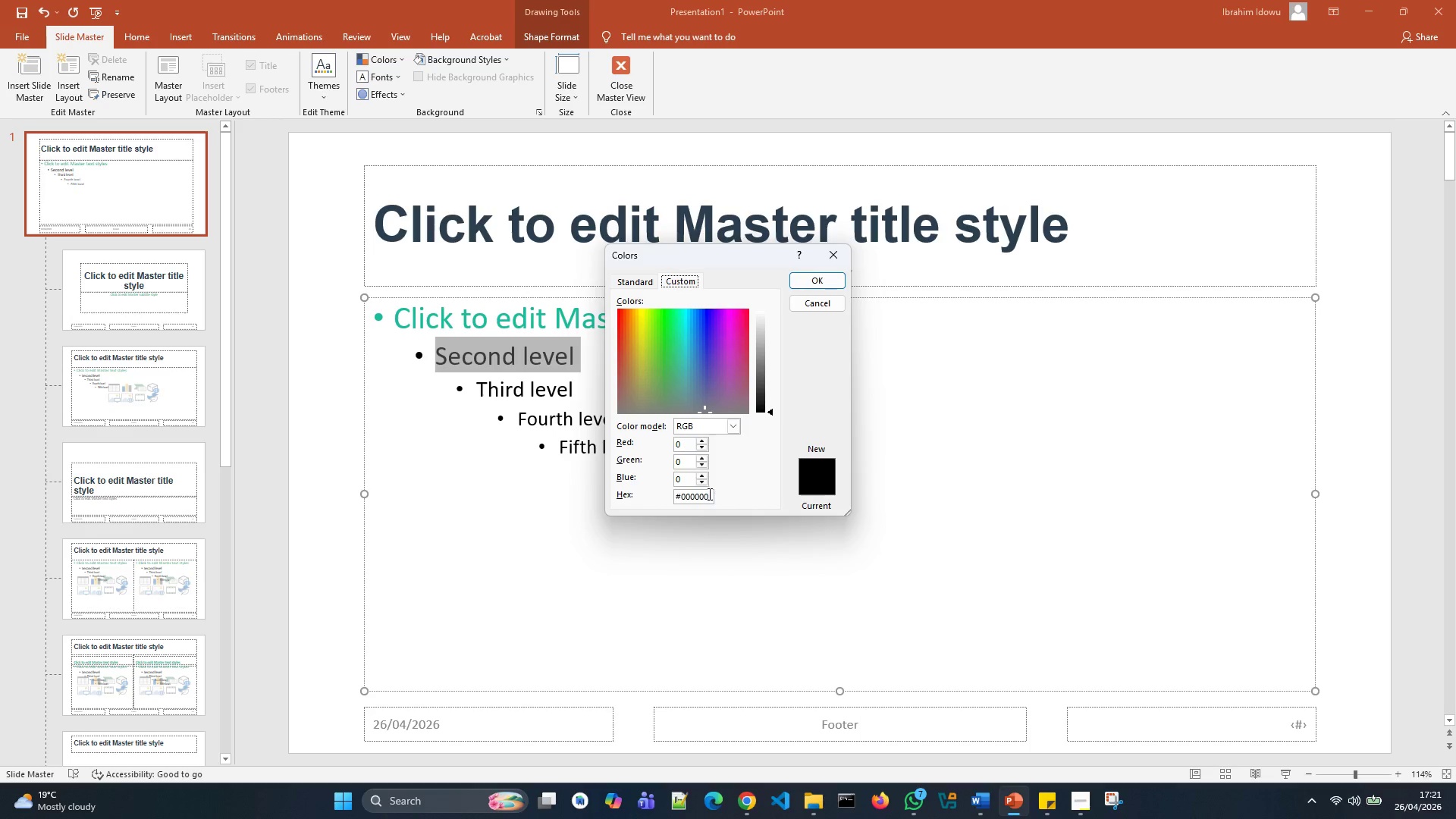 
left_click([708, 494])
 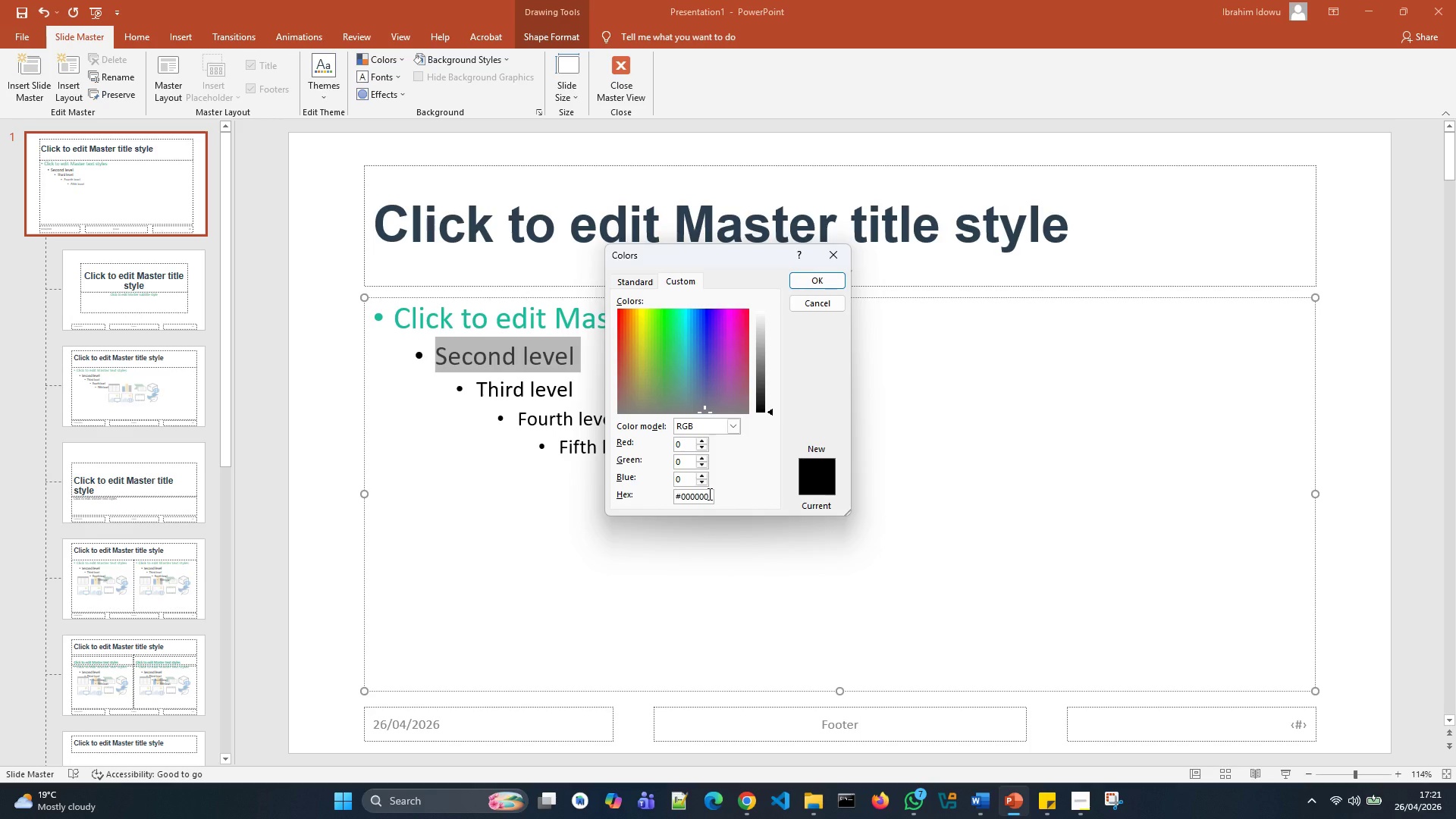 
key(Backspace)
 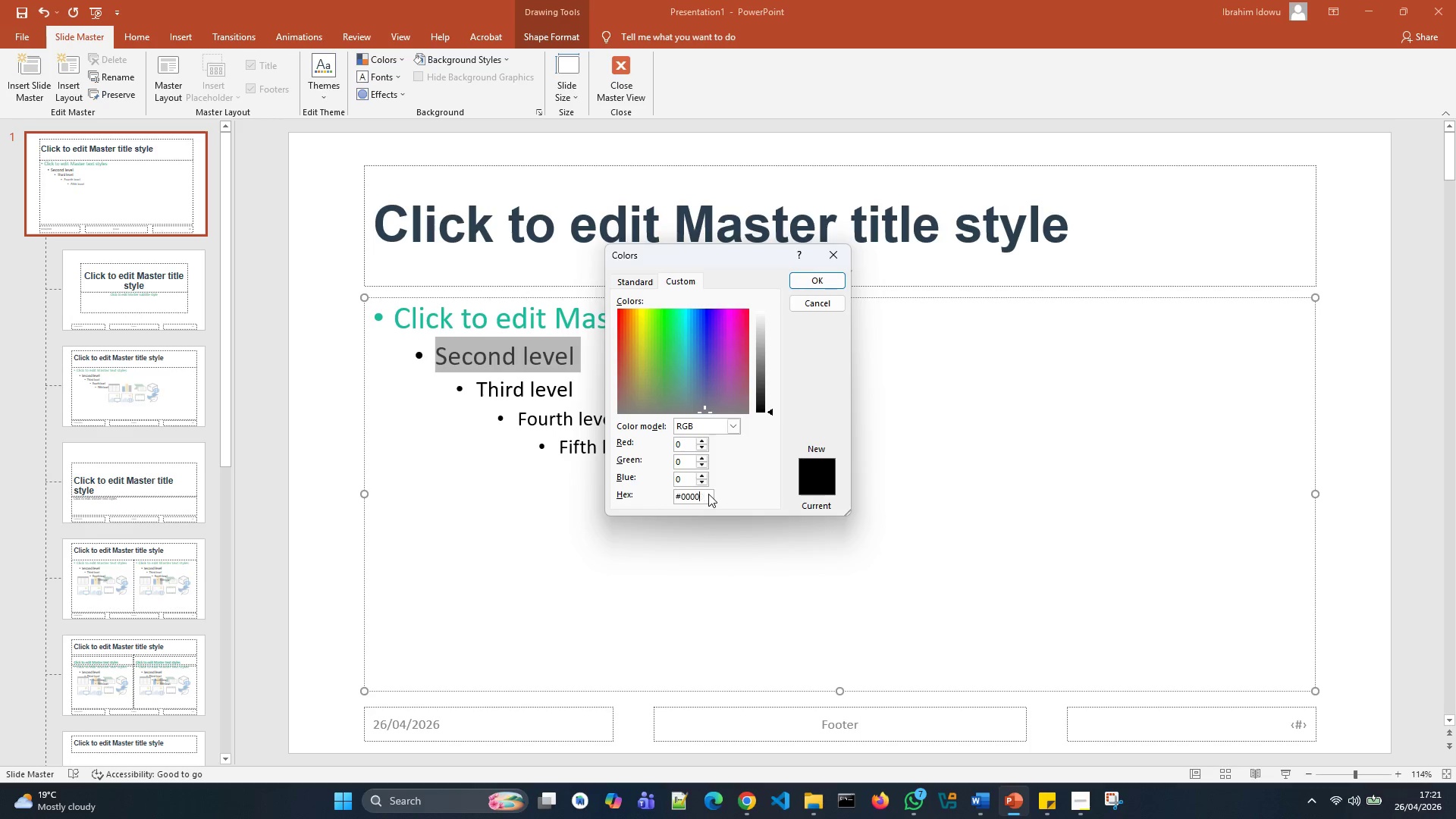 
key(Backspace)
 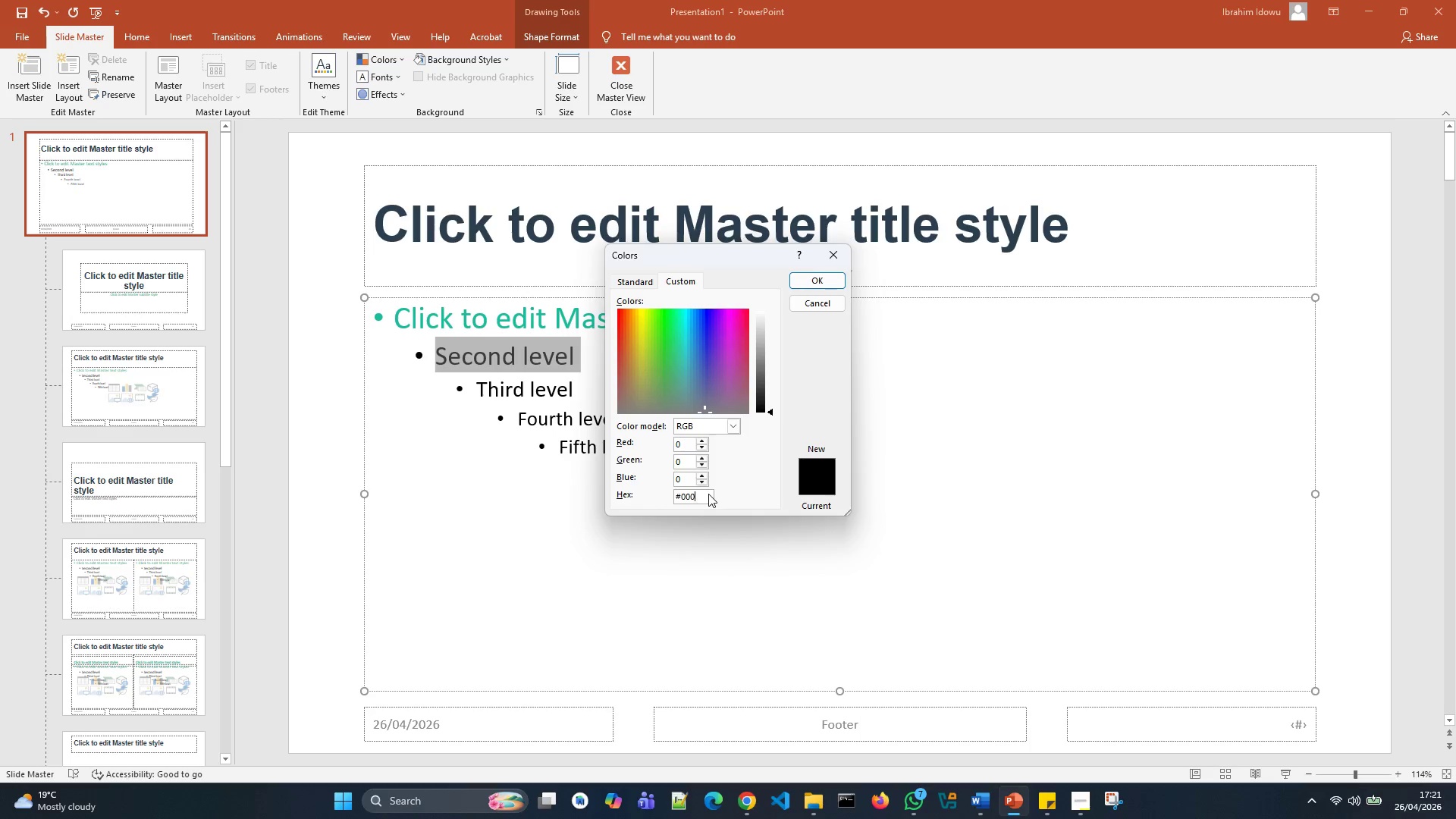 
key(Backspace)
 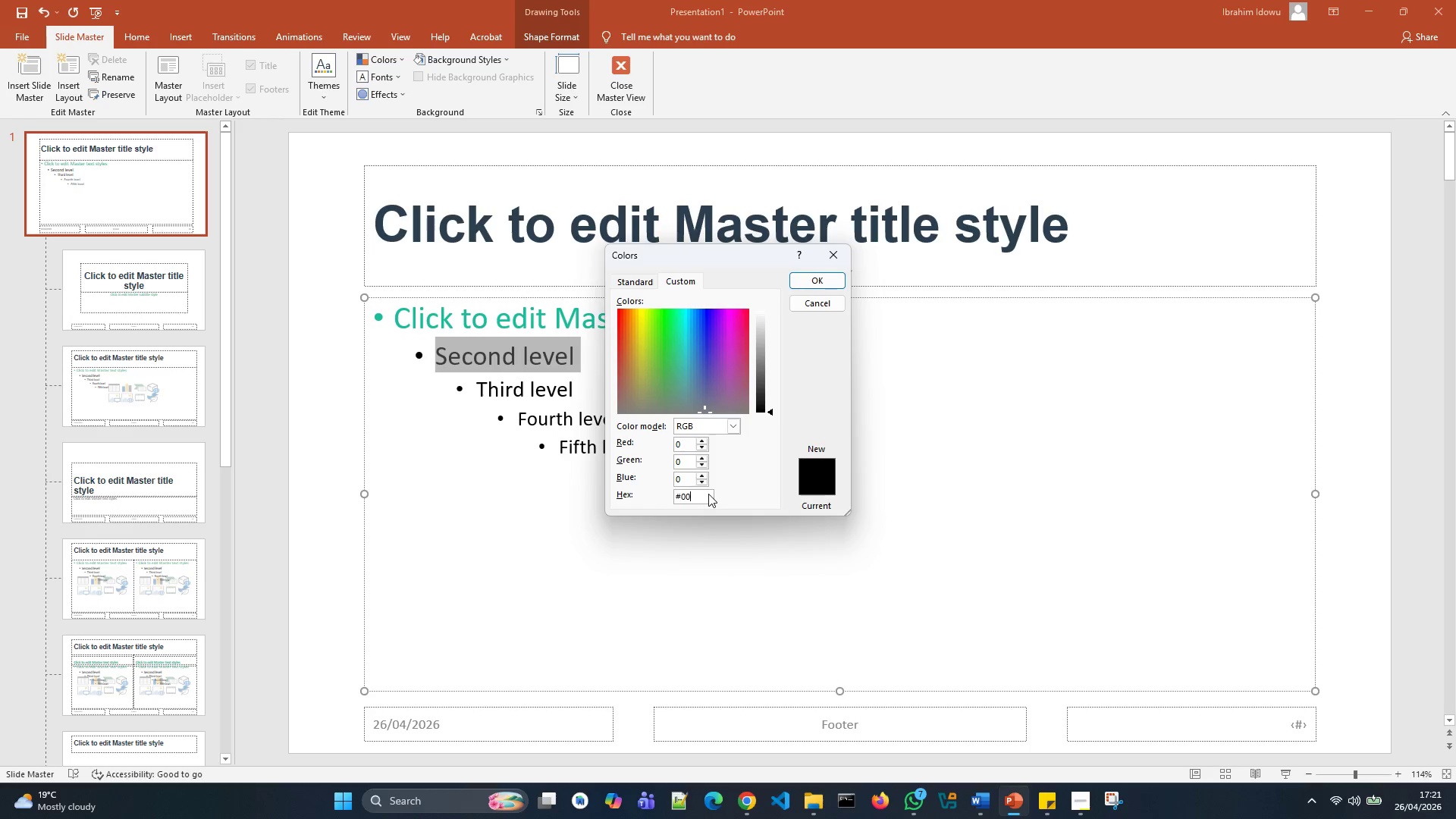 
key(Backspace)
 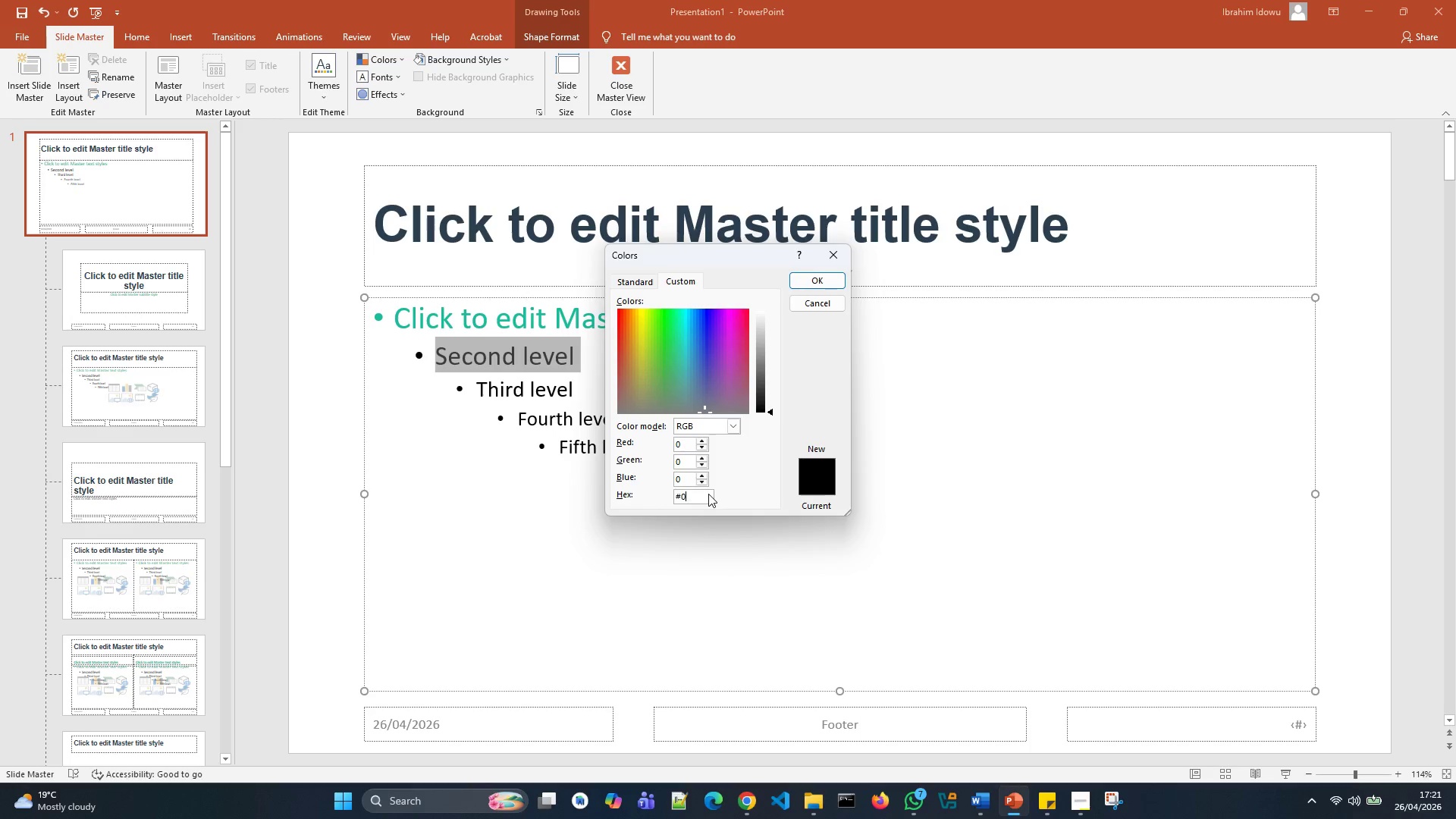 
key(Backspace)
 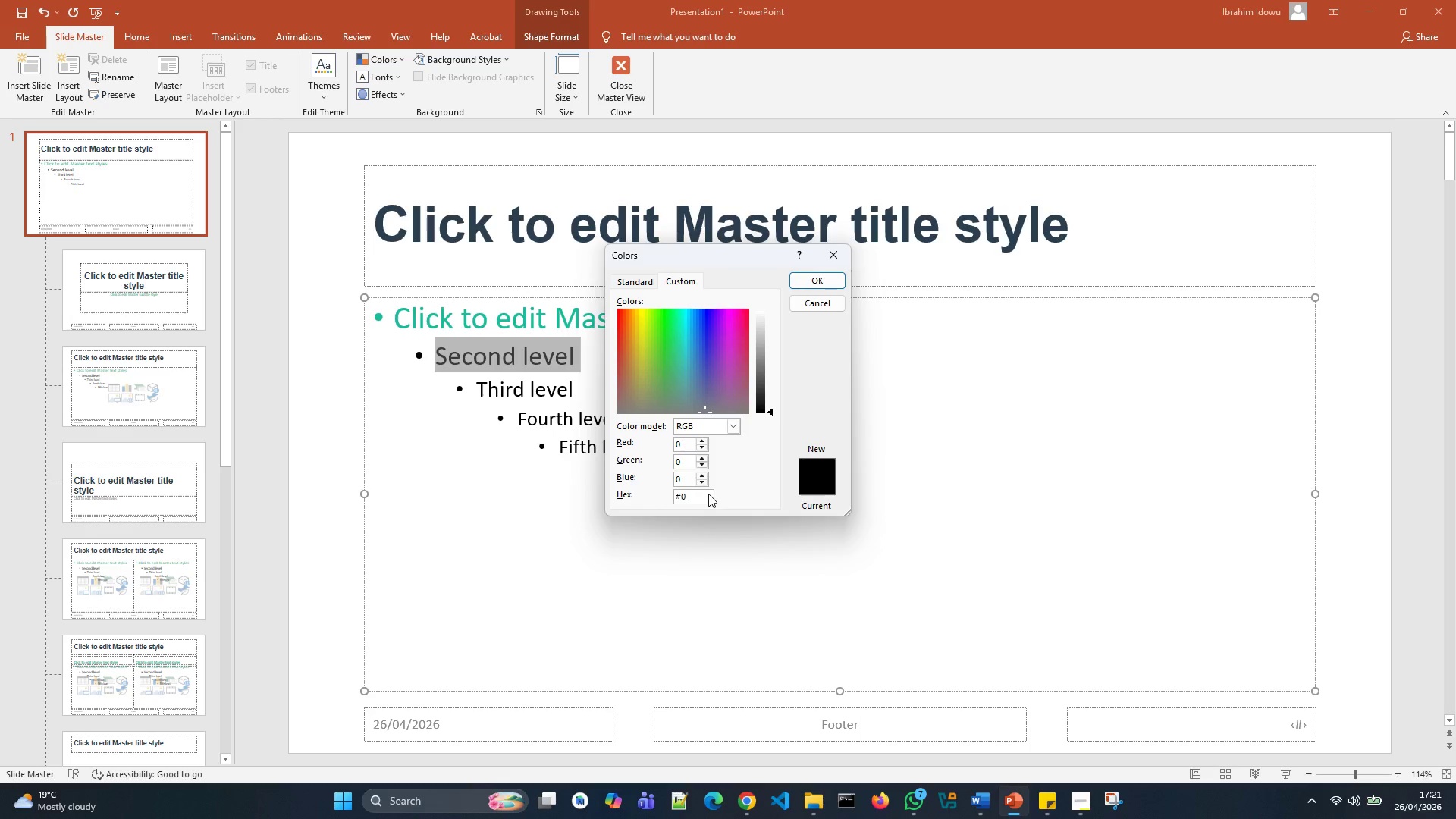 
key(Backspace)
 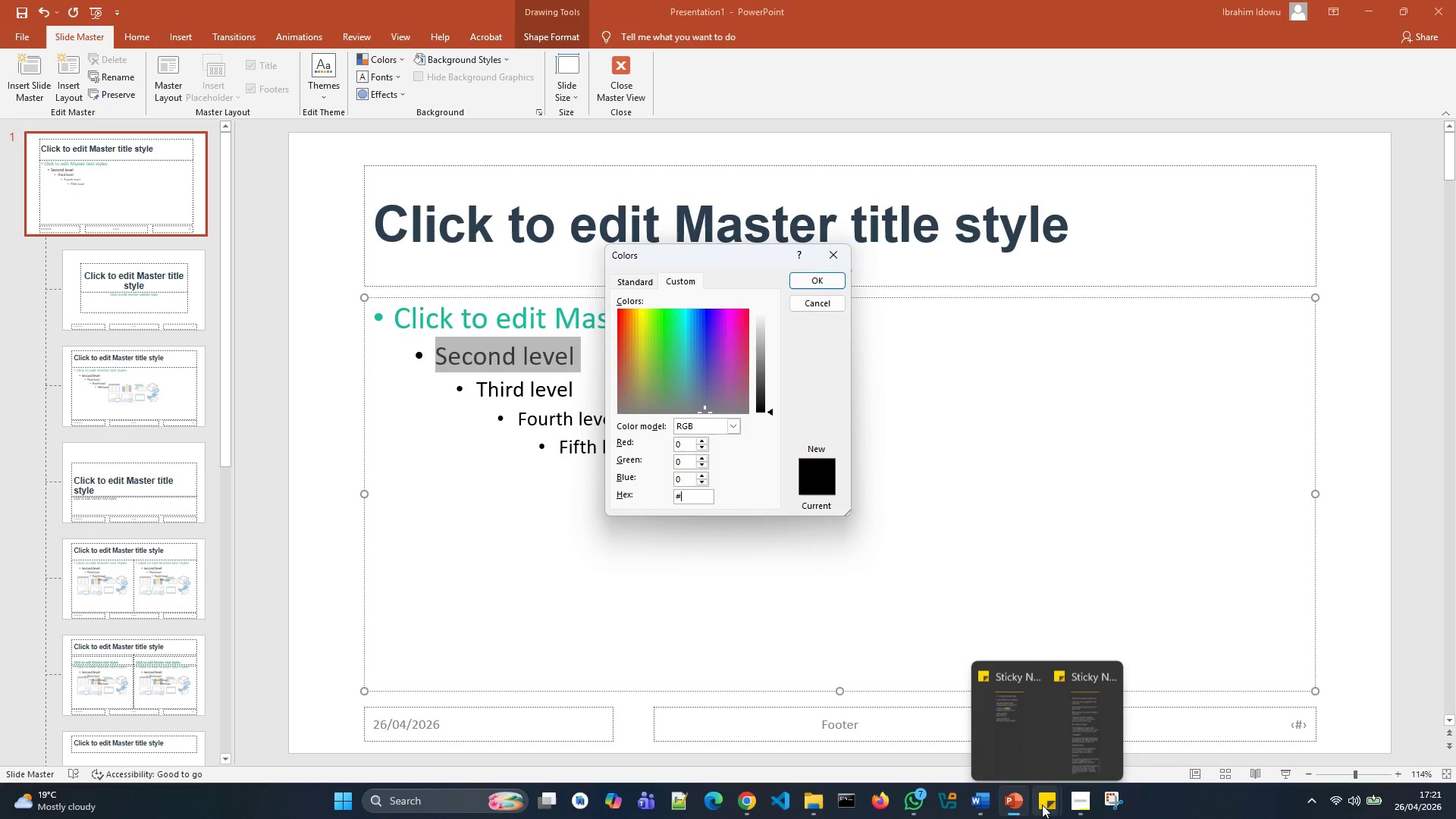 
left_click([1005, 711])
 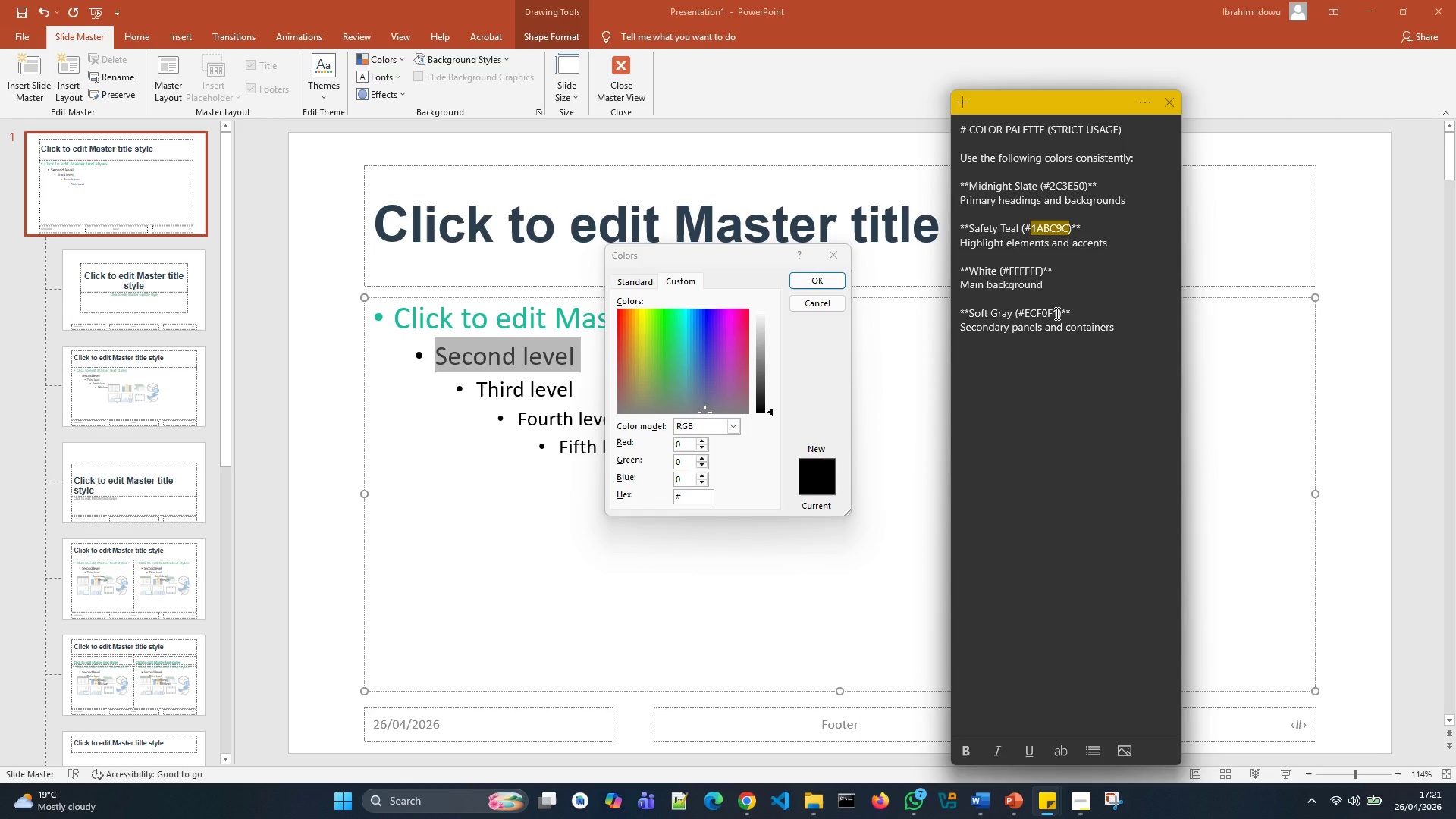 
left_click_drag(start_coordinate=[1056, 313], to_coordinate=[1021, 310])
 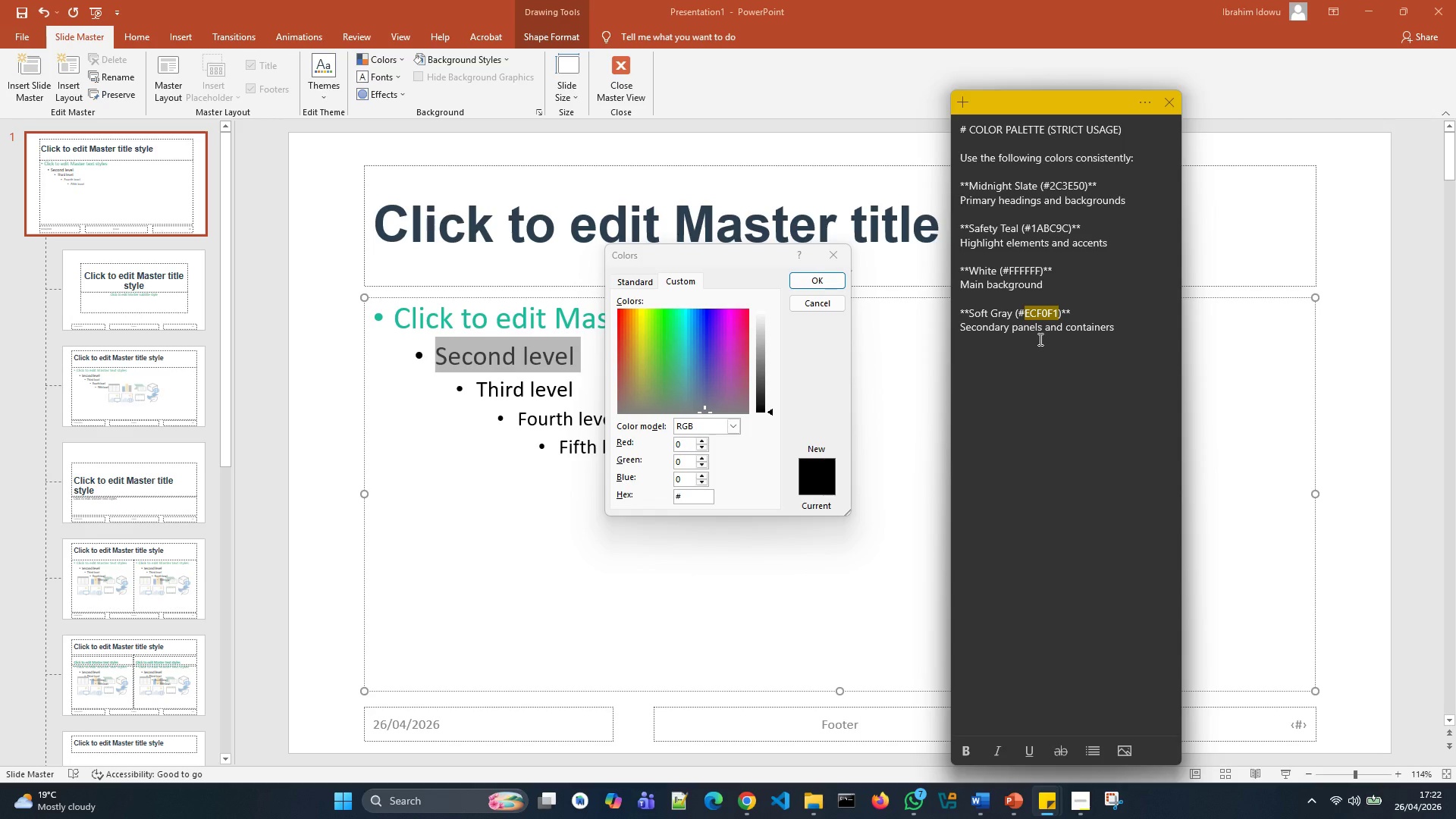 
key(Control+C)
 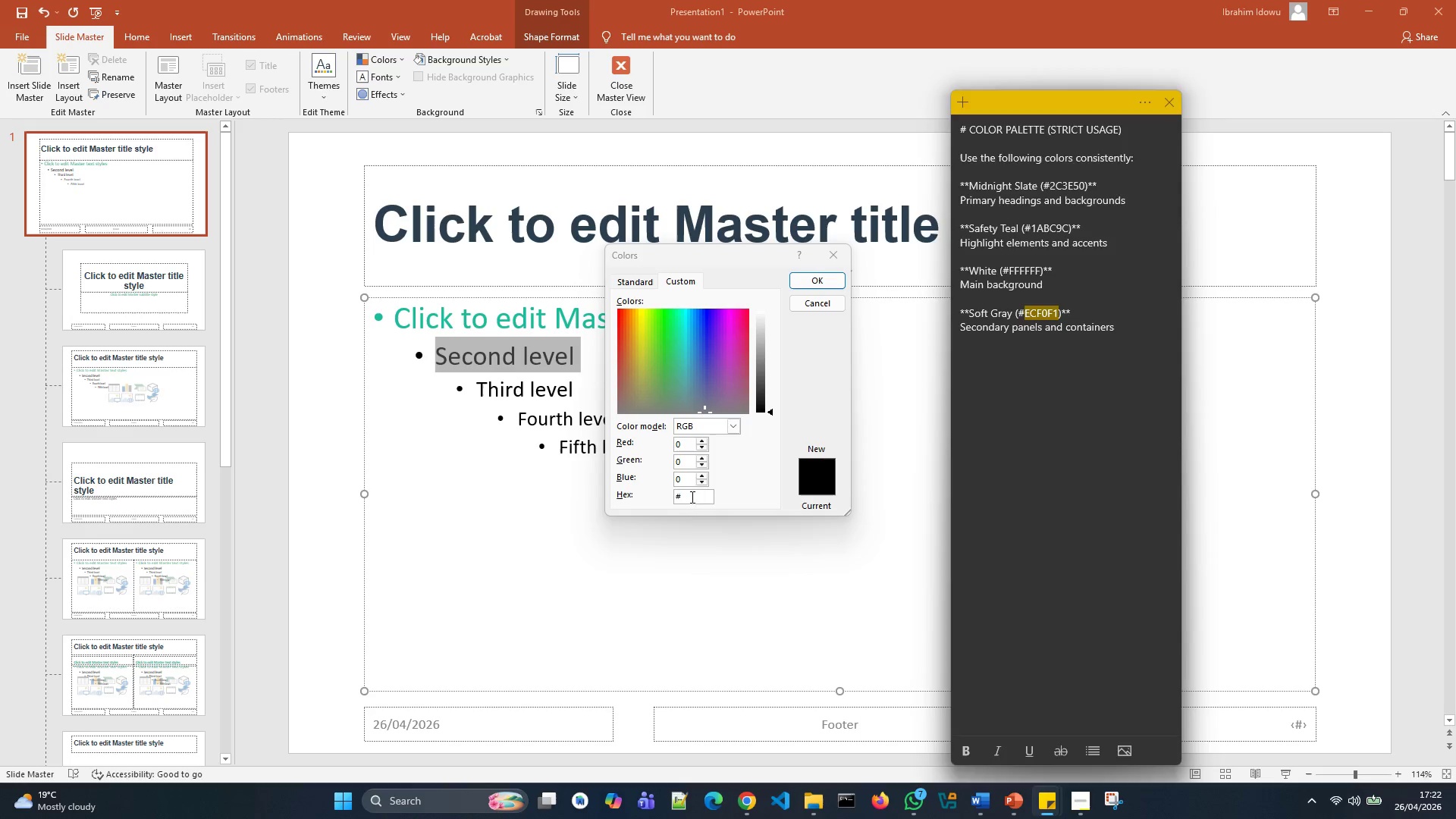 
wait(6.72)
 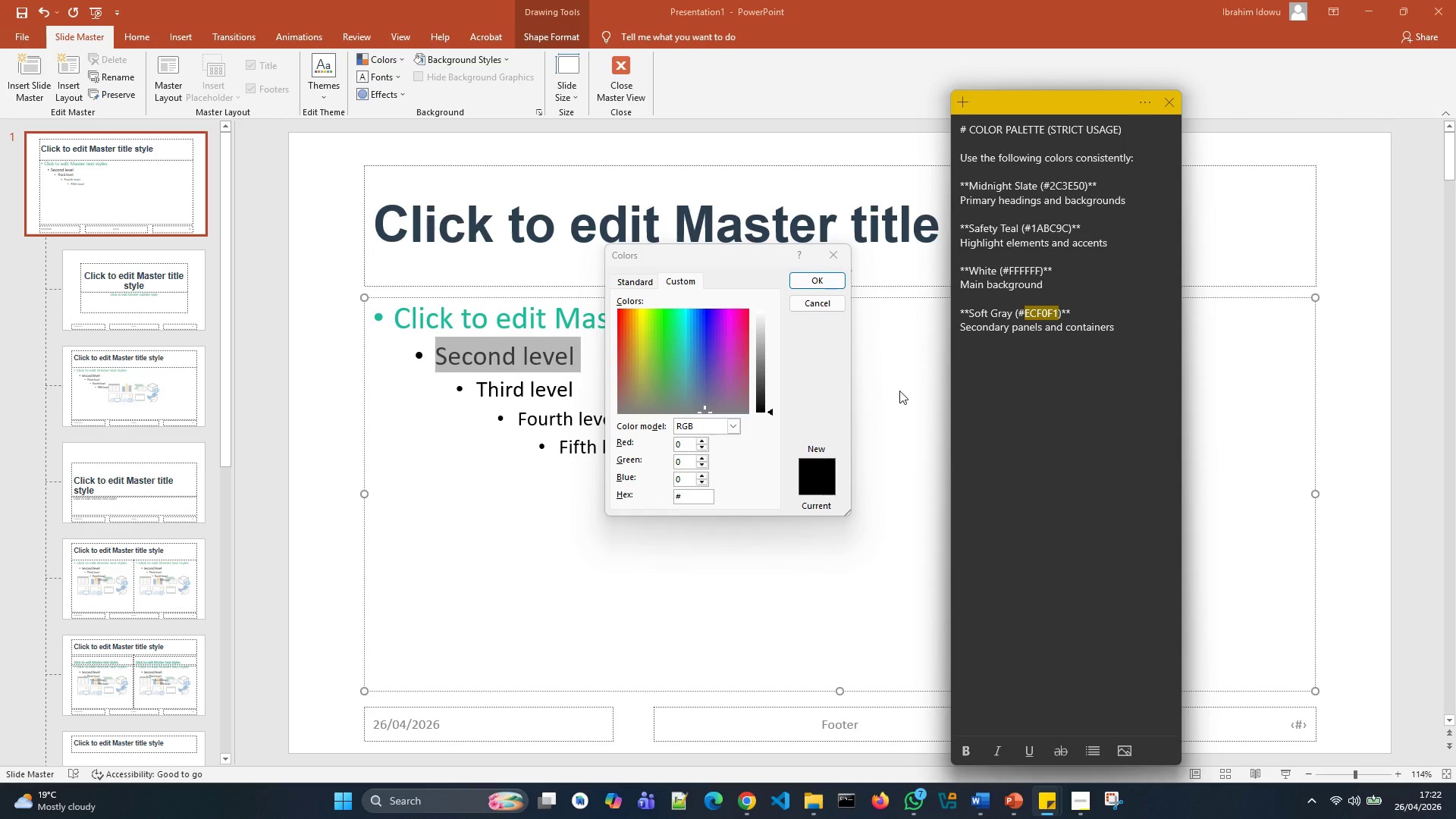 
key(Control+V)
 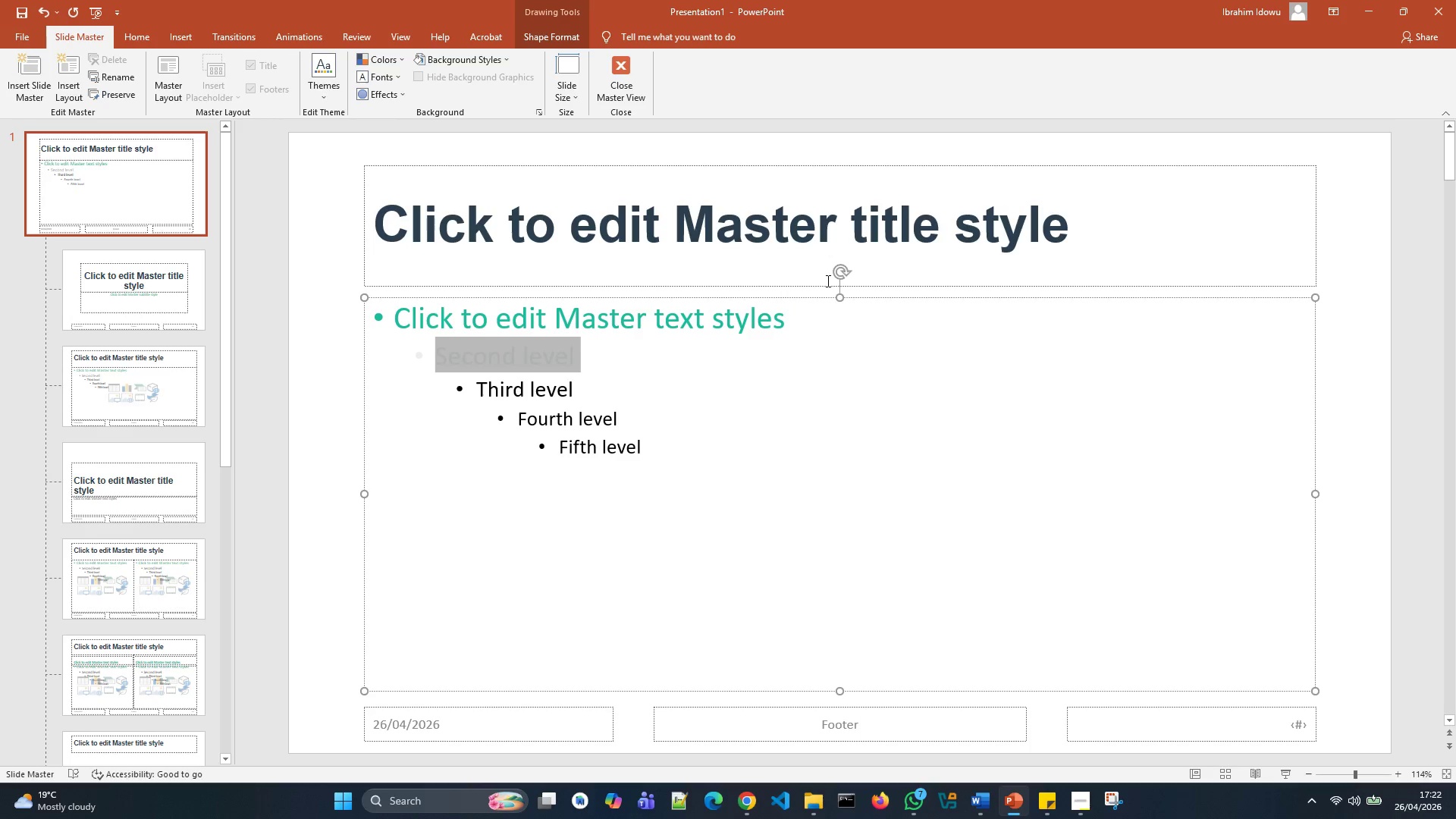 
left_click([830, 398])
 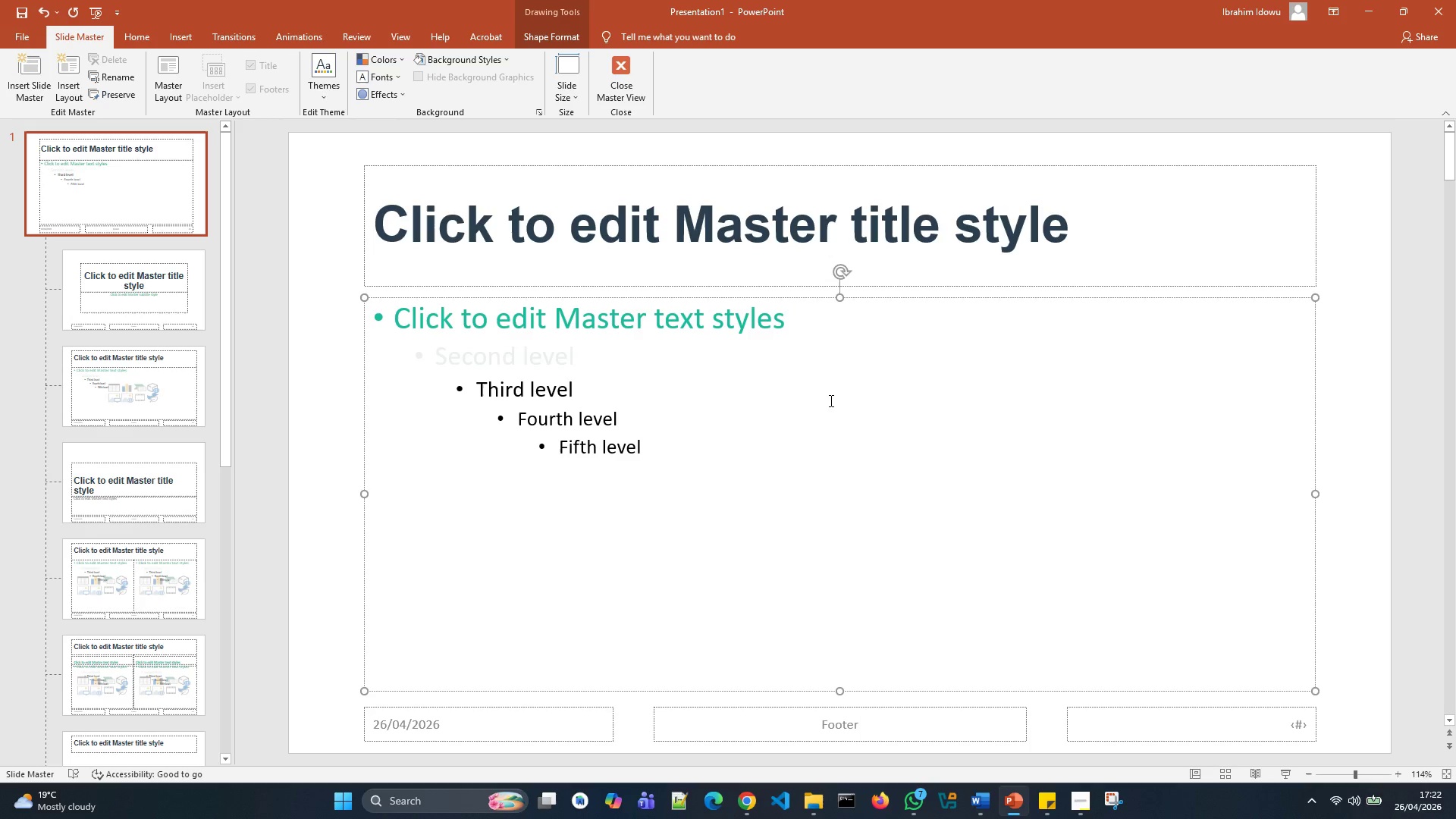 
wait(9.61)
 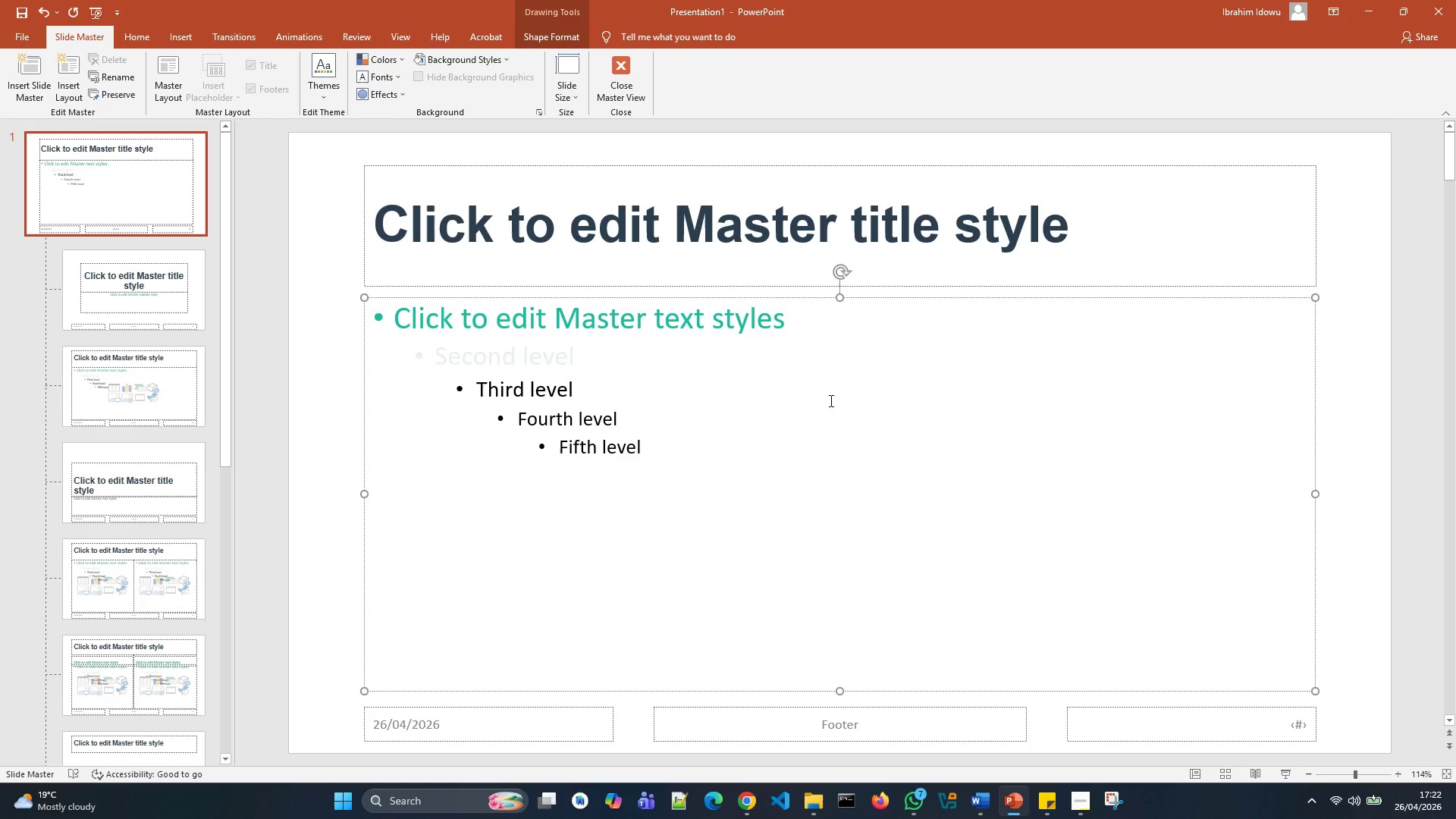 
left_click([1008, 720])
 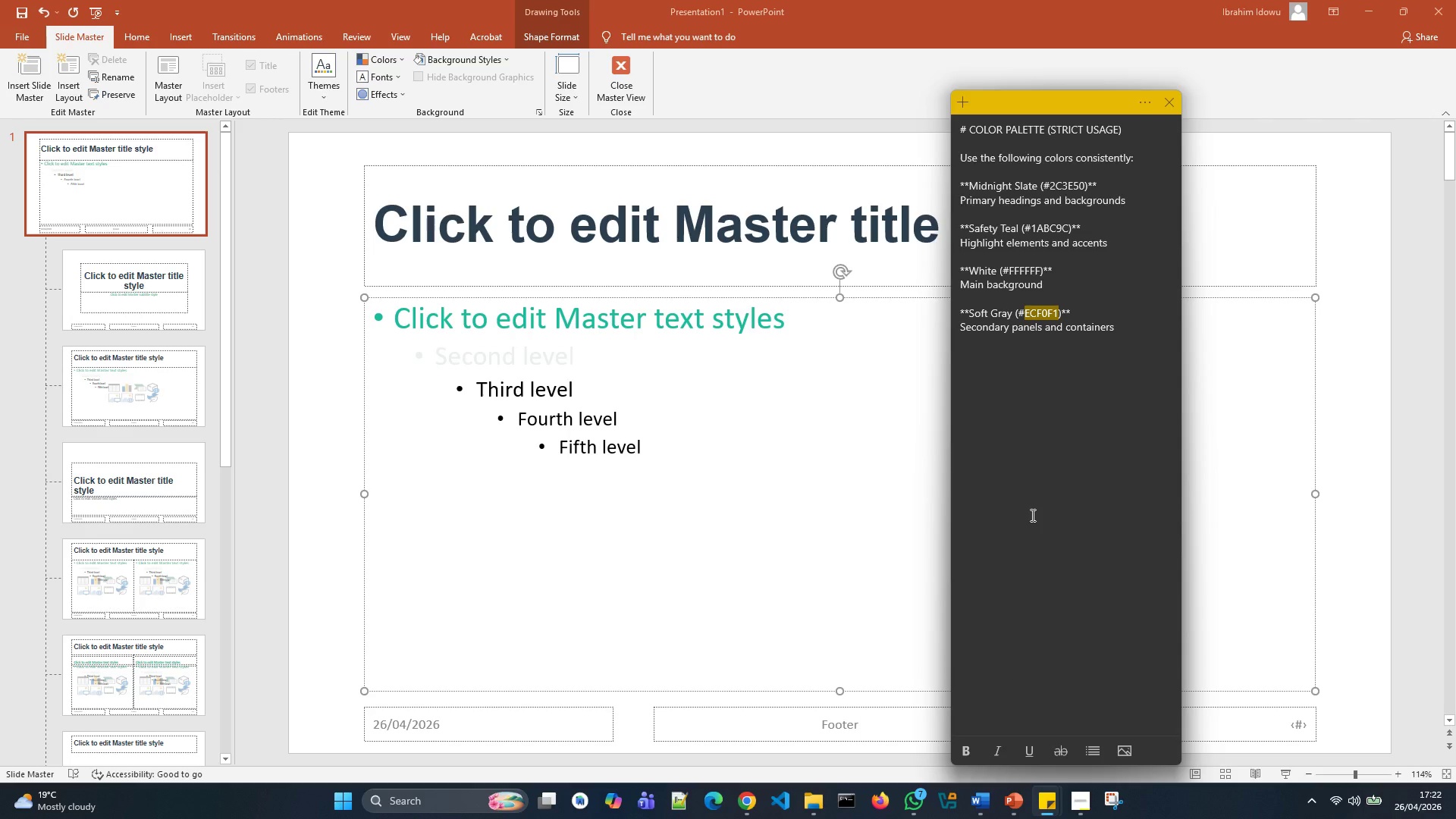 
wait(19.94)
 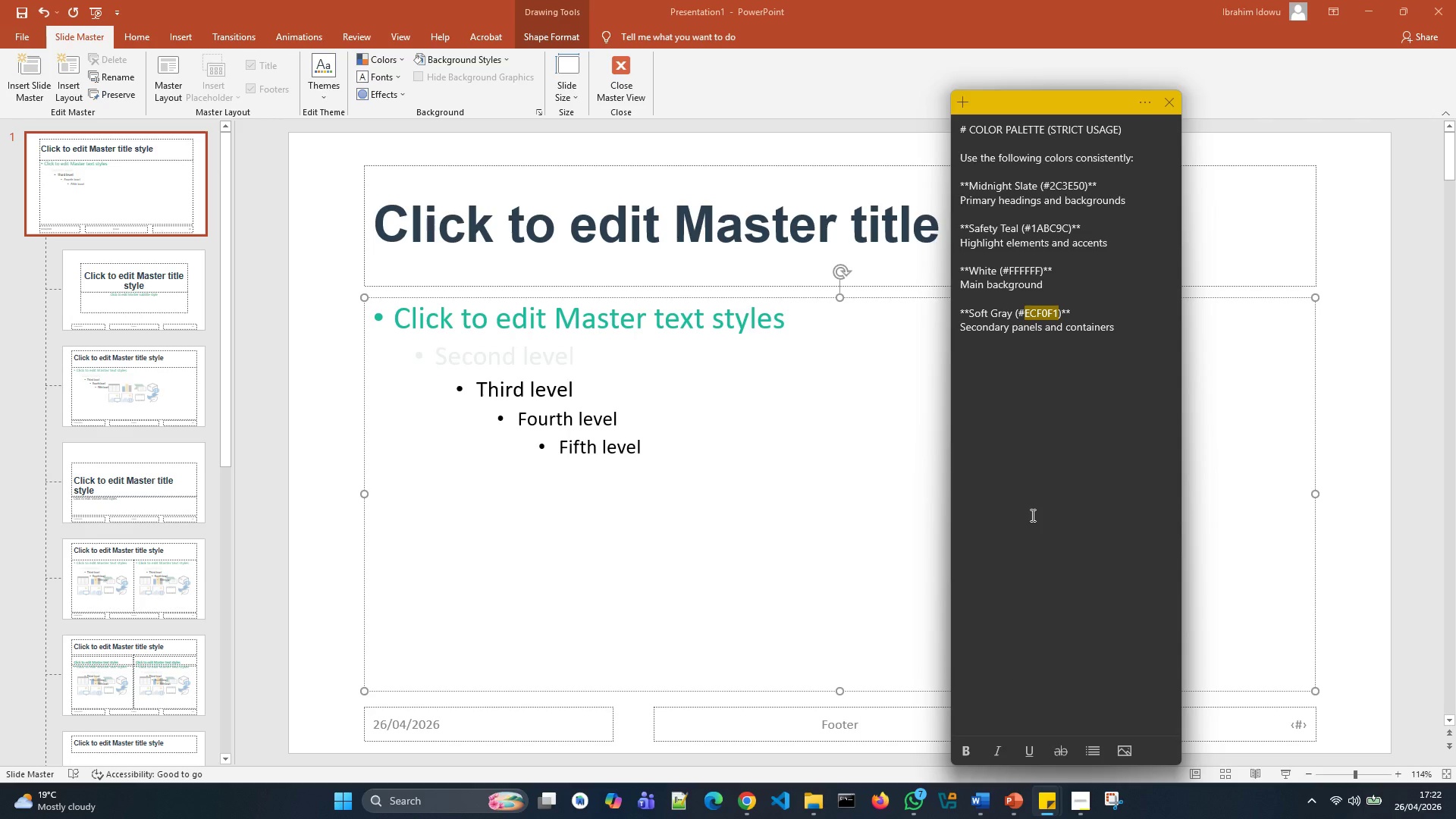 
left_click([1031, 515])
 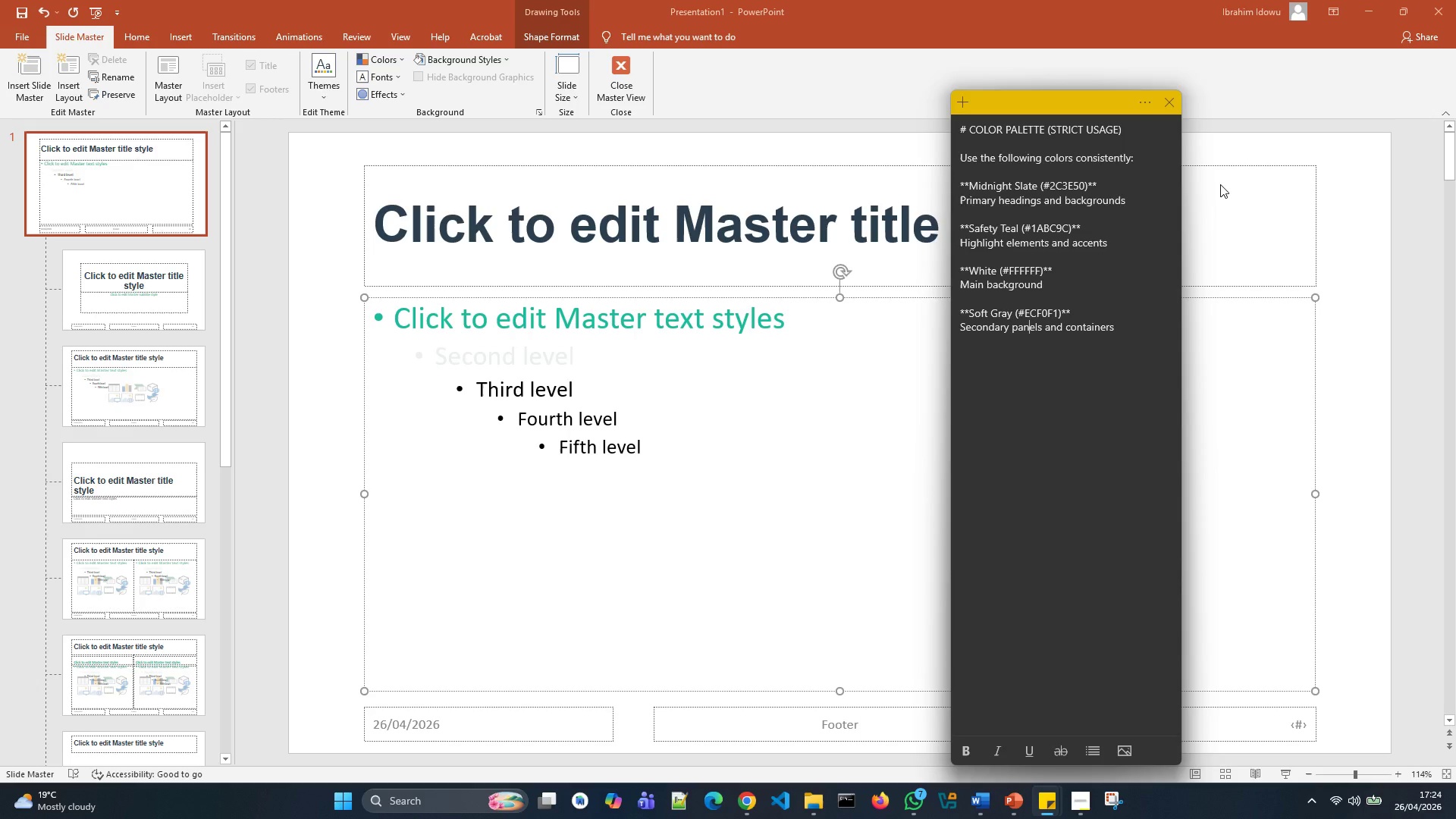 
wait(127.69)
 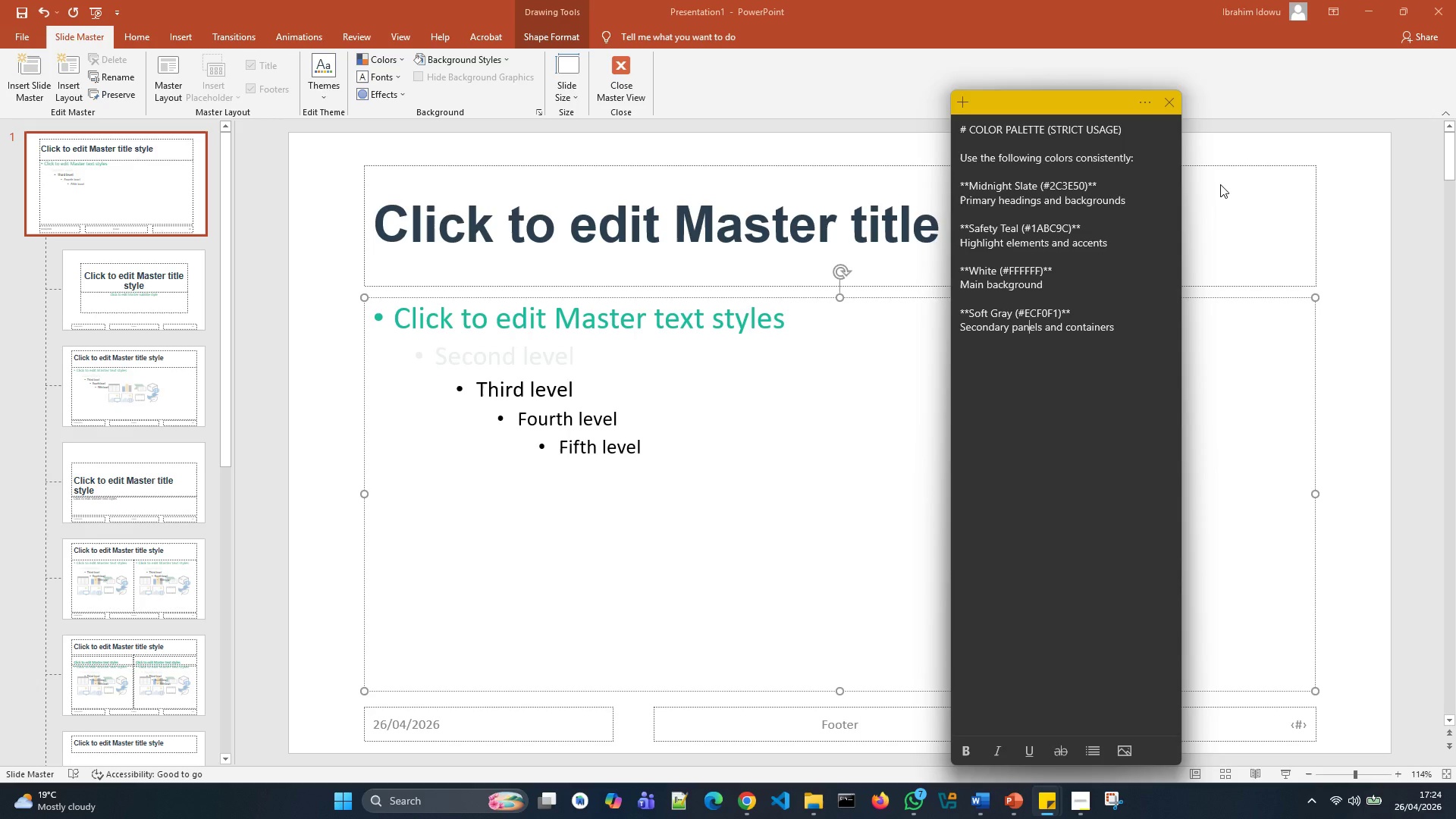 
left_click([720, 520])
 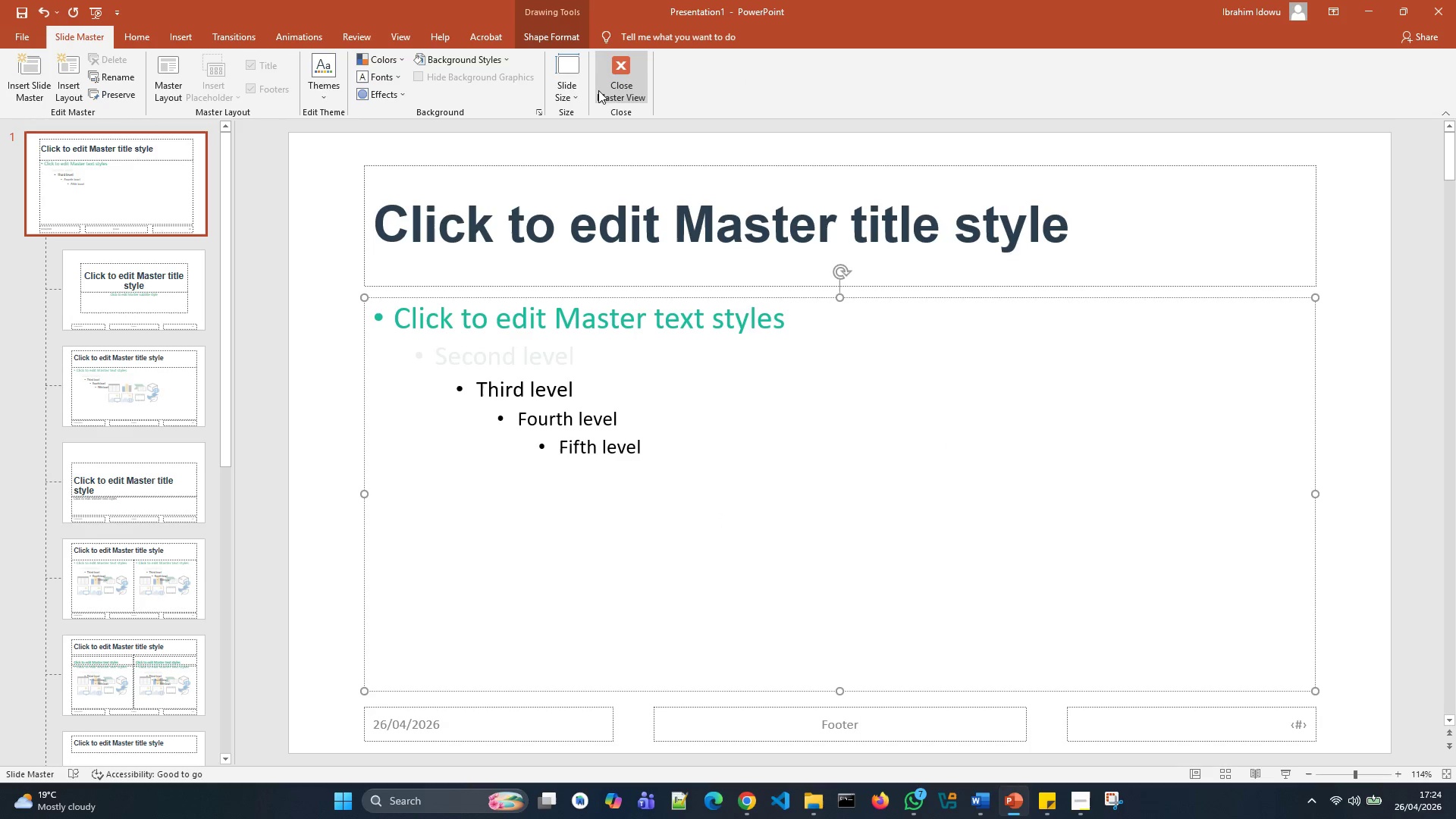 
left_click([622, 89])
 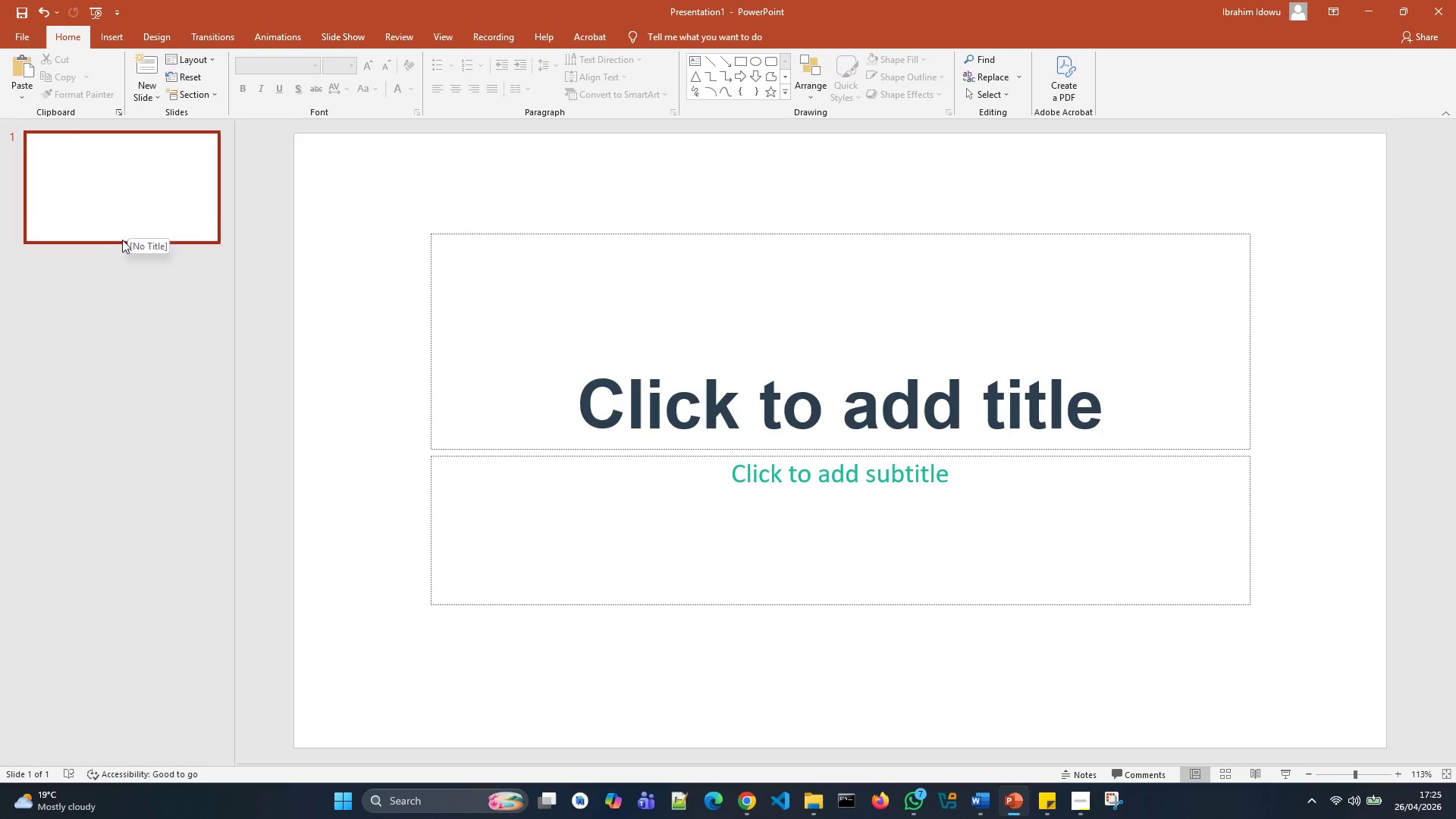 
wait(18.16)
 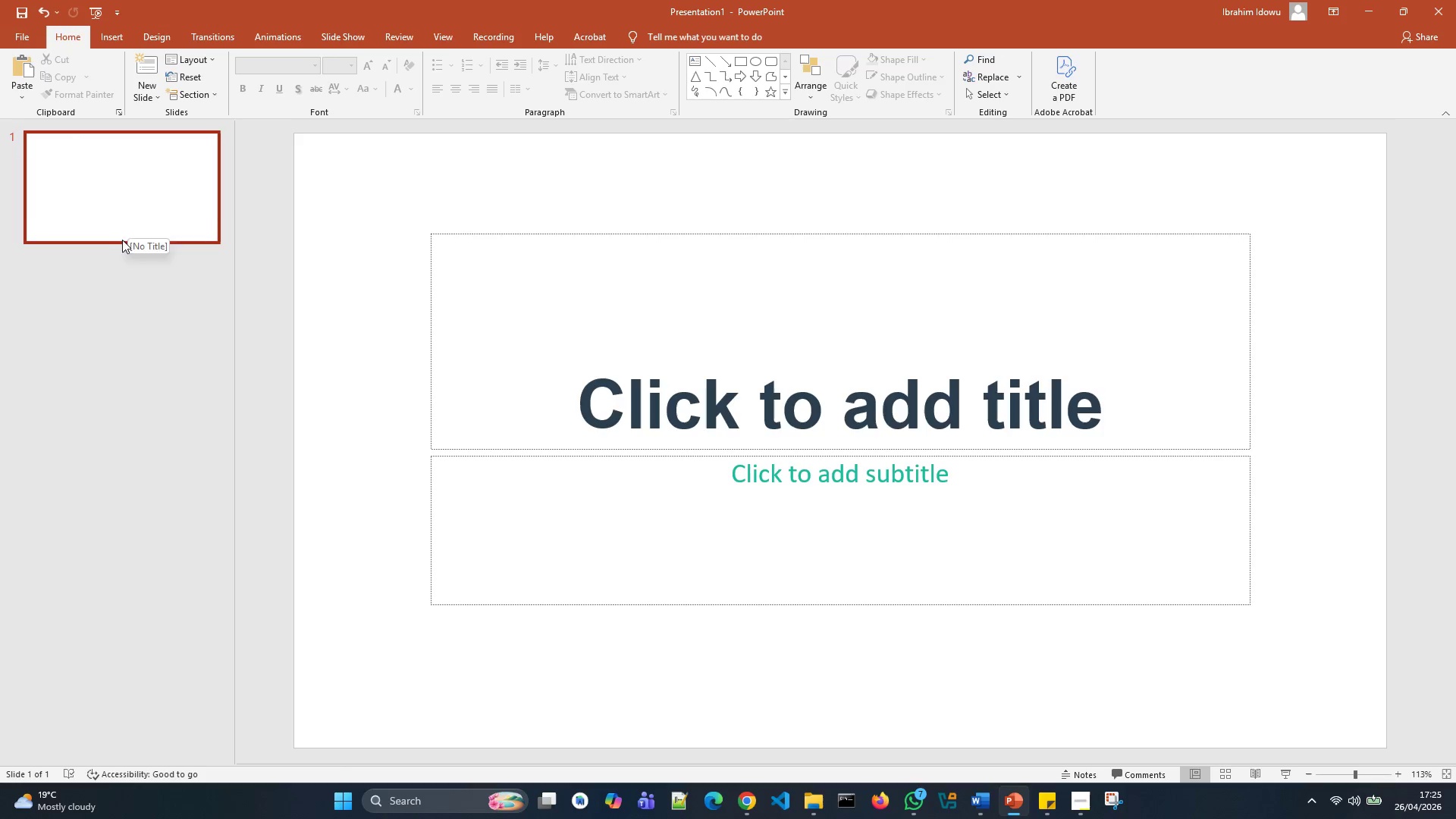 
left_click([196, 61])
 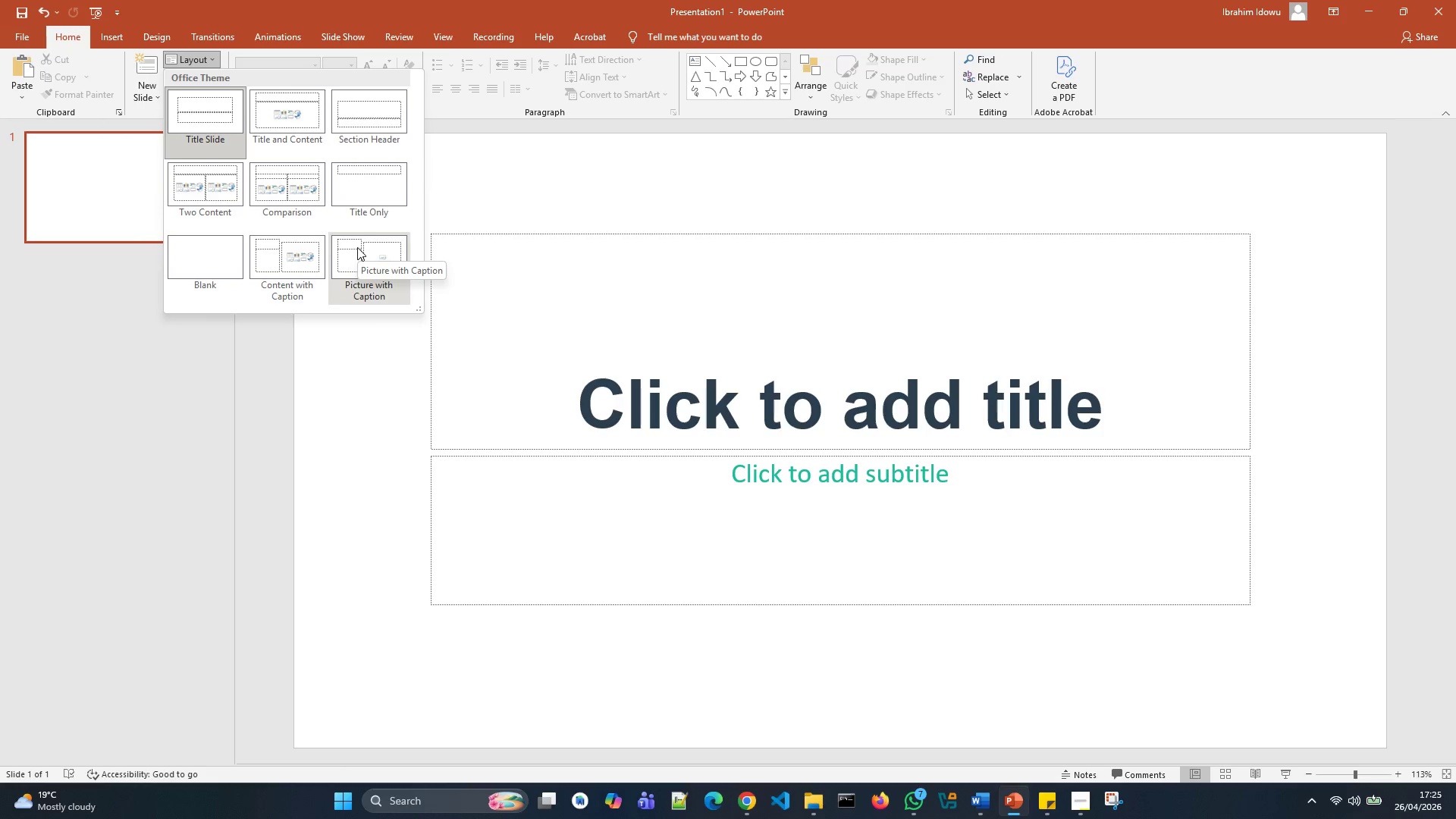 
wait(8.47)
 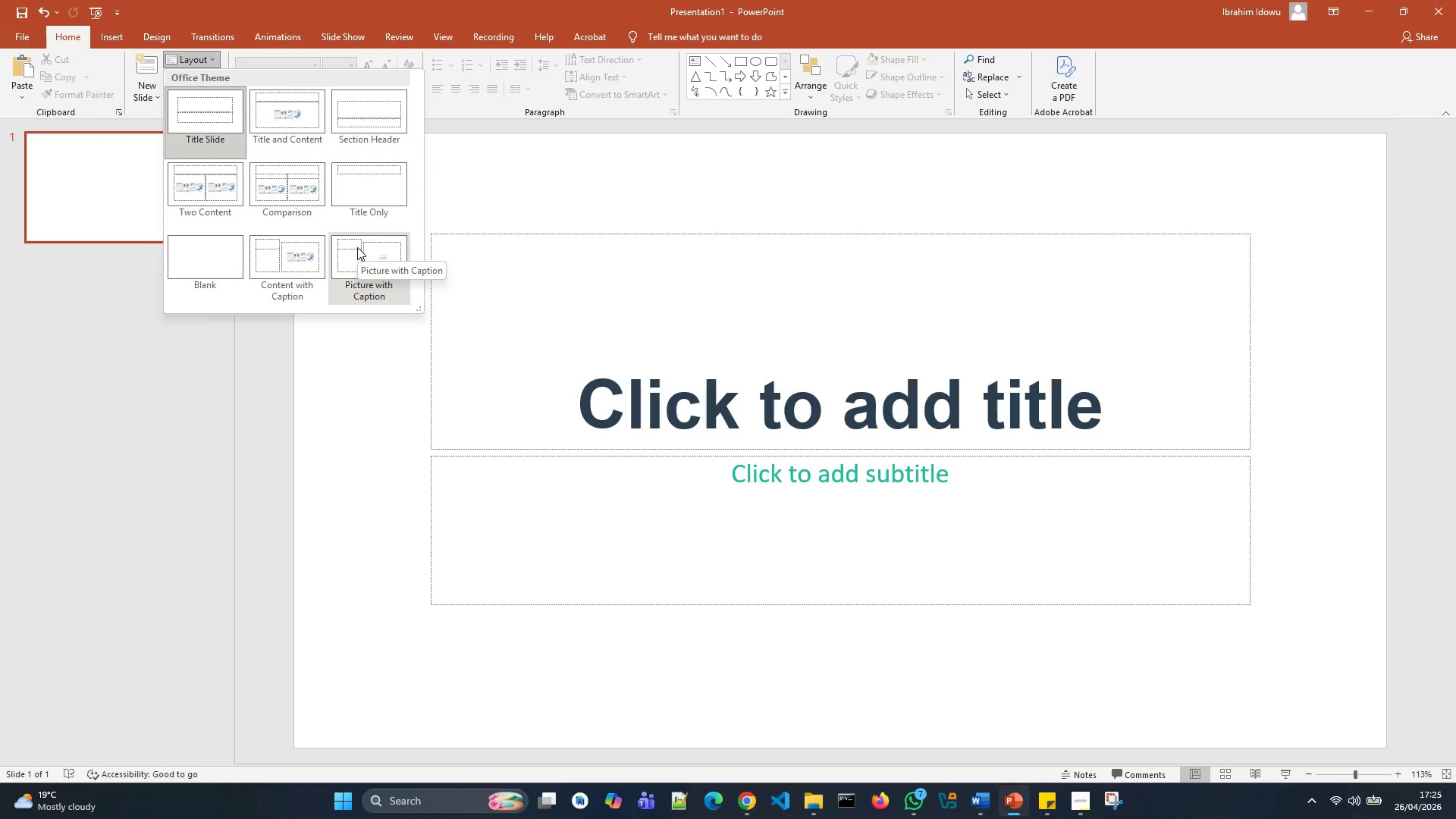 
left_click([352, 244])
 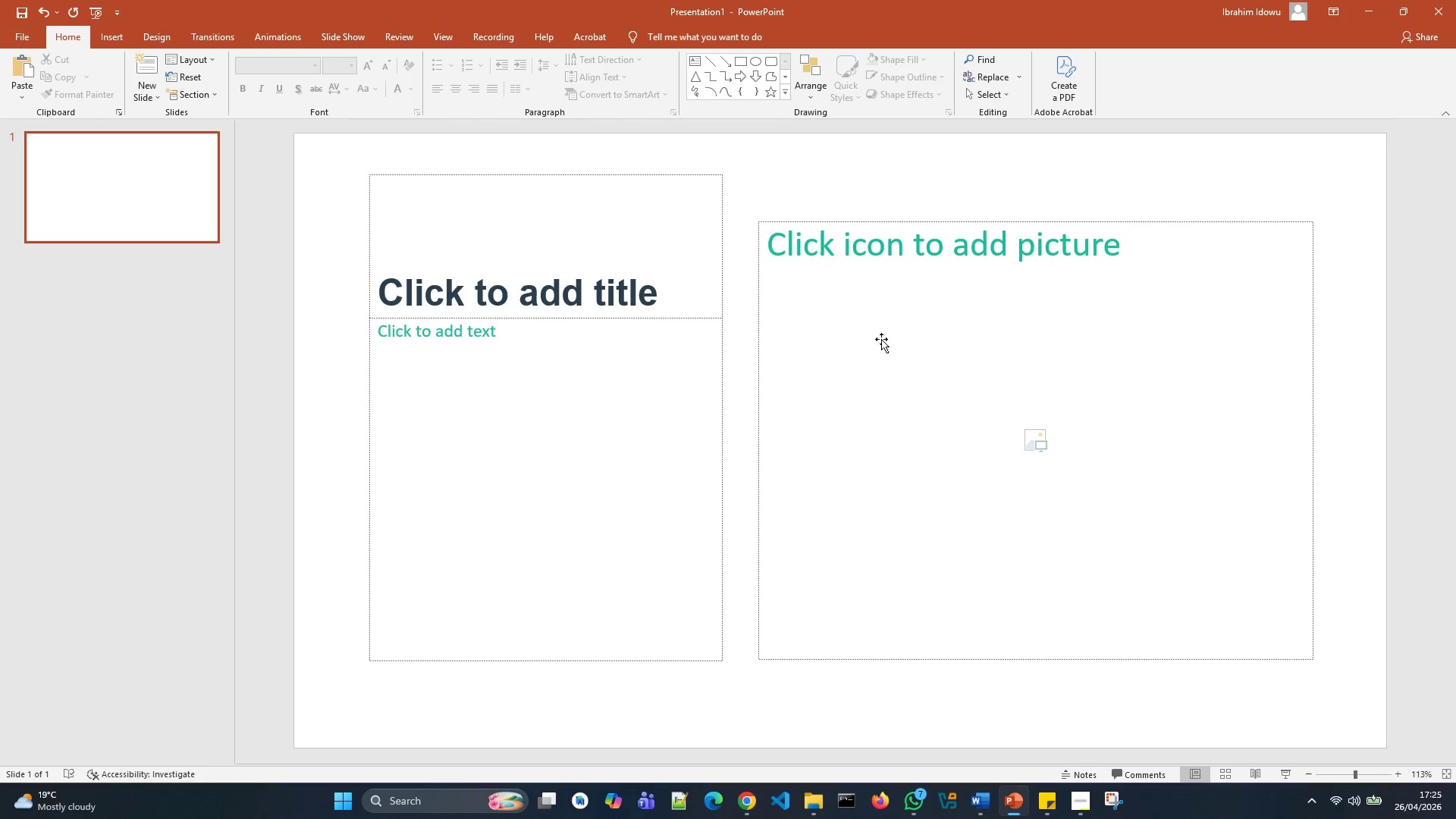 
left_click_drag(start_coordinate=[883, 339], to_coordinate=[492, 398])
 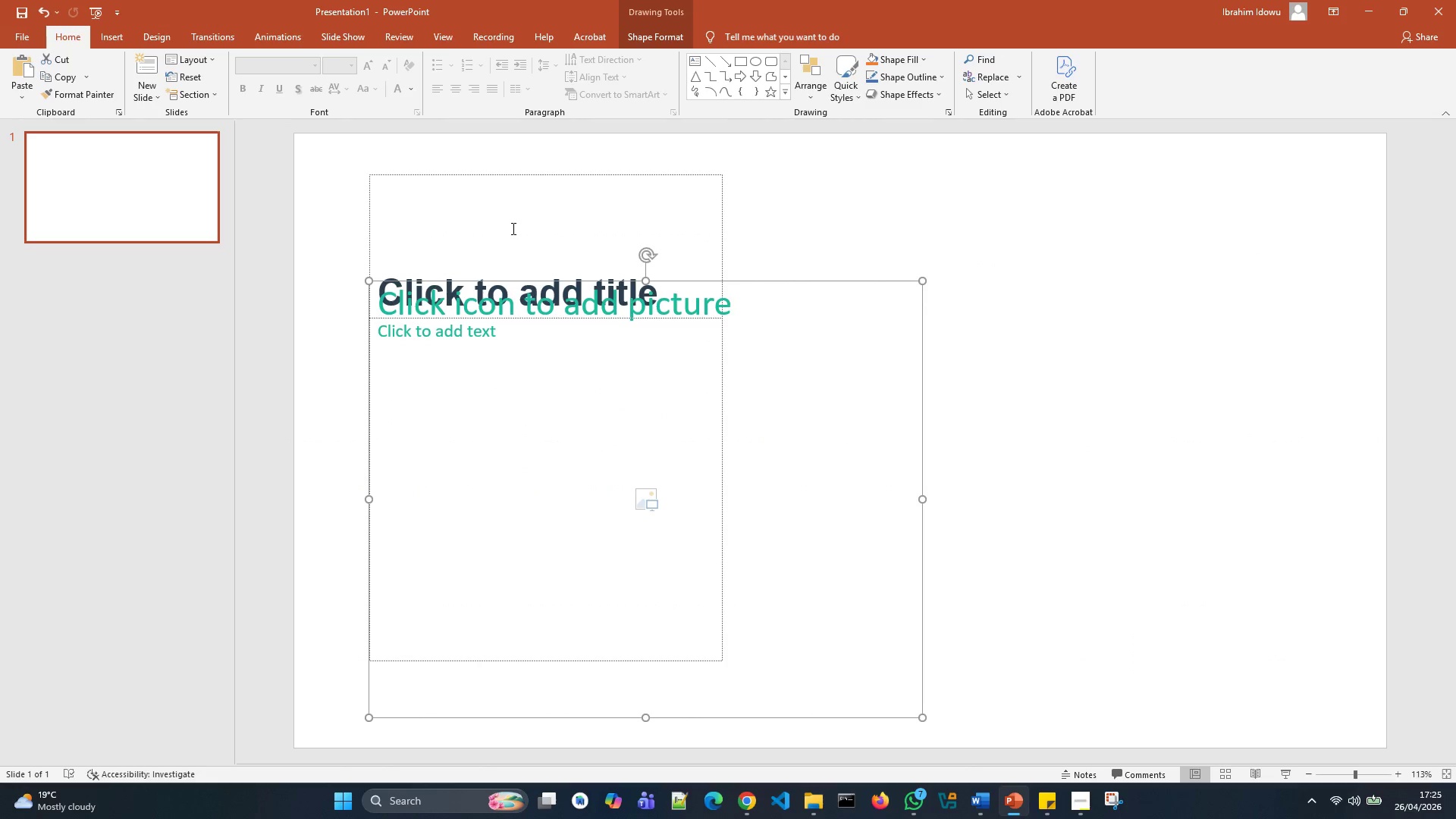 
left_click([513, 228])
 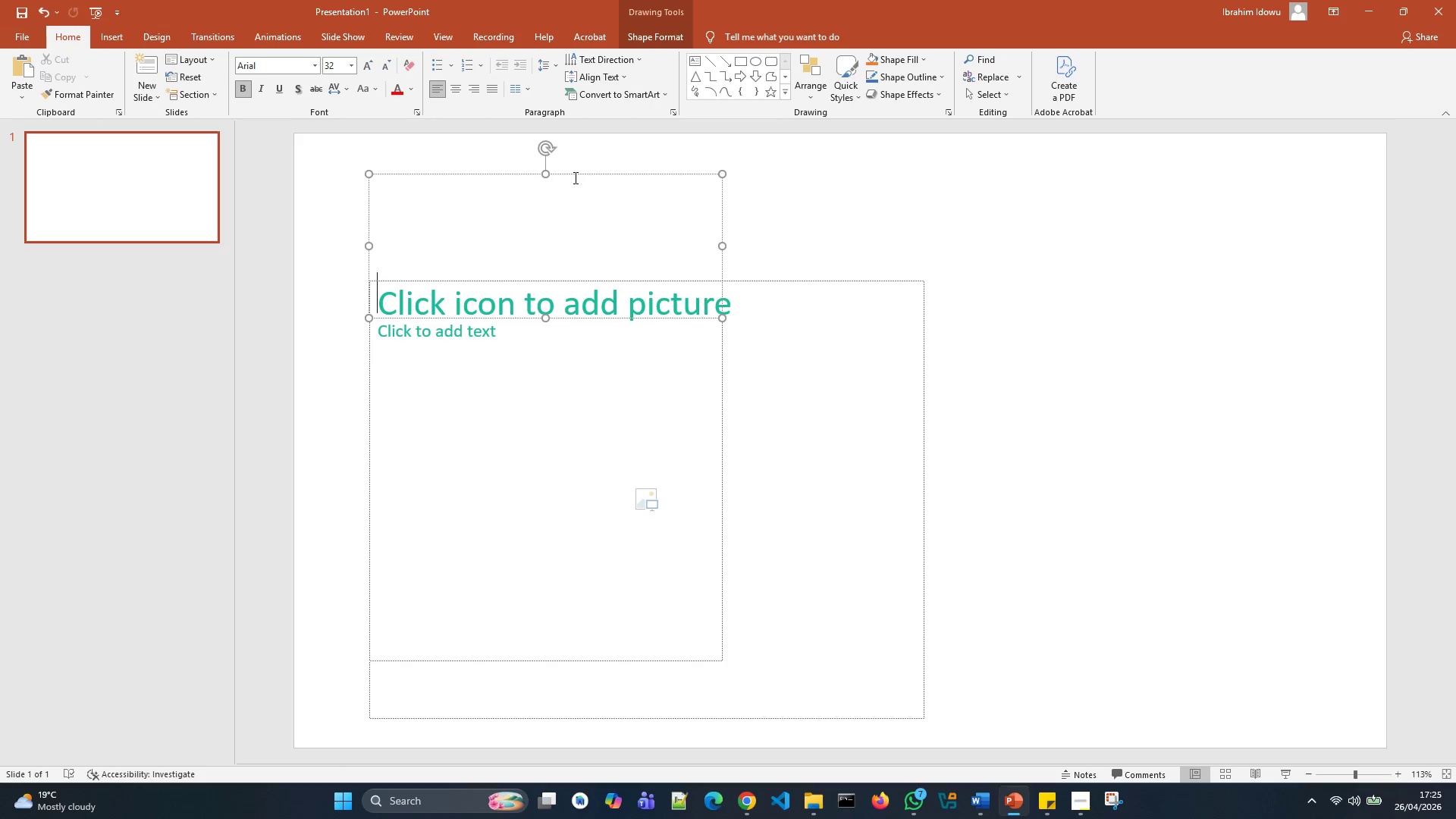 
left_click_drag(start_coordinate=[575, 174], to_coordinate=[1219, 168])
 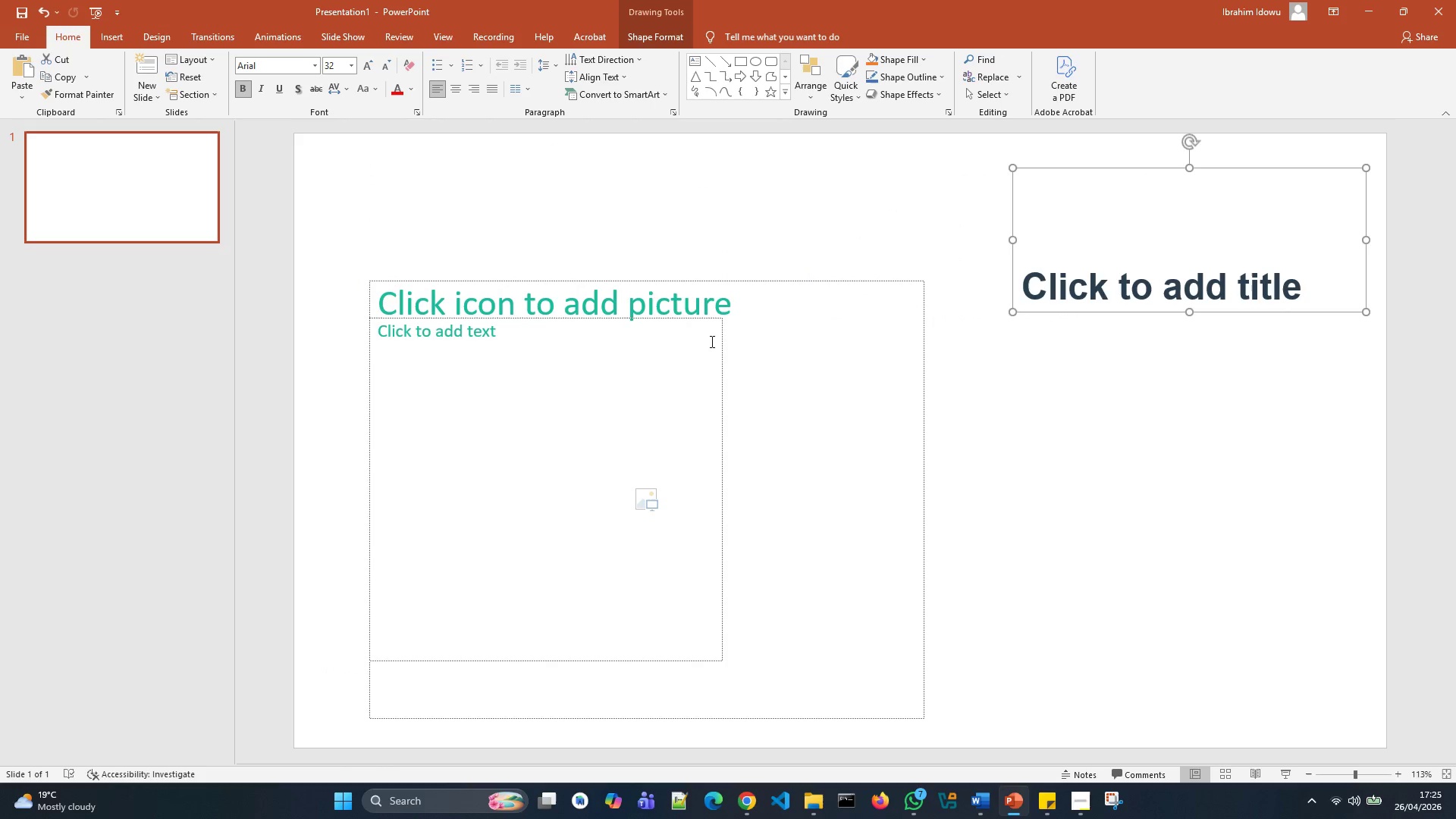 
left_click([702, 343])
 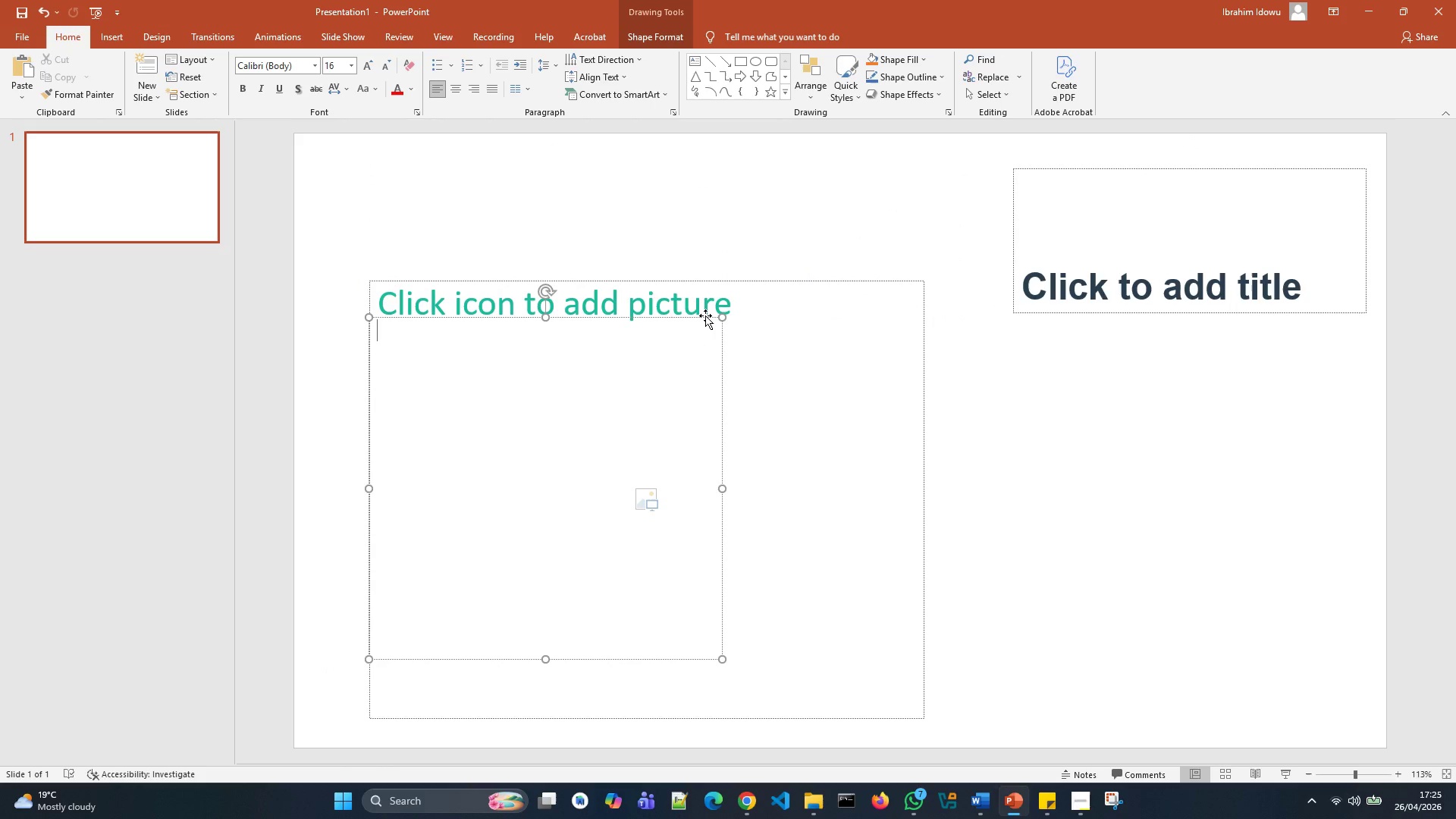 
left_click_drag(start_coordinate=[705, 316], to_coordinate=[1270, 340])
 